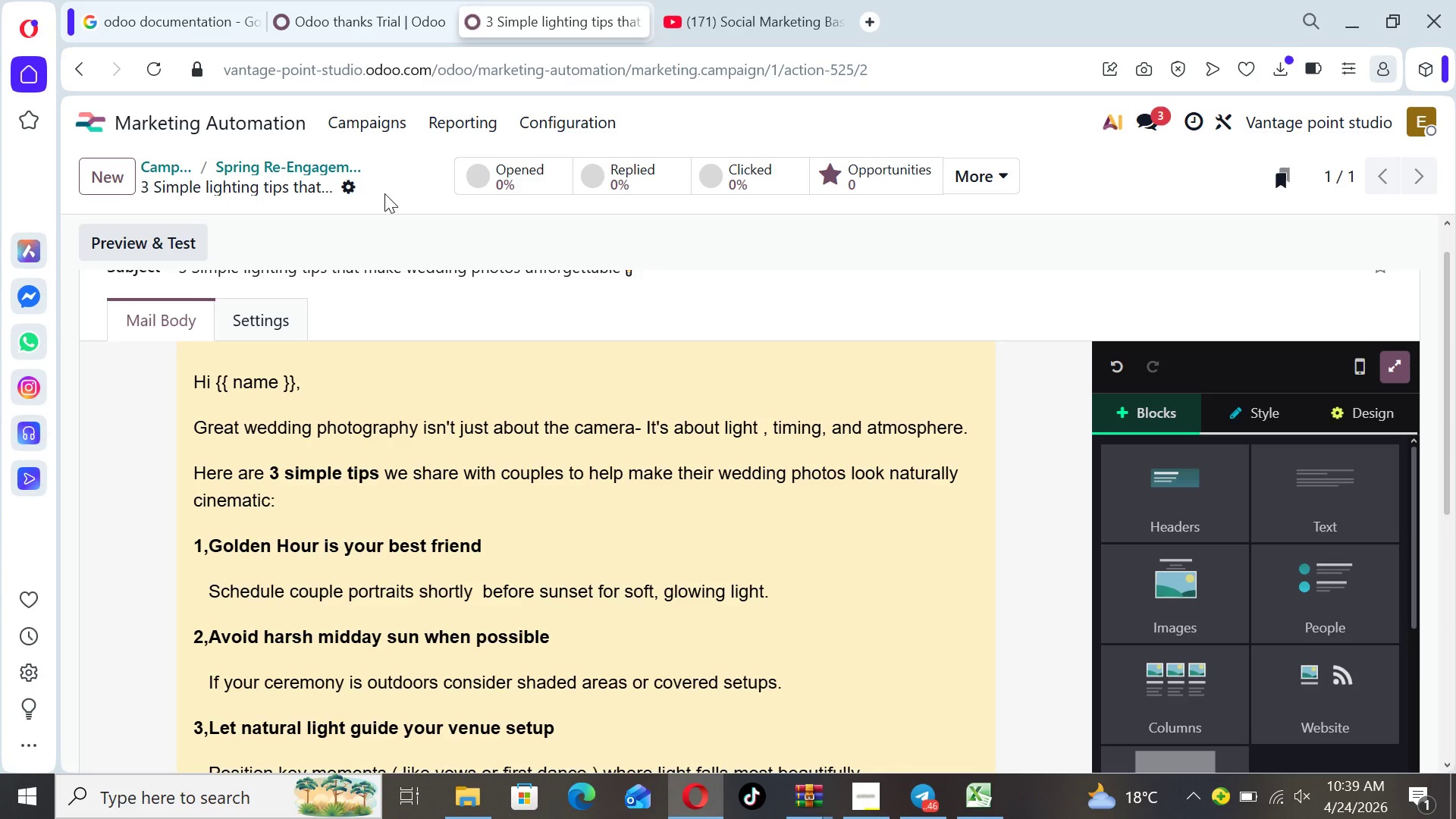 
wait(16.75)
 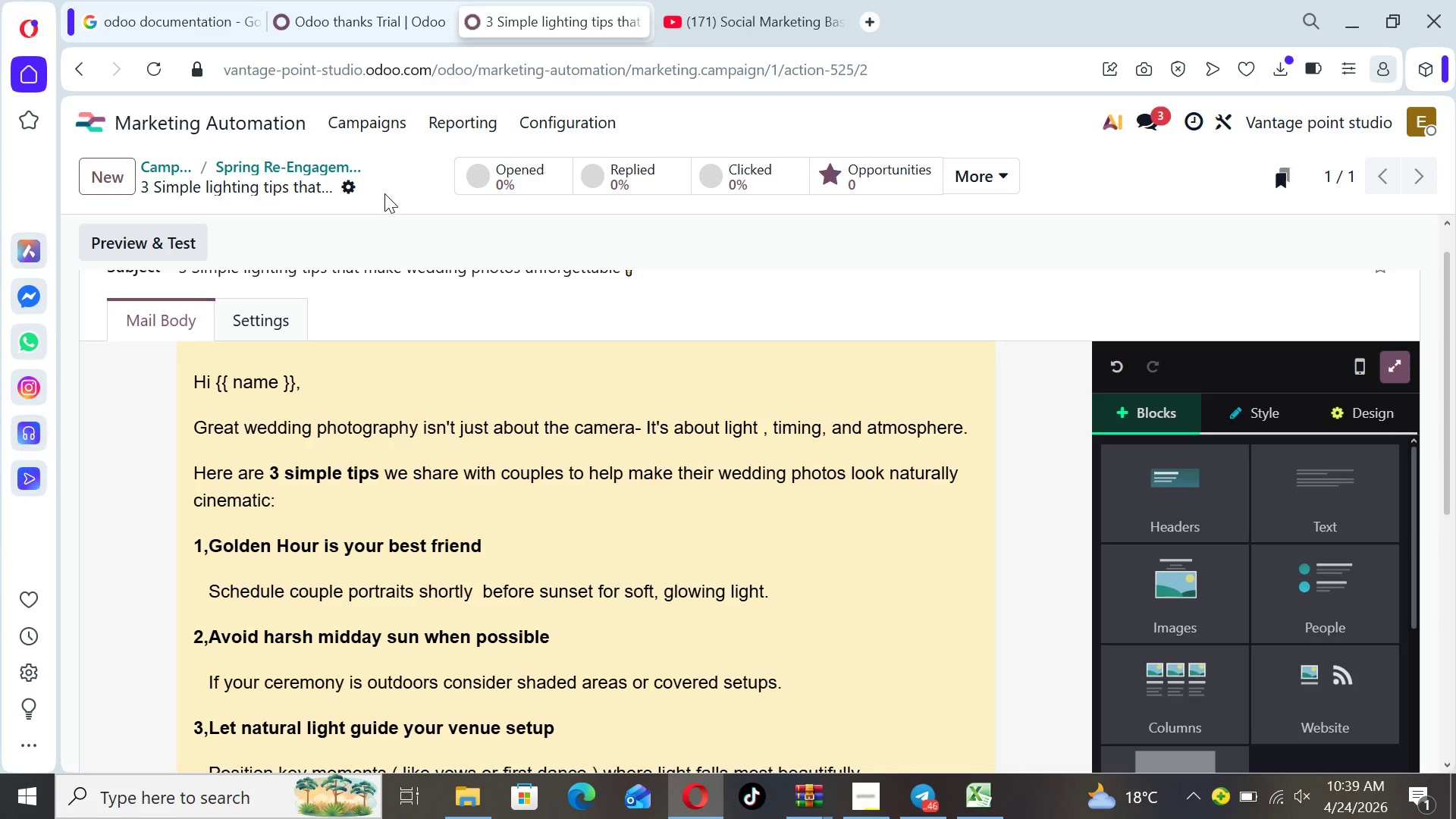 
left_click([263, 168])
 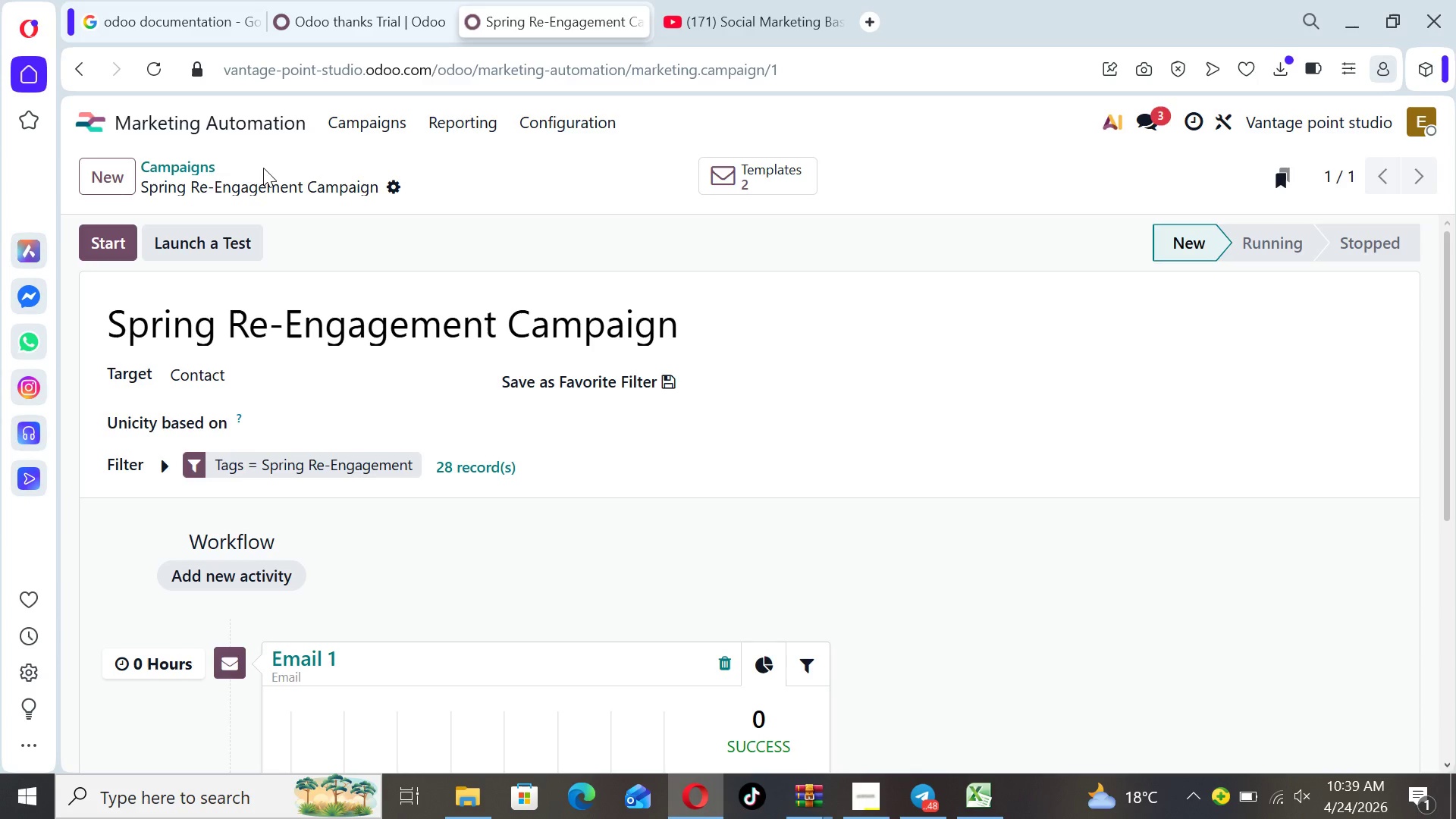 
wait(15.23)
 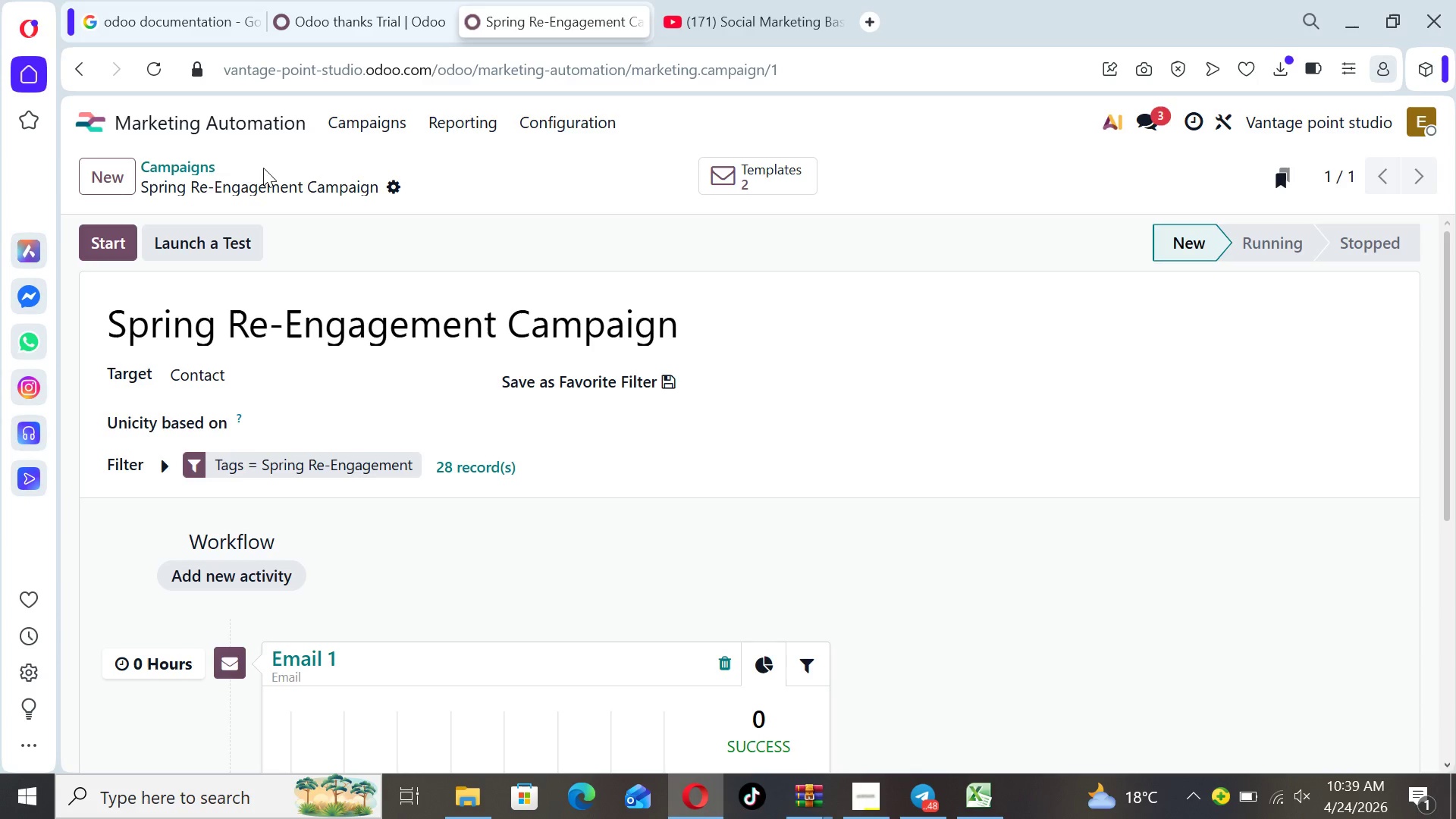 
left_click_drag(start_coordinate=[1448, 408], to_coordinate=[1455, 780])
 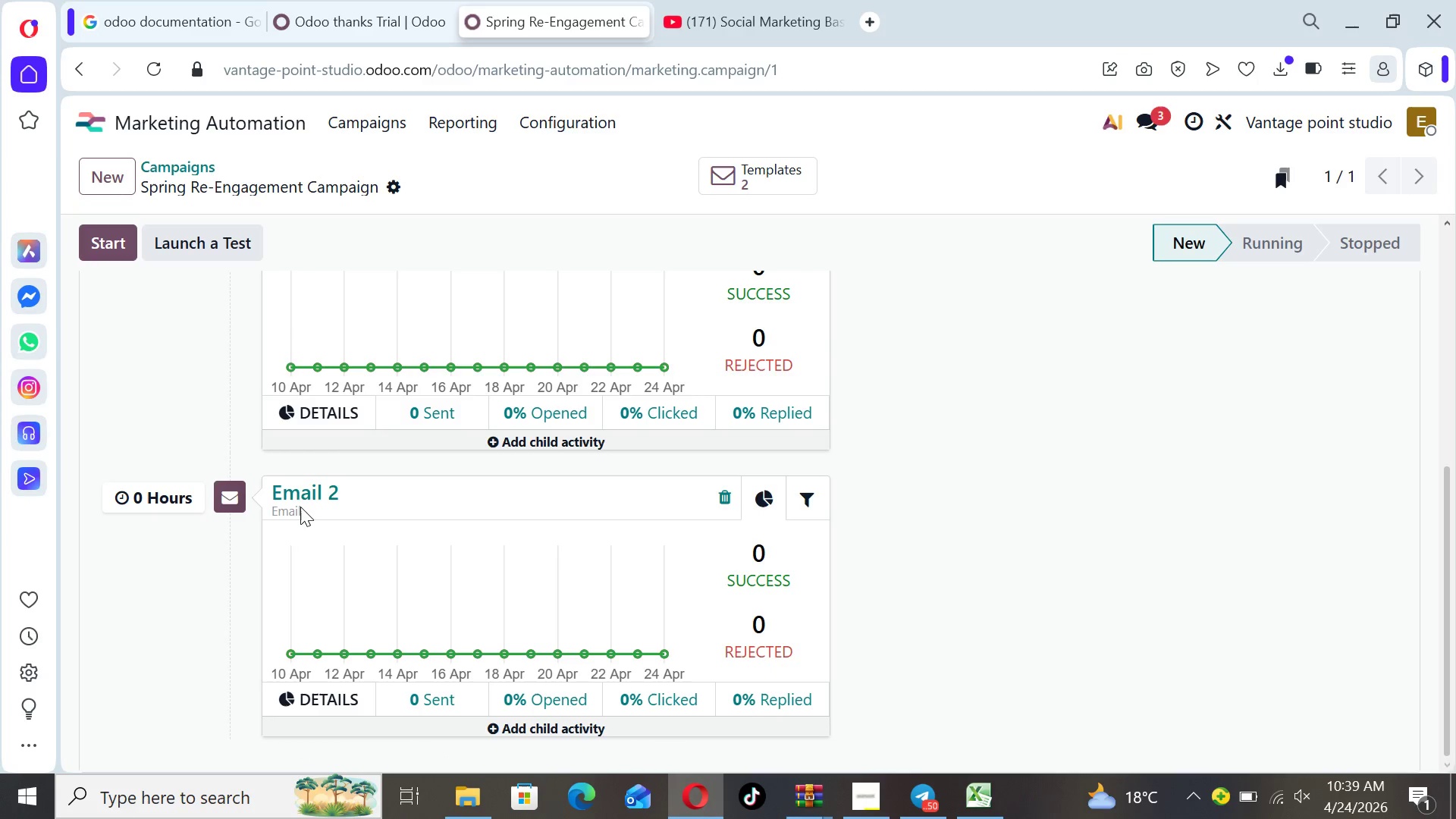 
left_click([298, 492])
 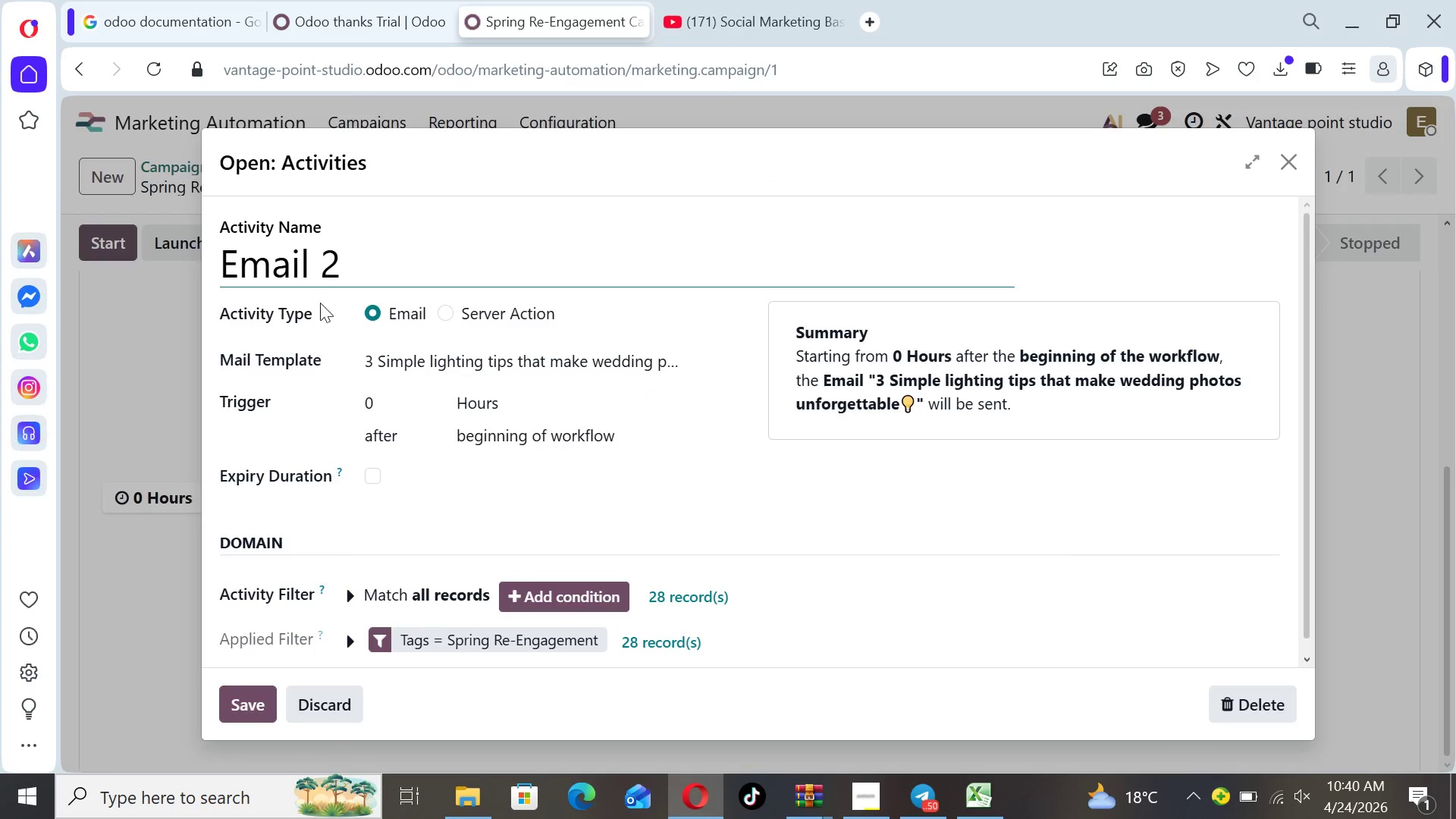 
left_click([380, 403])
 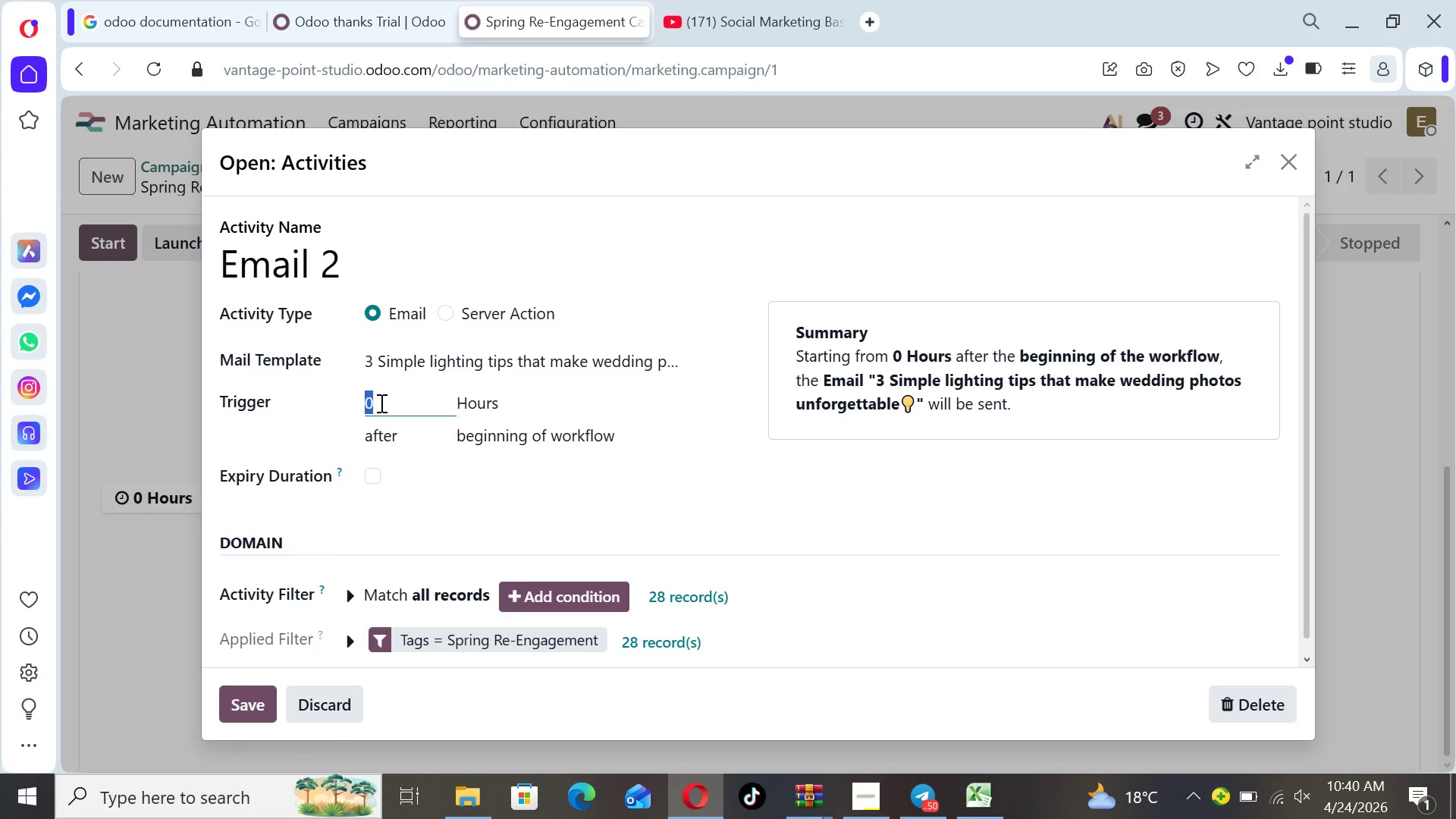 
key(2)
 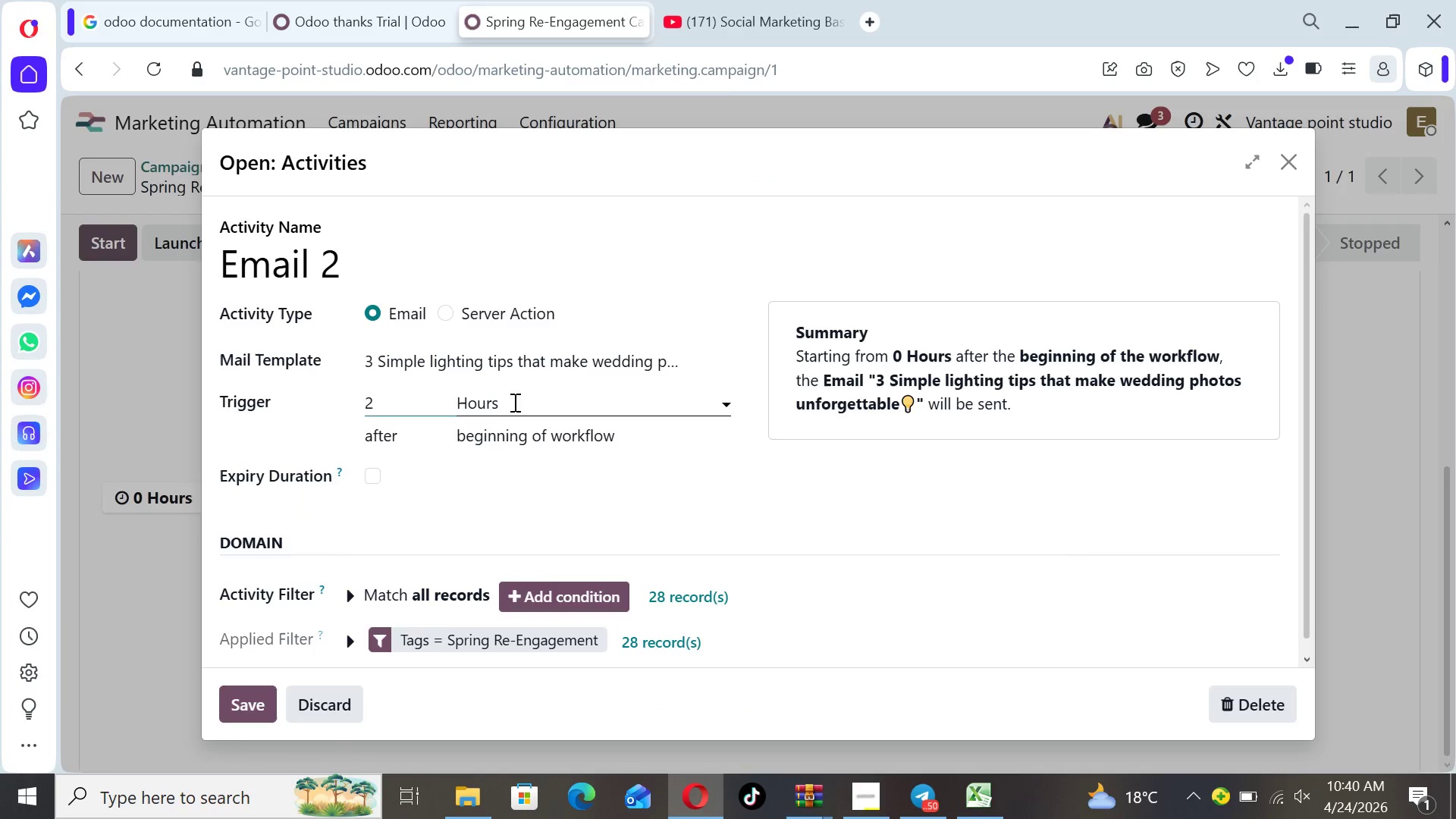 
left_click([527, 402])
 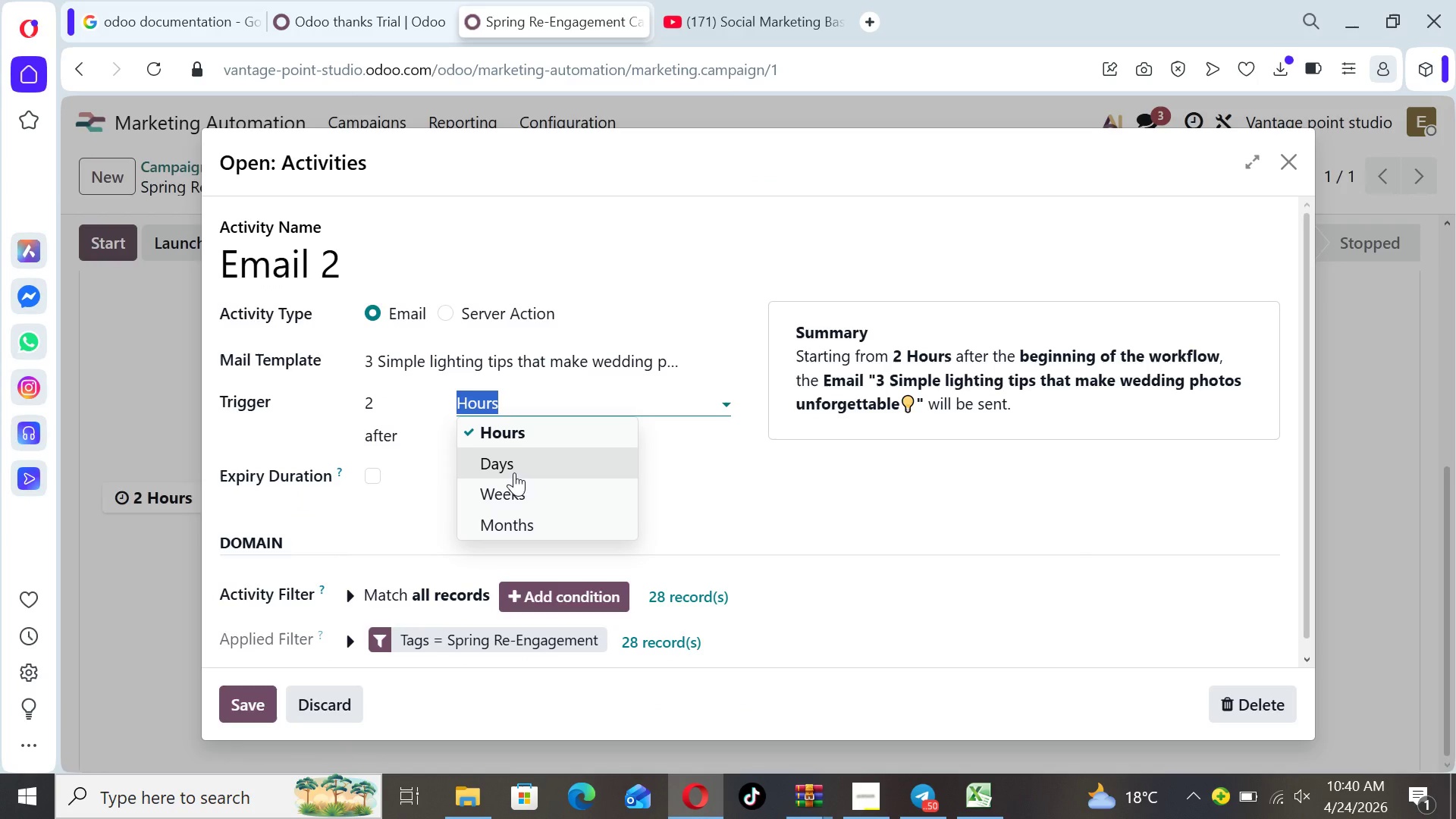 
left_click([514, 472])
 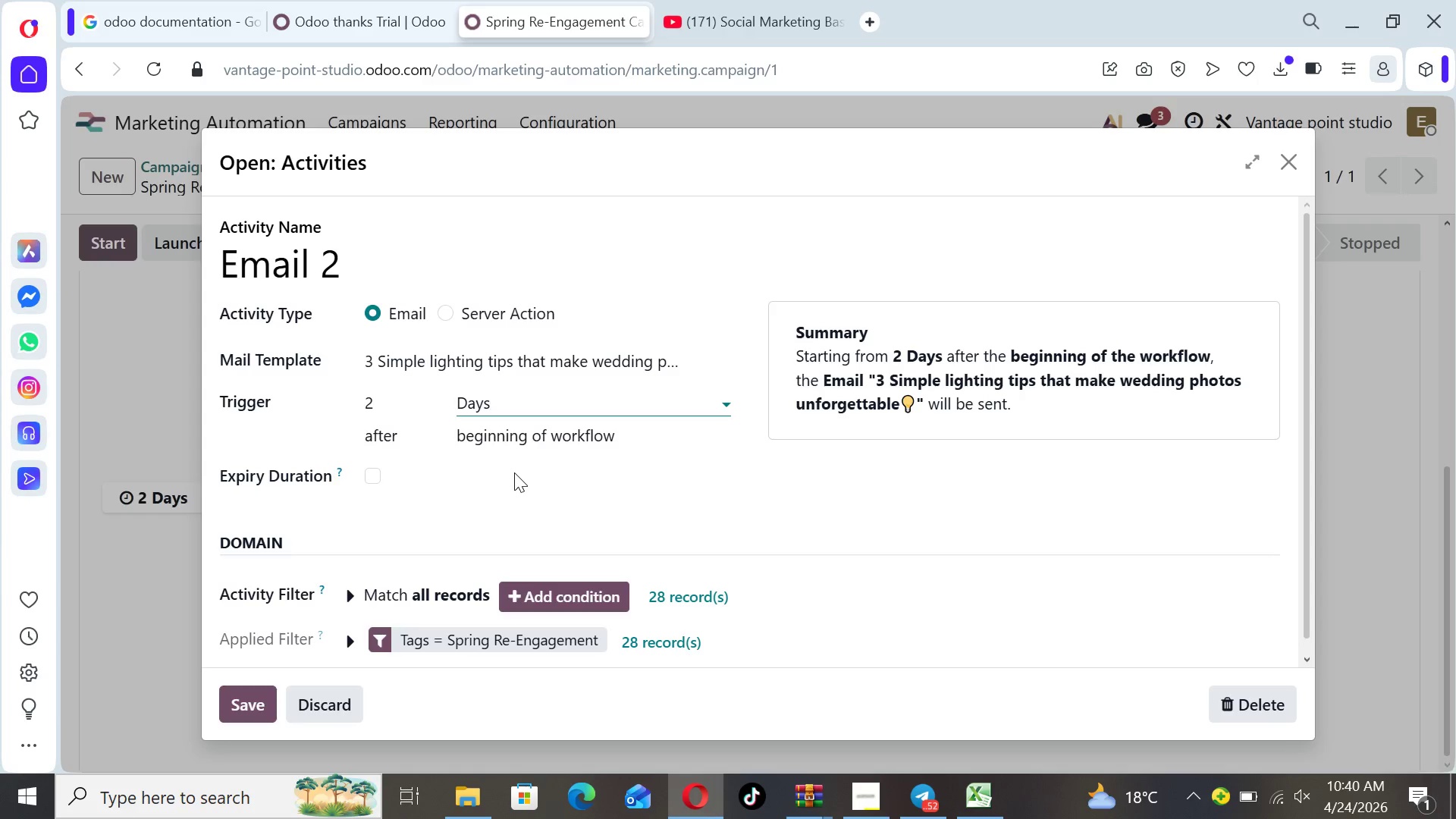 
wait(16.58)
 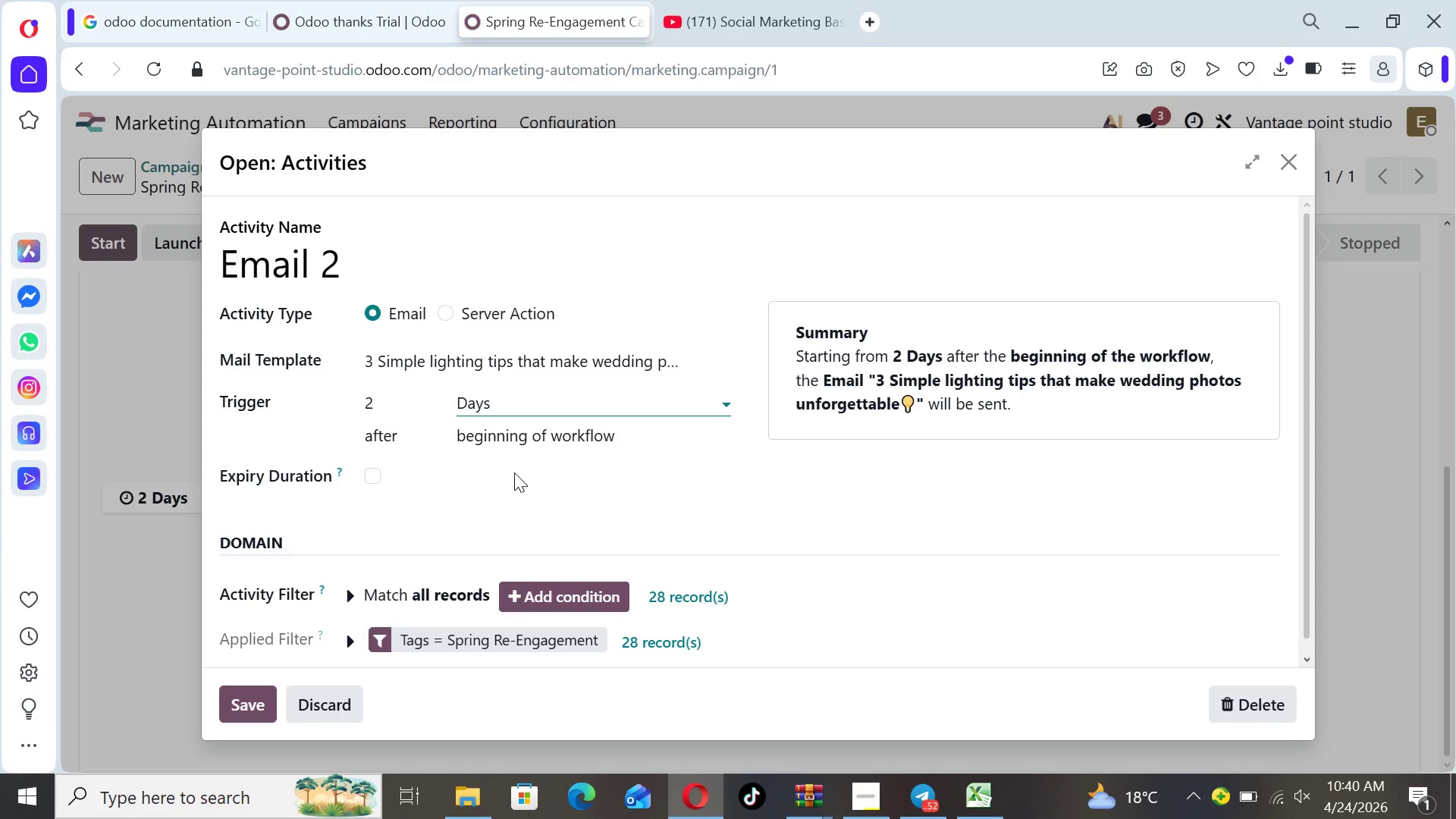 
left_click([235, 707])
 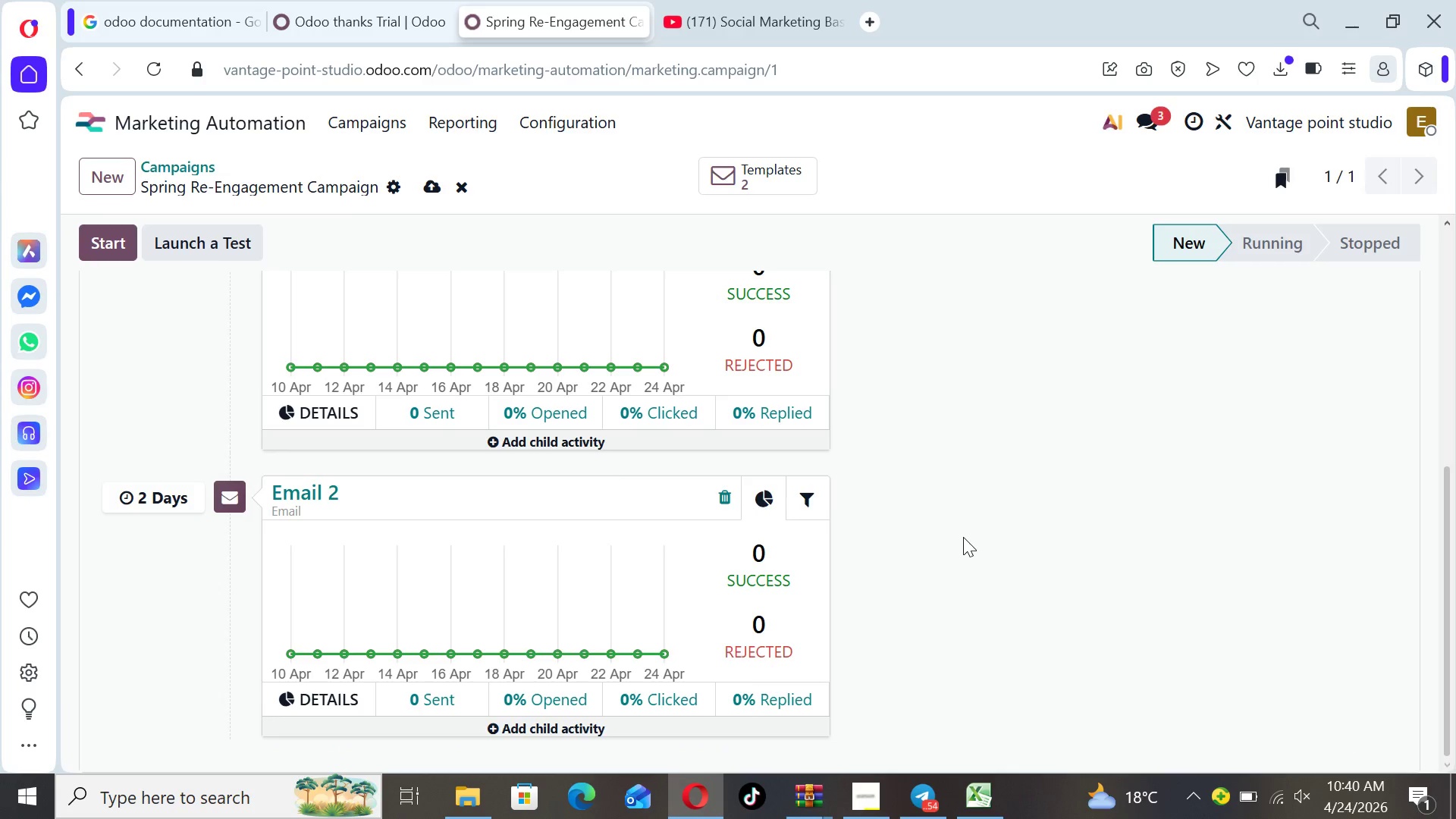 
wait(9.53)
 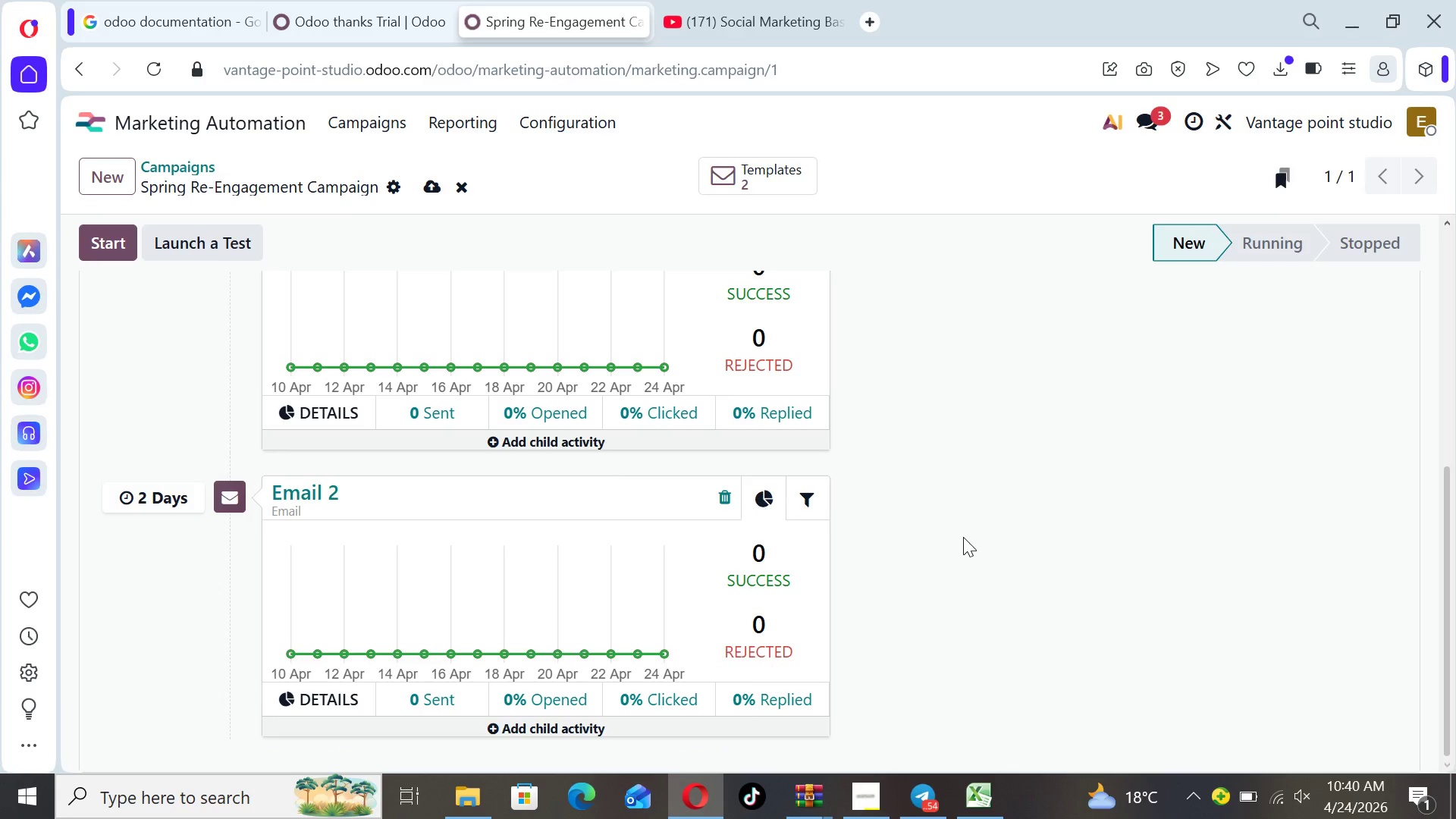 
left_click_drag(start_coordinate=[1450, 545], to_coordinate=[1430, 243])
 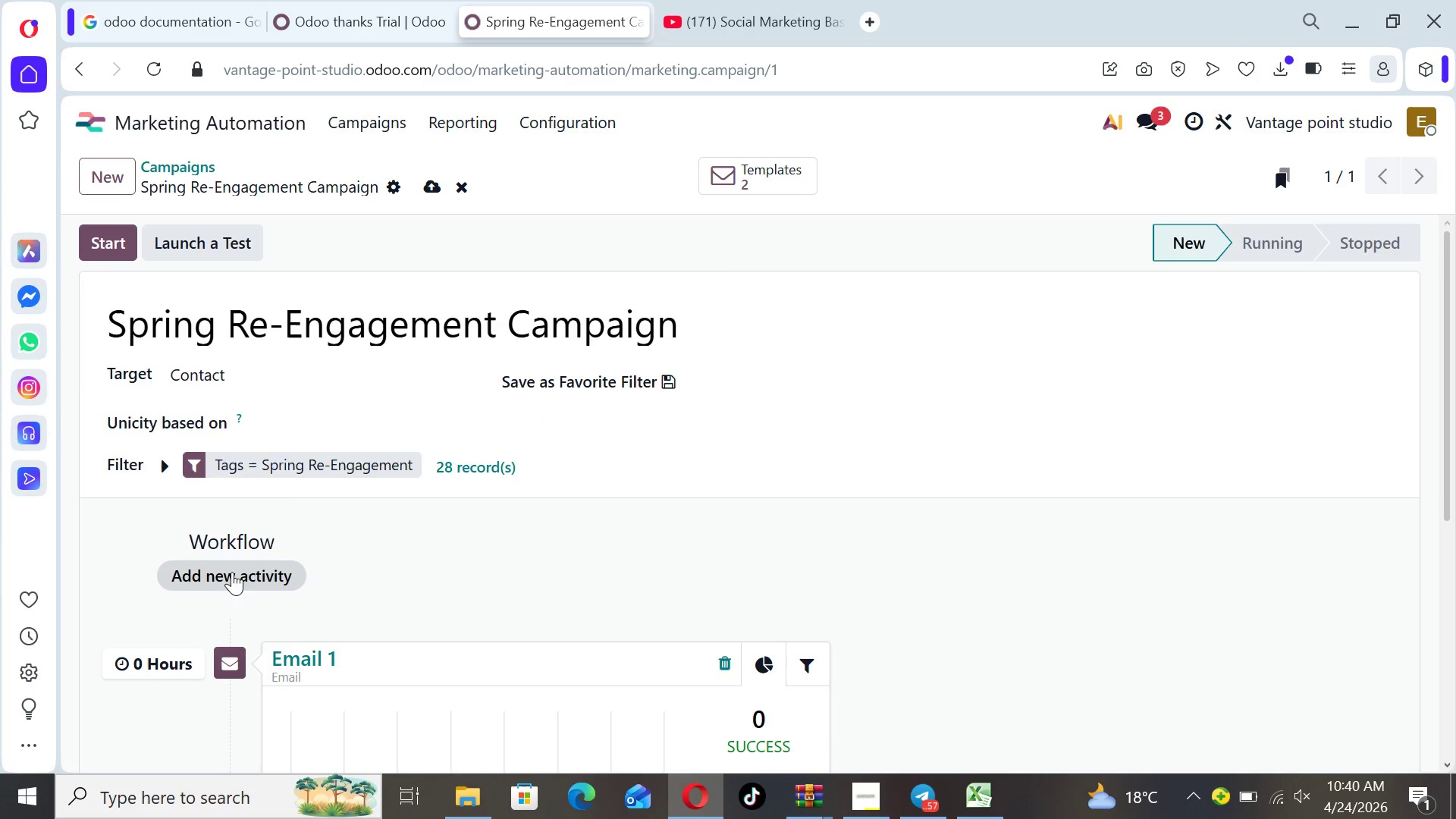 
left_click([232, 577])
 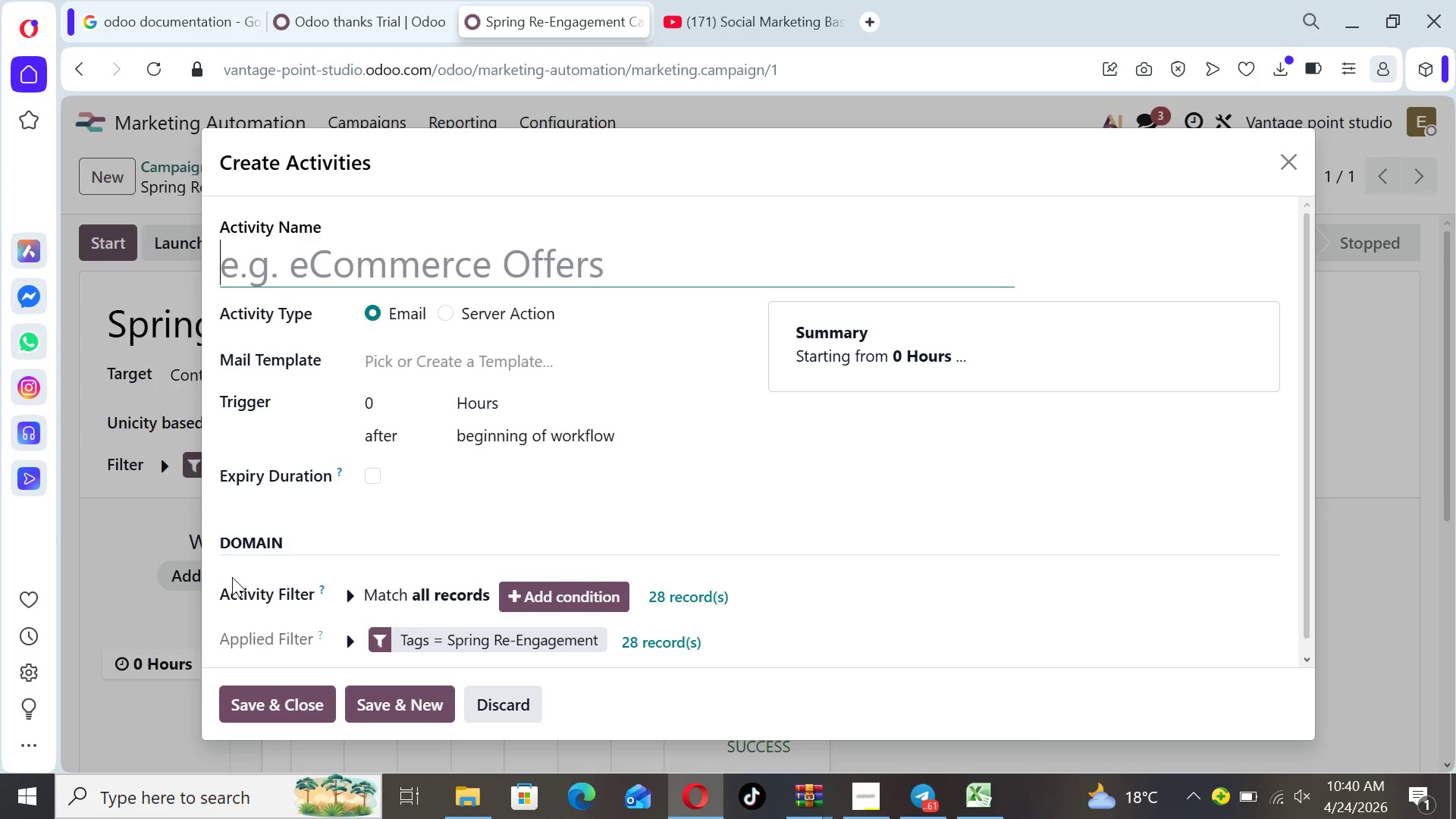 
wait(24.19)
 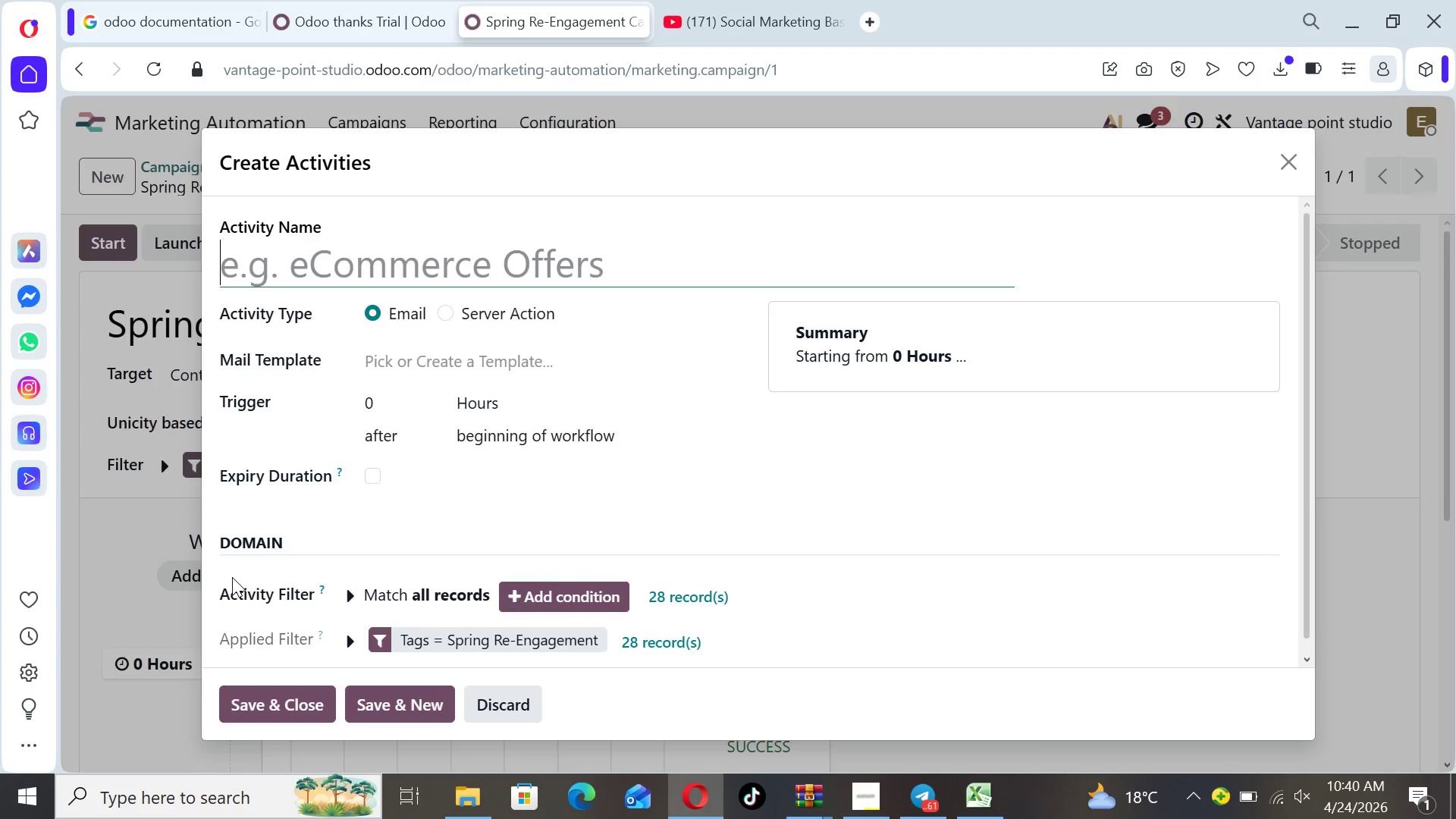 
type(Email 3)
 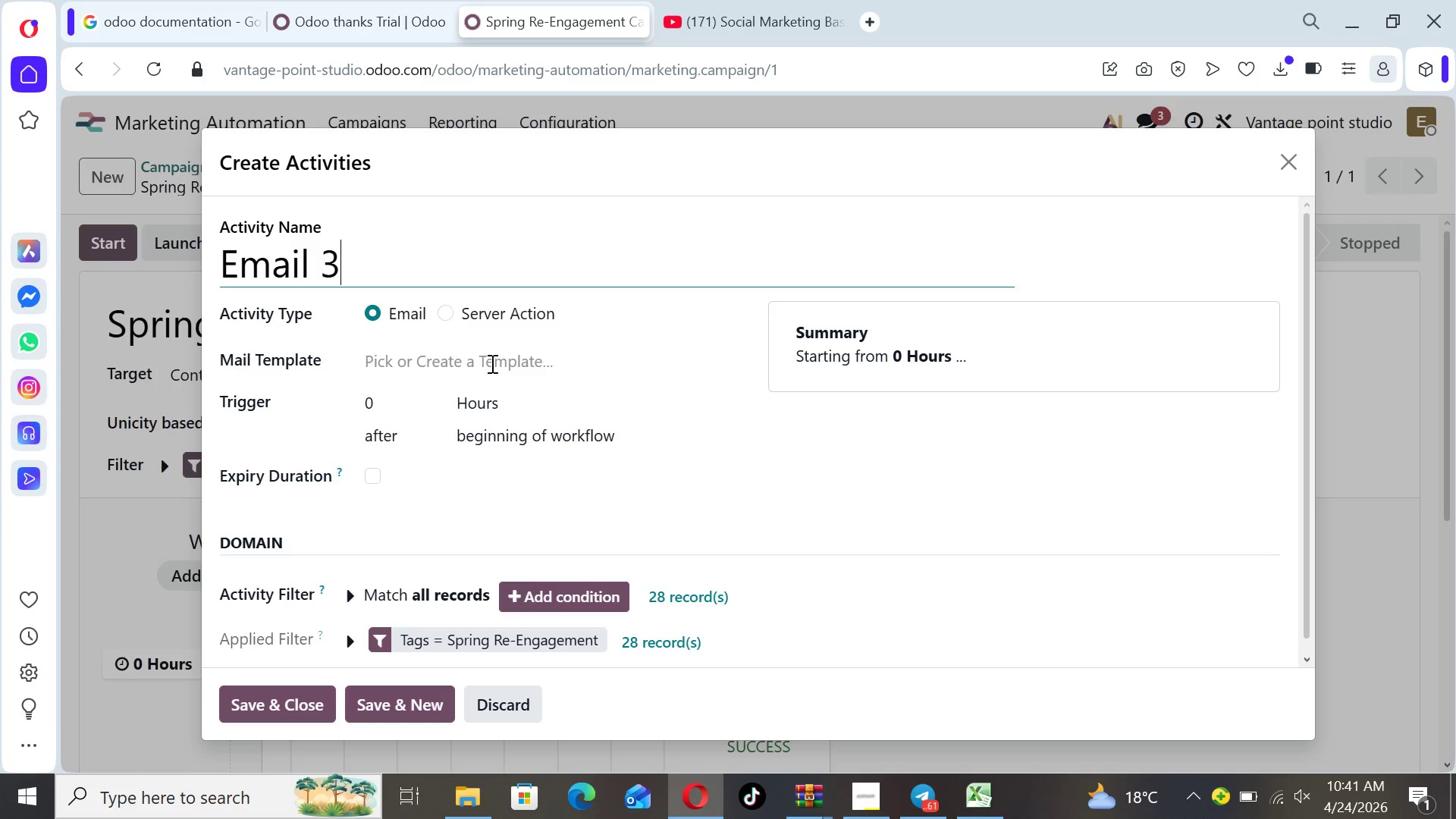 
left_click([502, 347])
 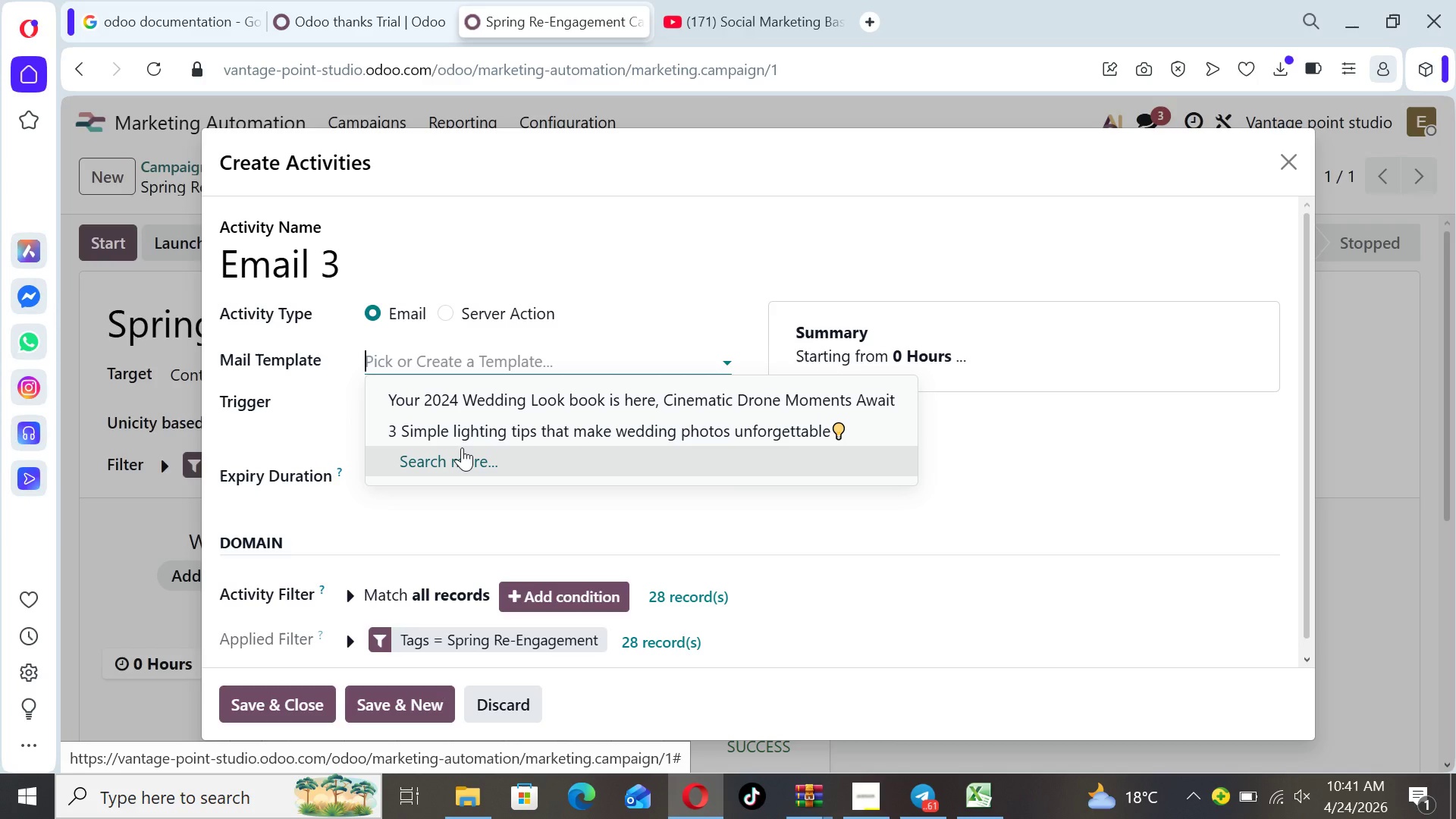 
left_click([462, 447])
 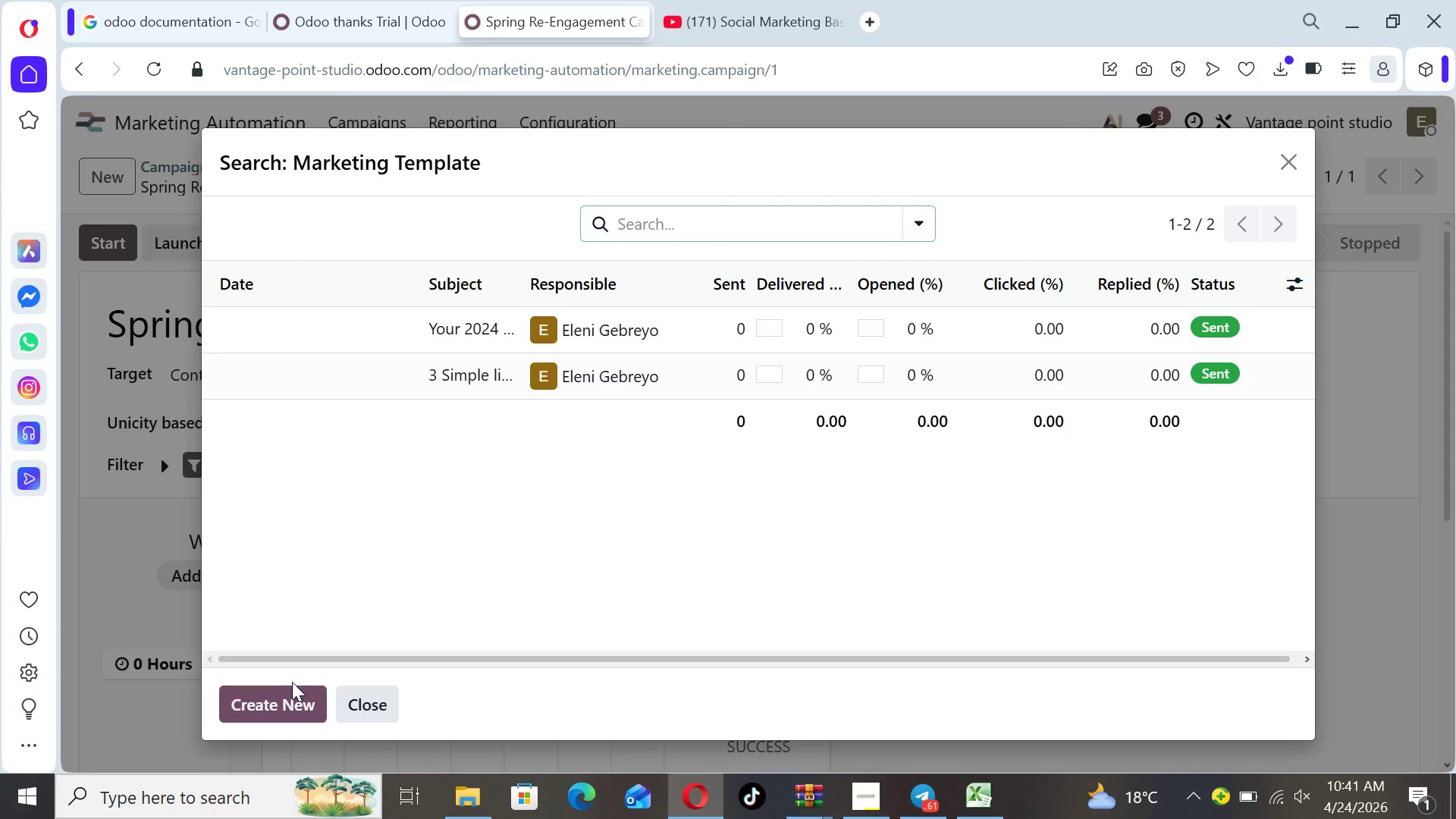 
left_click([289, 688])
 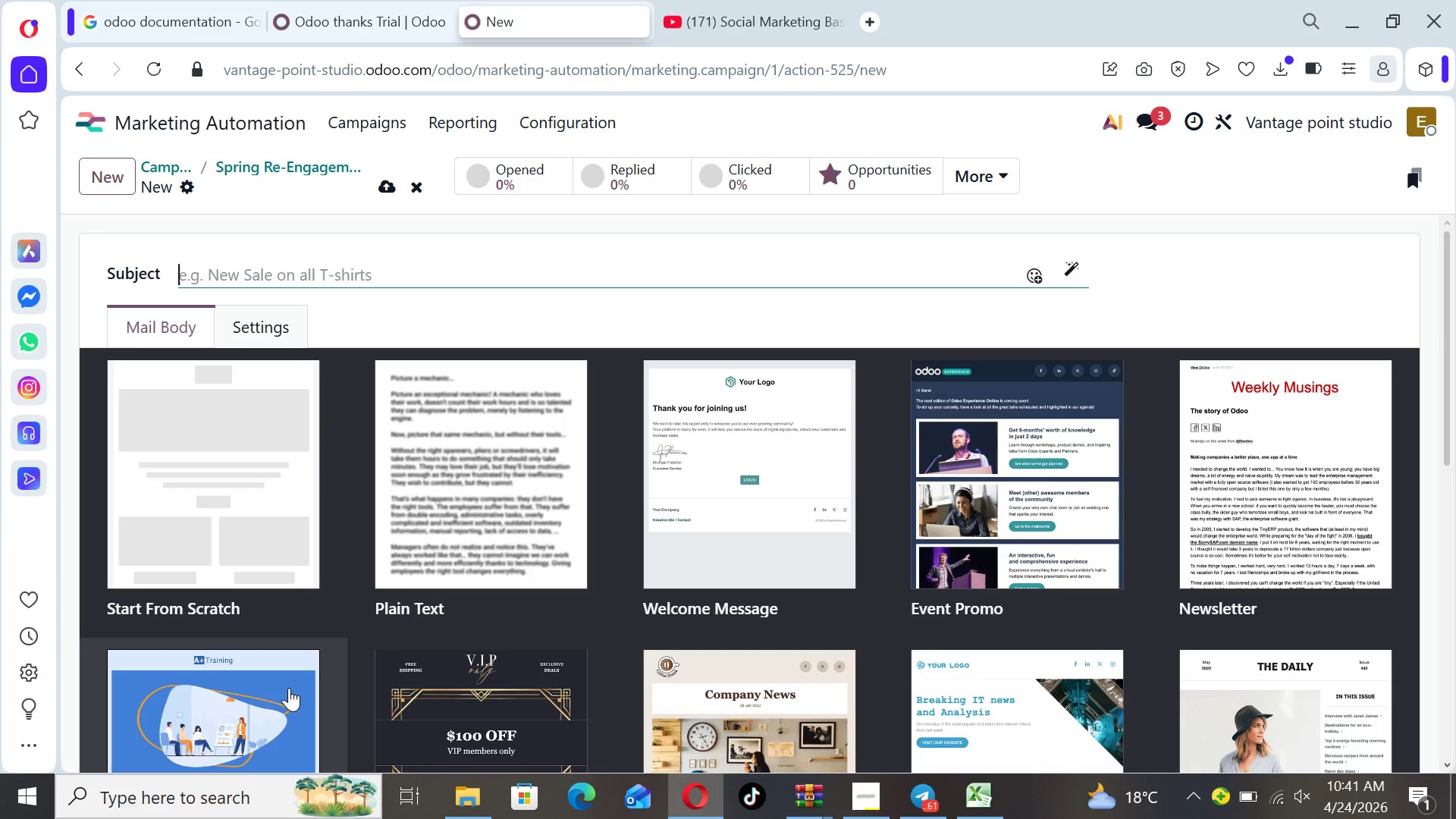 
wait(15.94)
 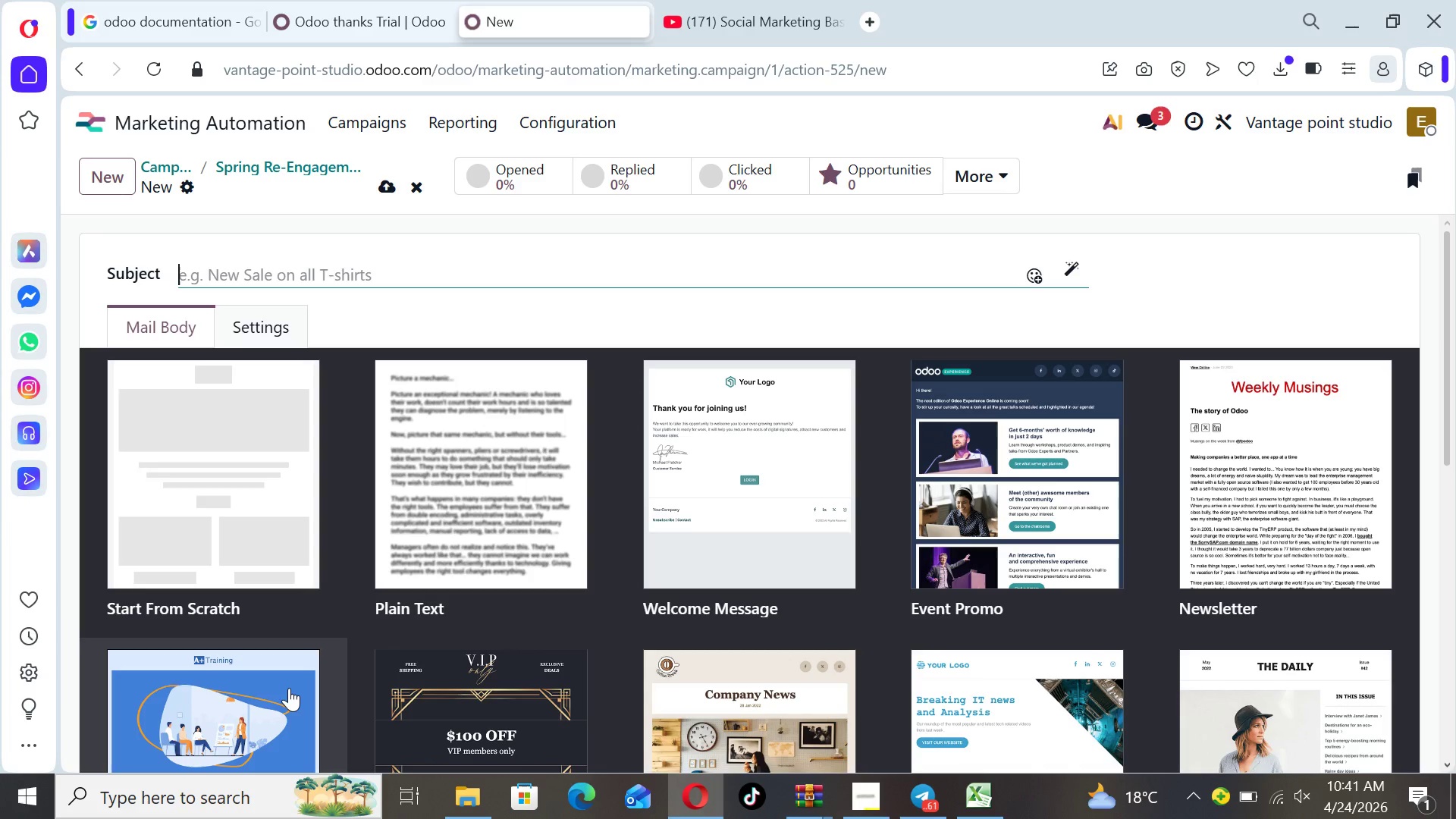 
left_click([237, 471])
 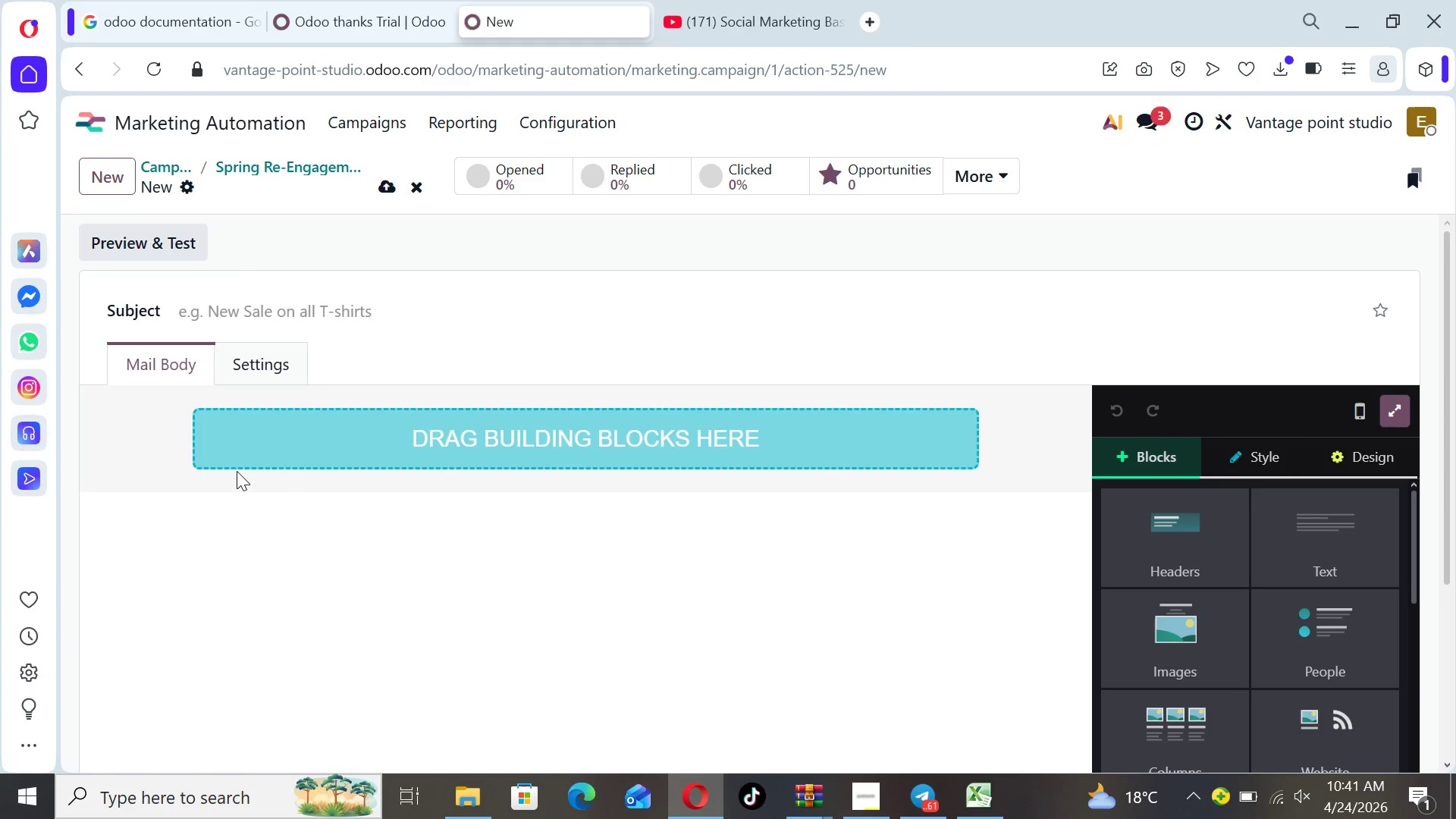 
wait(5.56)
 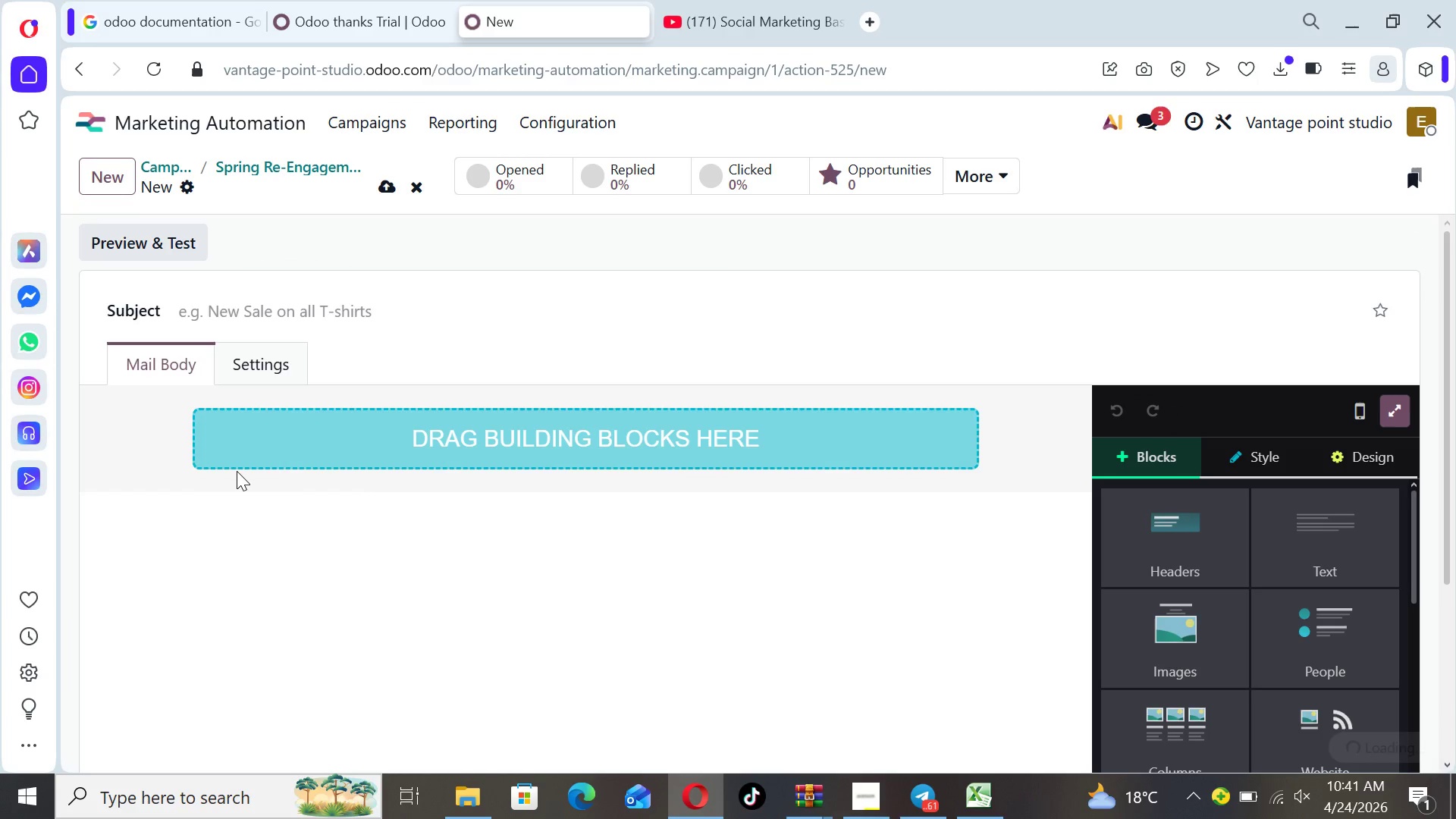 
left_click([222, 303])
 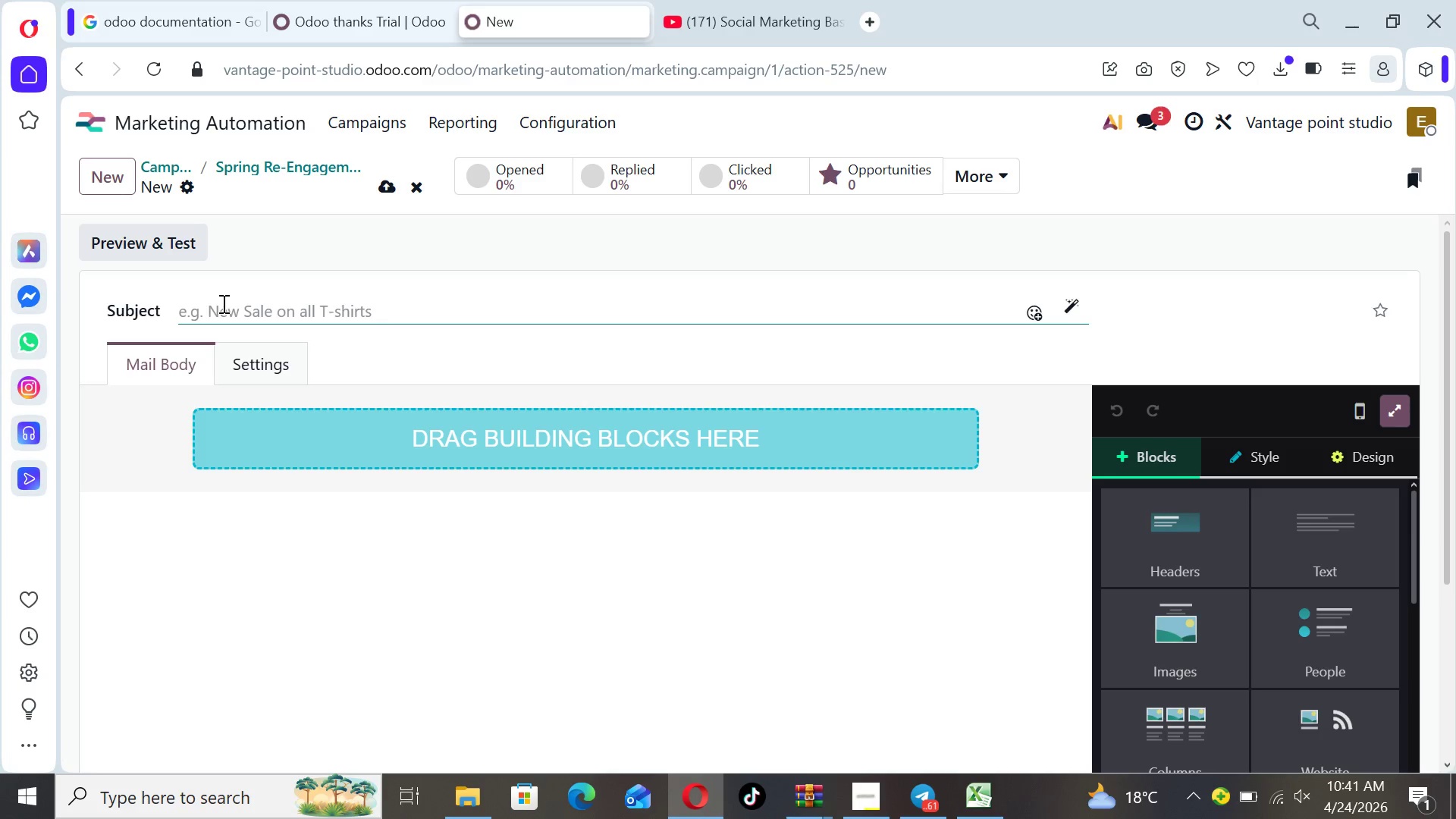 
type(Let's plan your wedding visual)
 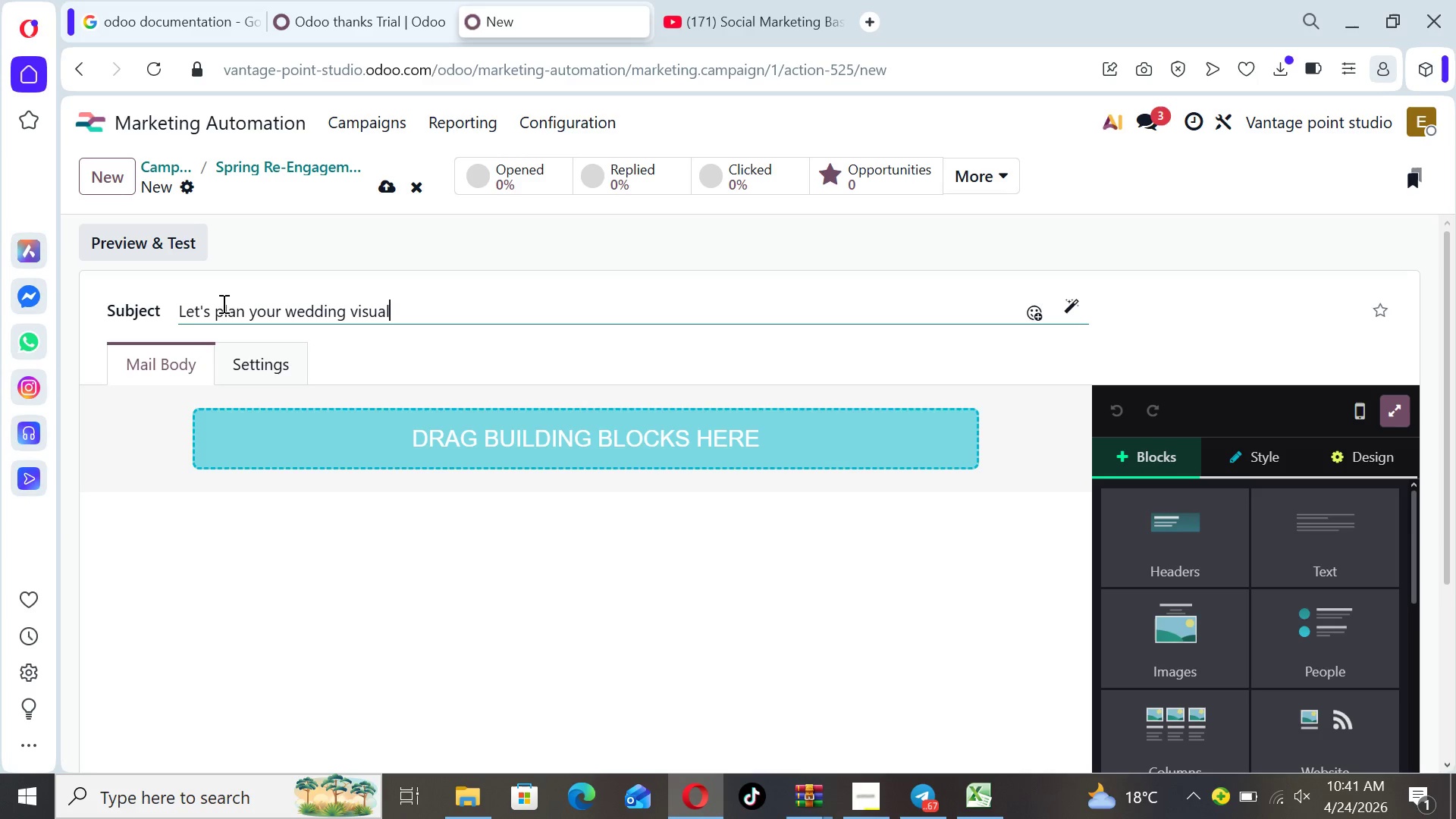 
wait(8.22)
 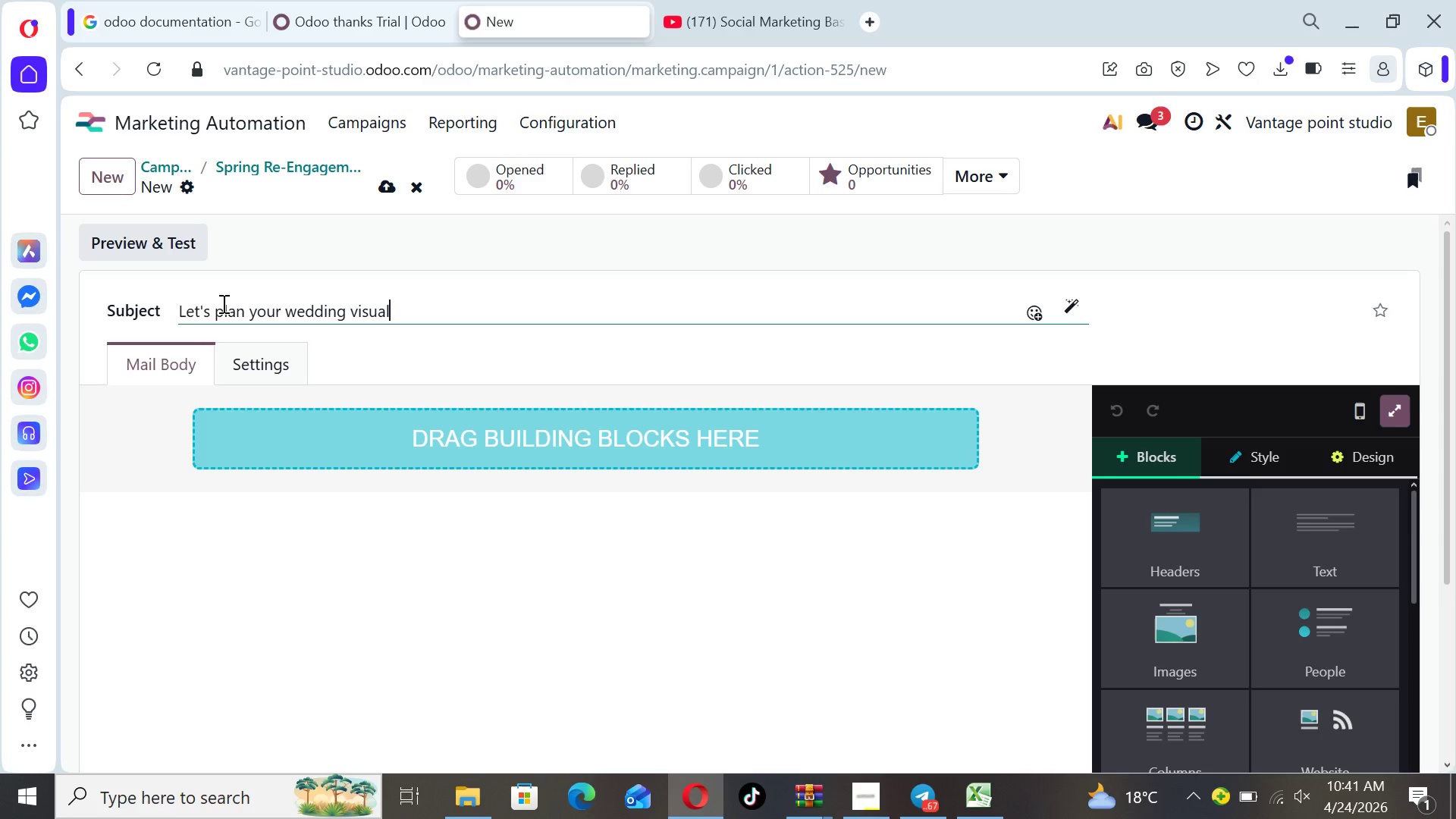 
key(S)
 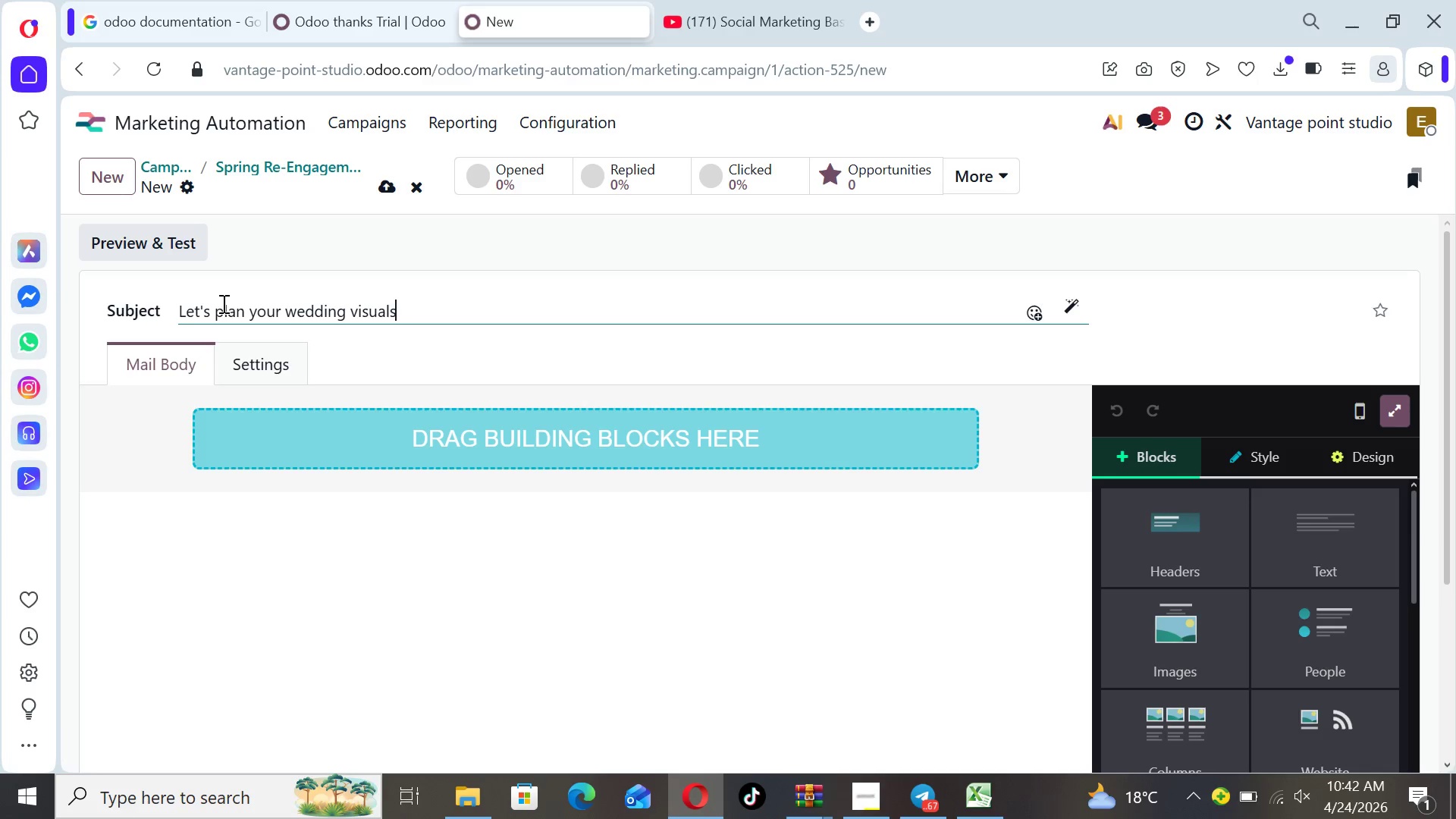 
key(Space)
 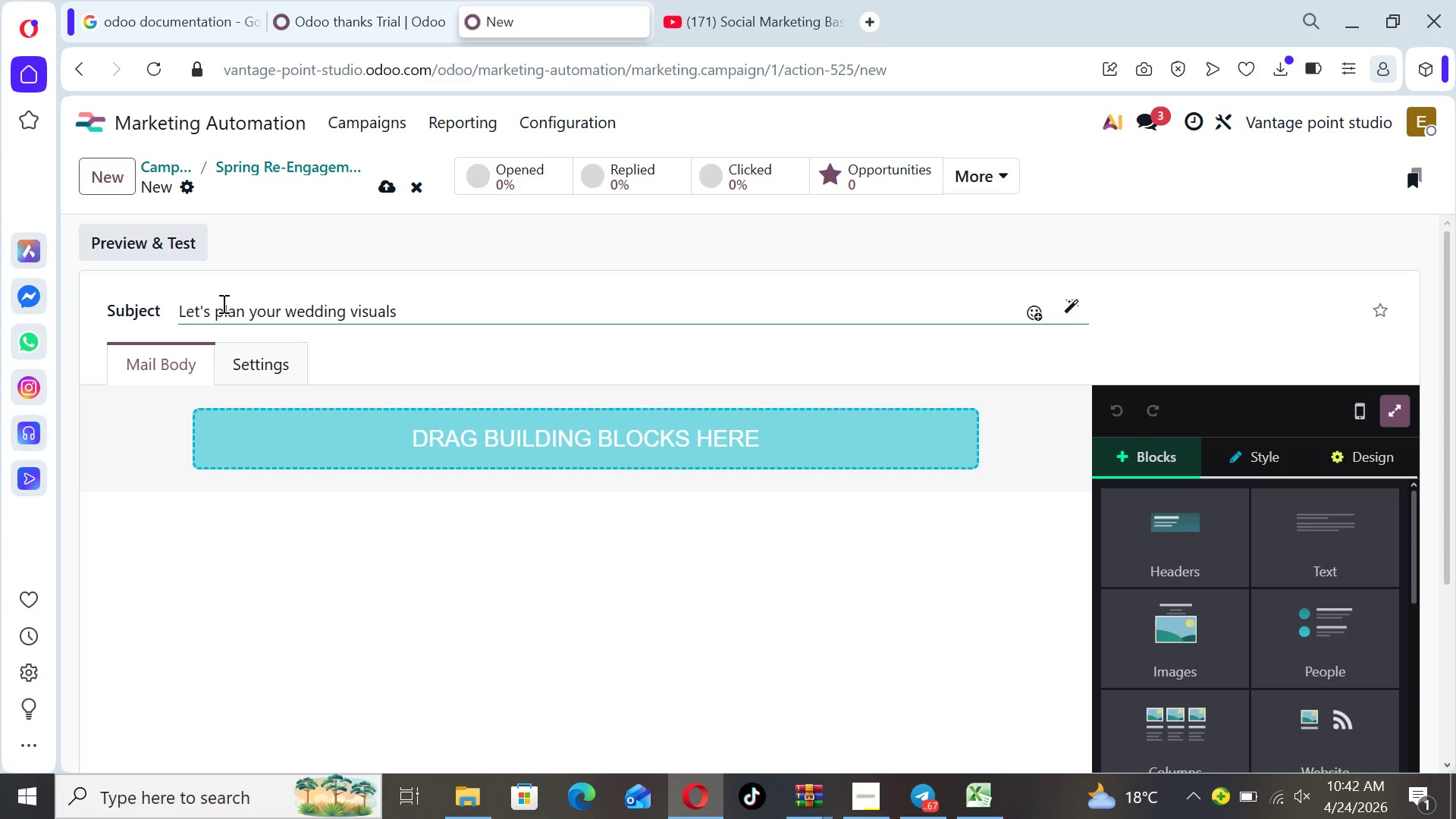 
wait(6.58)
 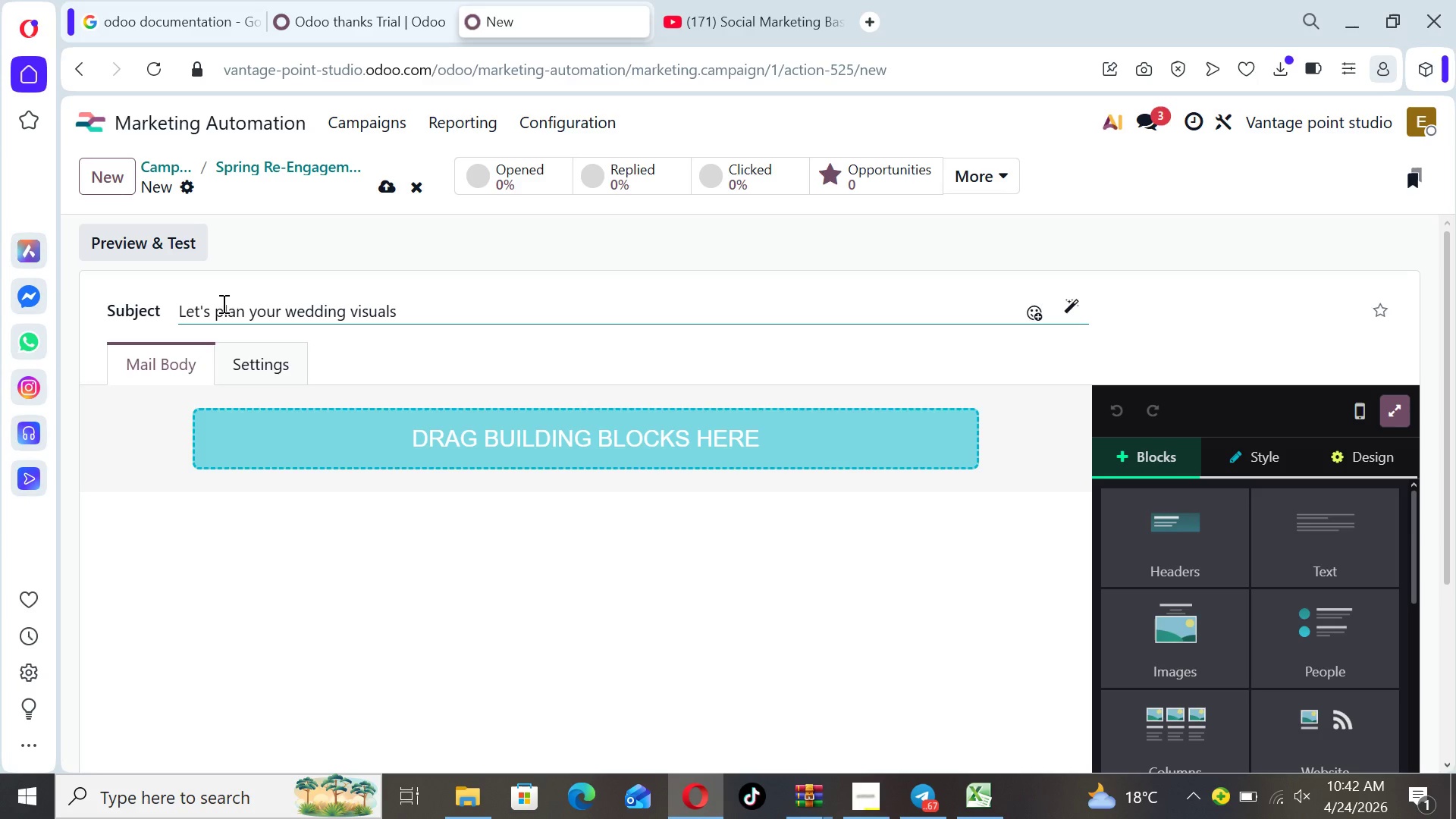 
type( free )
 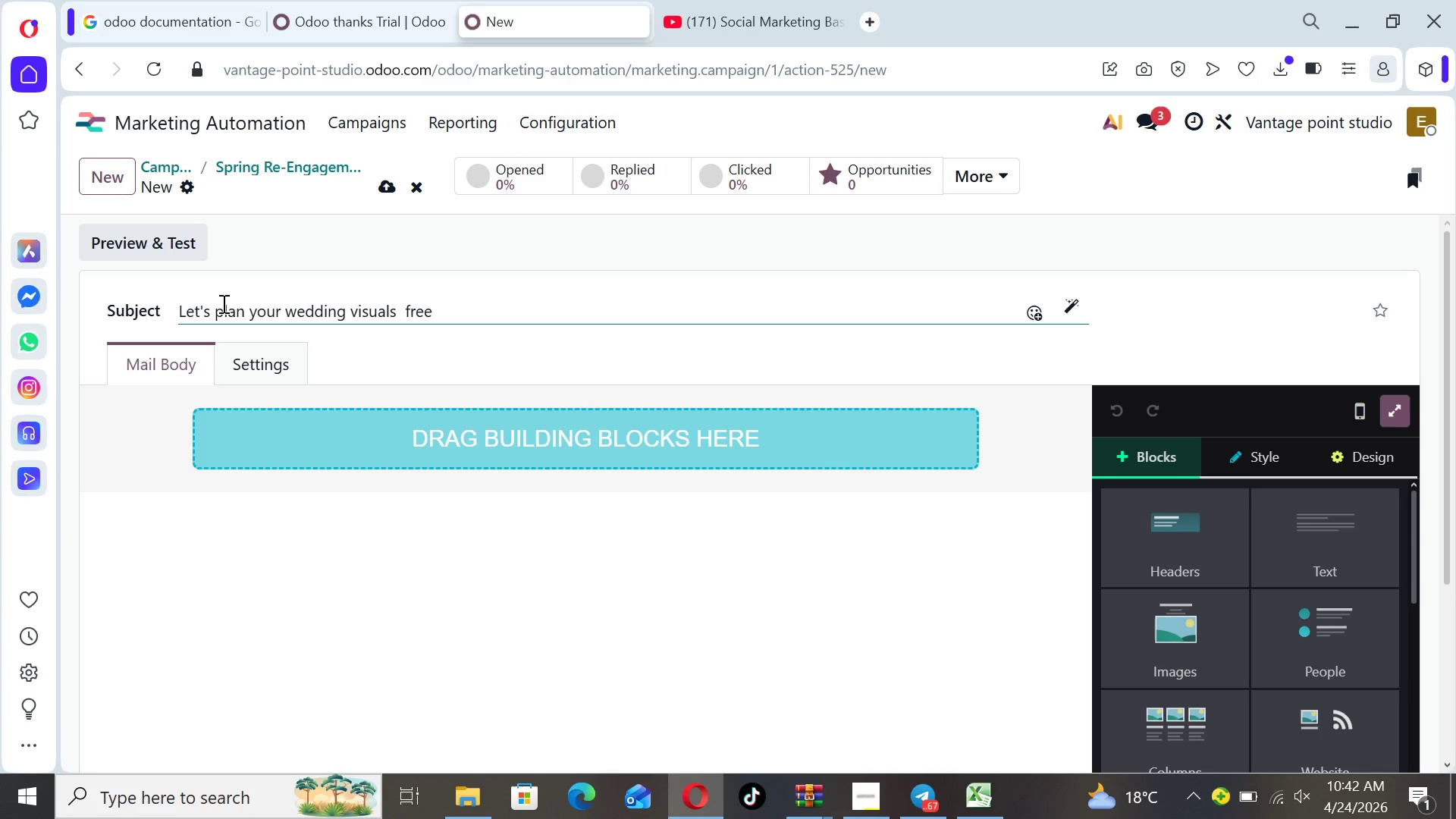 
type(spring consultation va)
key(Backspace)
key(Backspace)
type(avaia)
key(Backspace)
type(lable)
 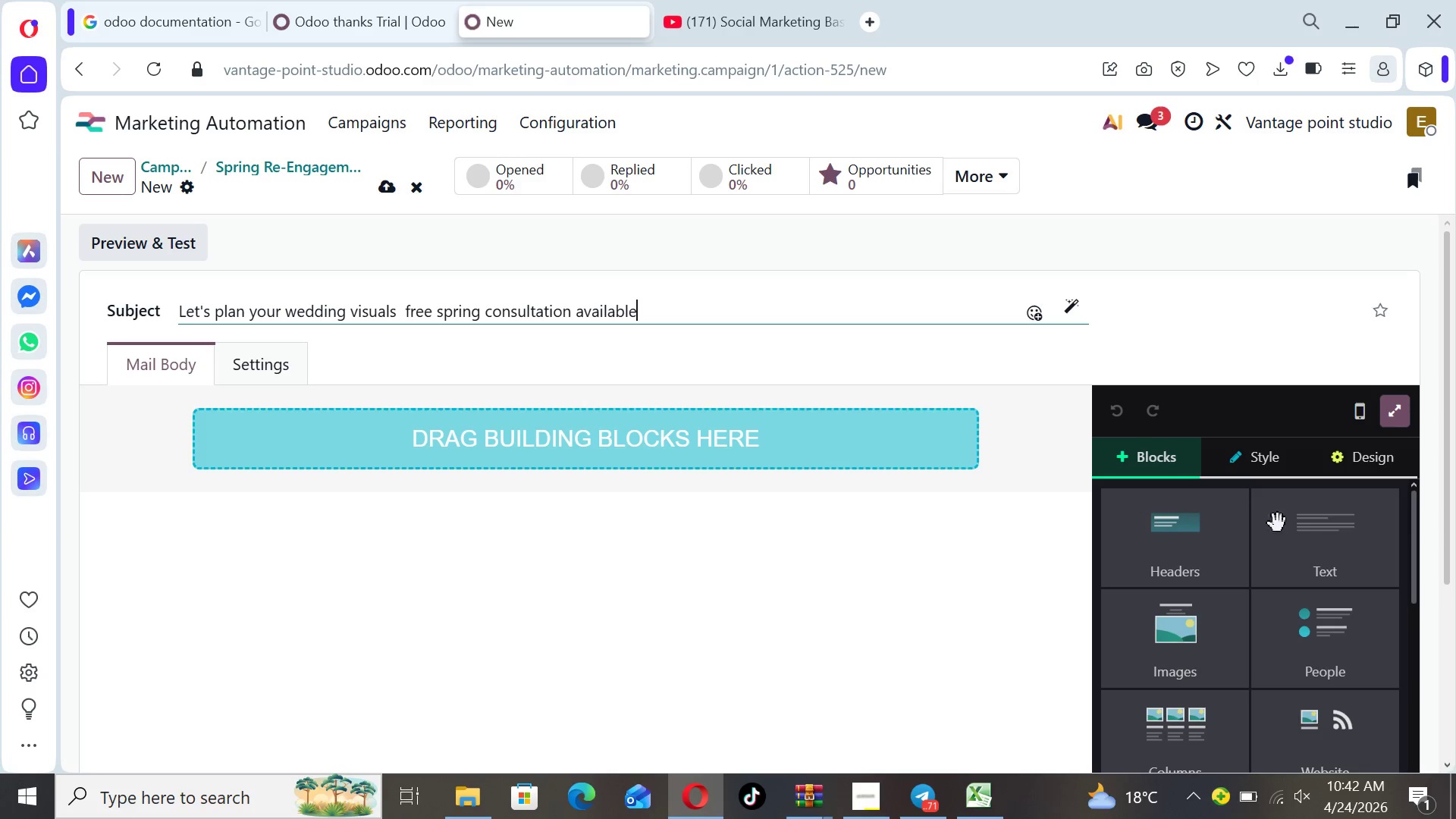 
left_click([1319, 533])
 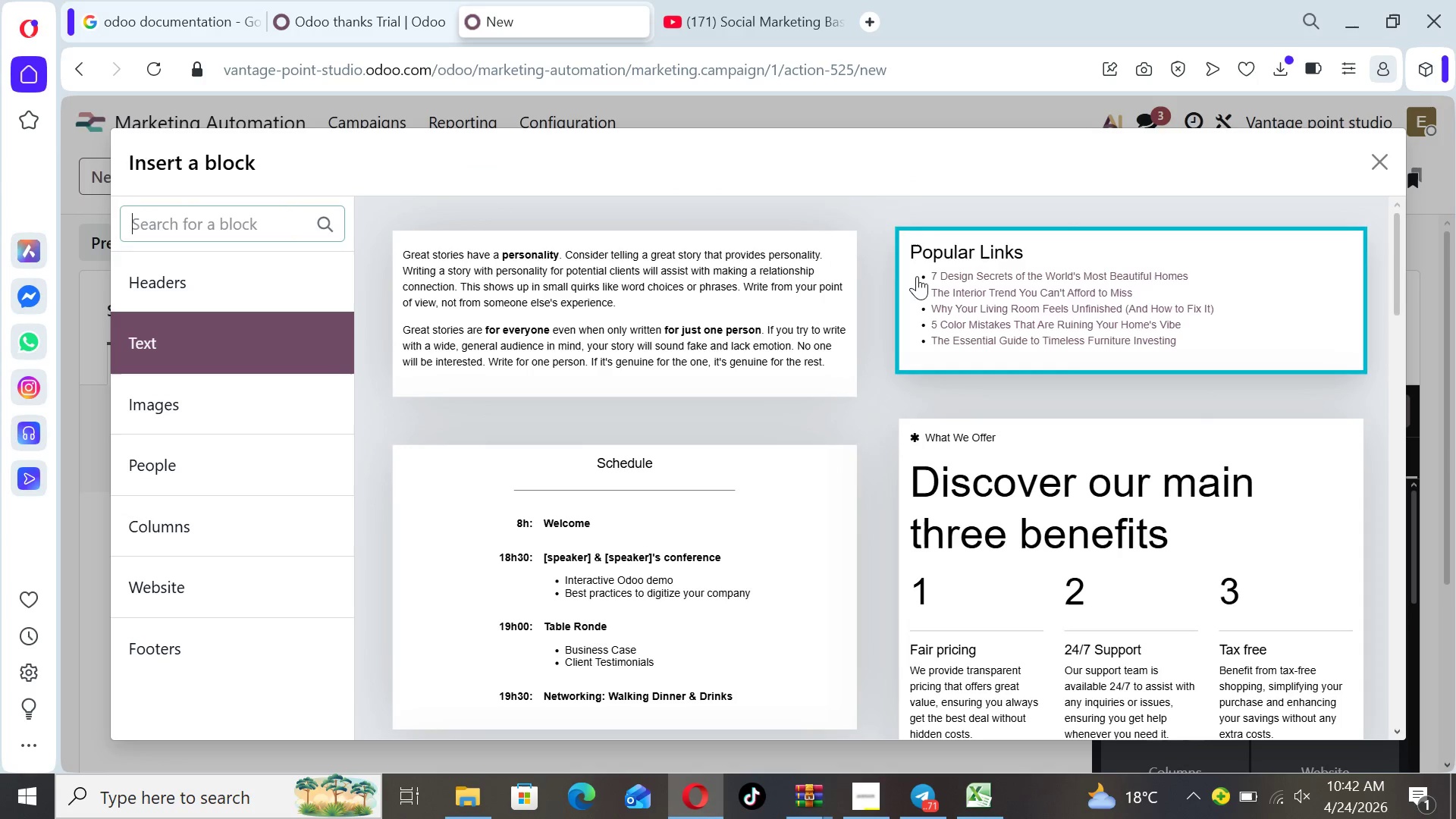 
left_click([780, 295])
 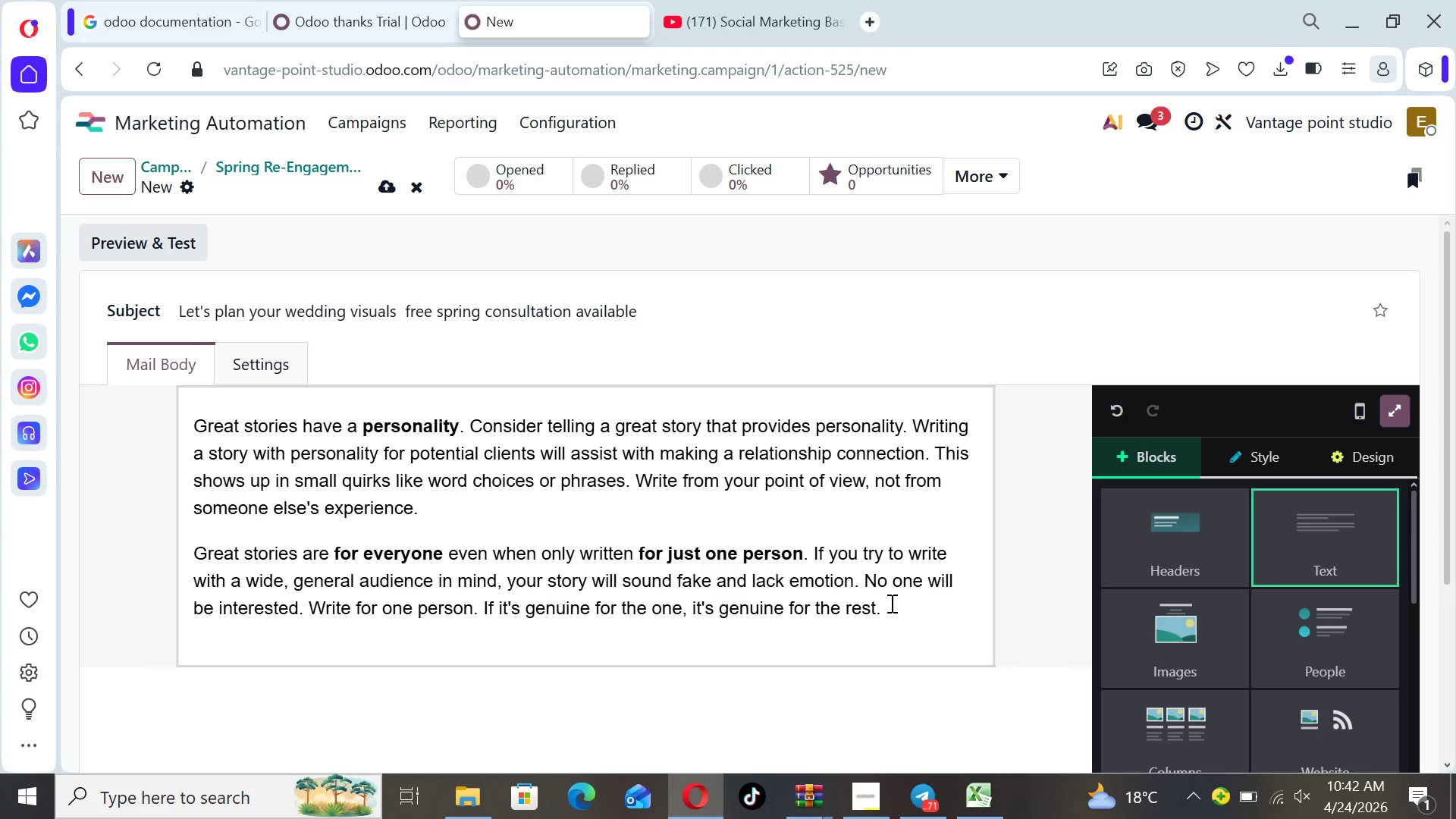 
left_click_drag(start_coordinate=[884, 604], to_coordinate=[191, 394])
 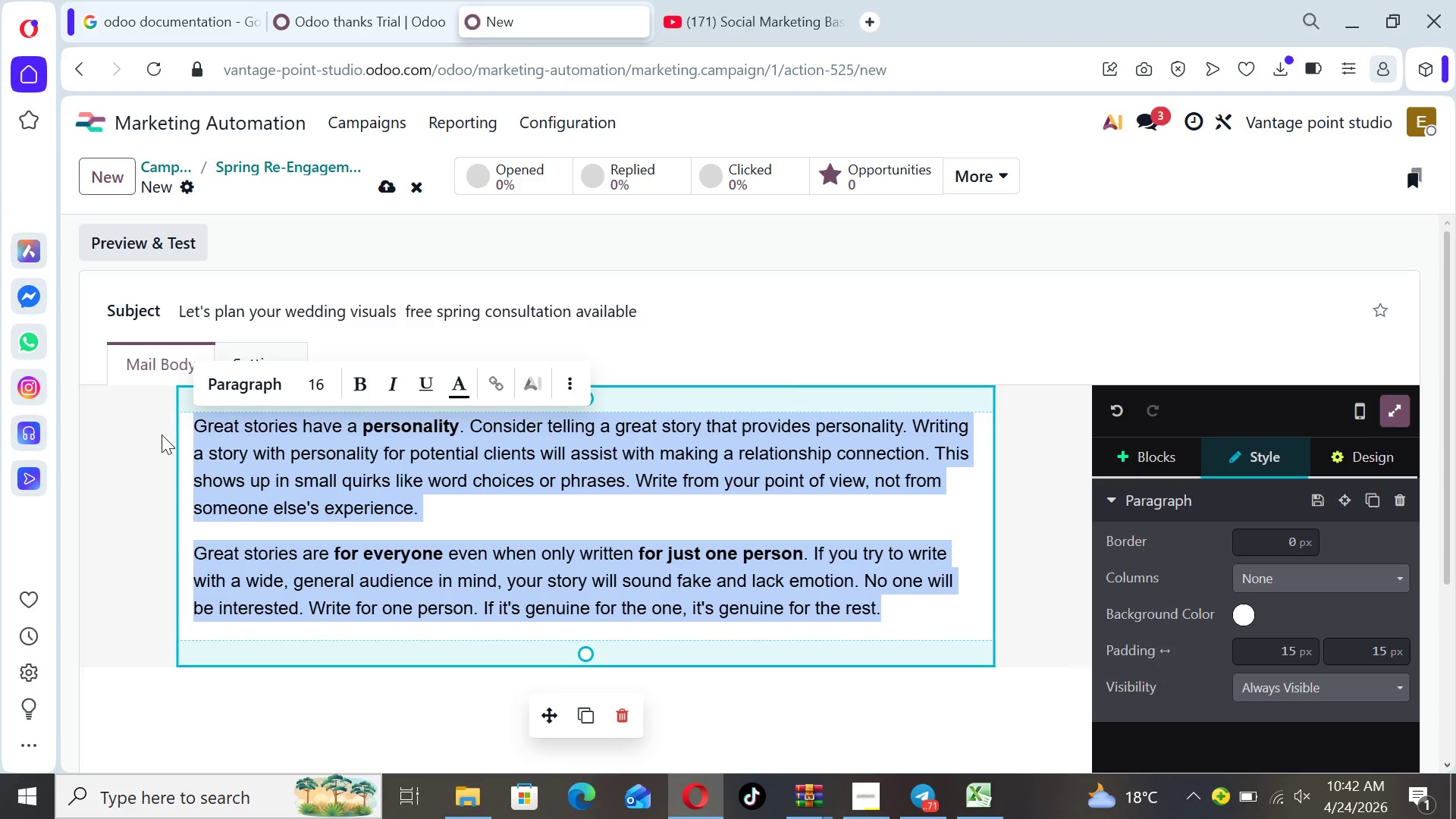 
key(Backspace)
 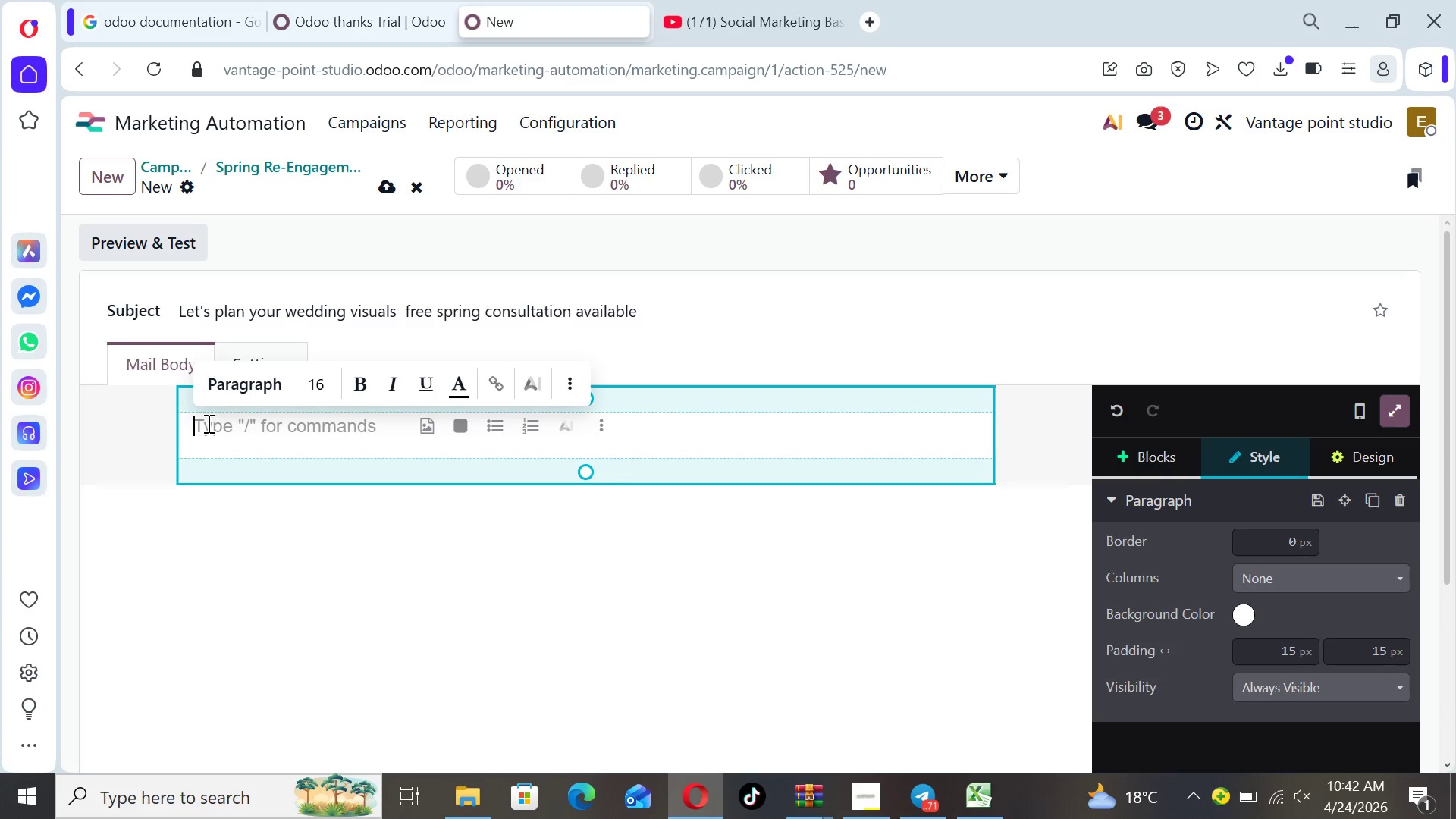 
wait(17.95)
 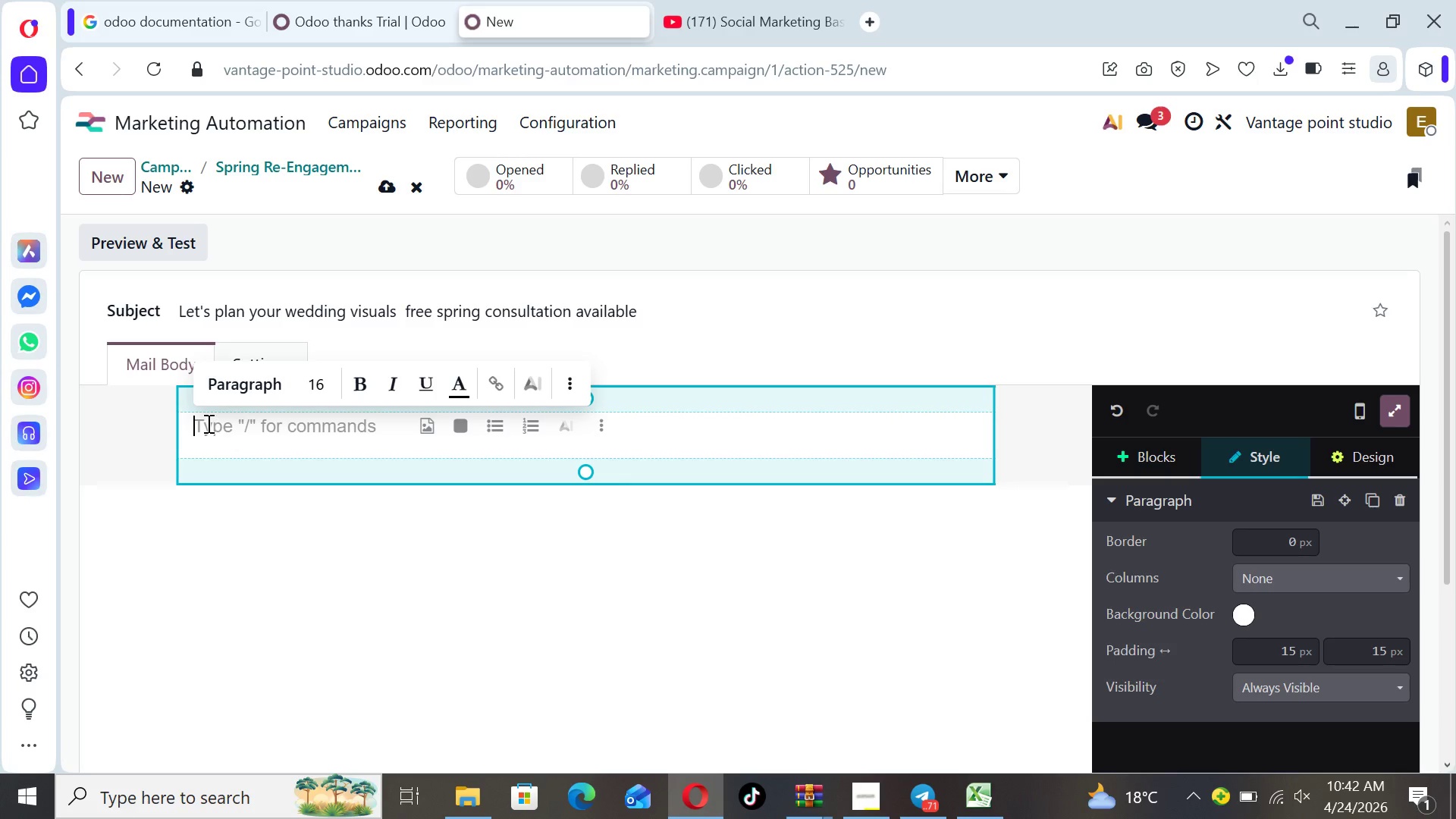 
type(Hi {{ name }},)
 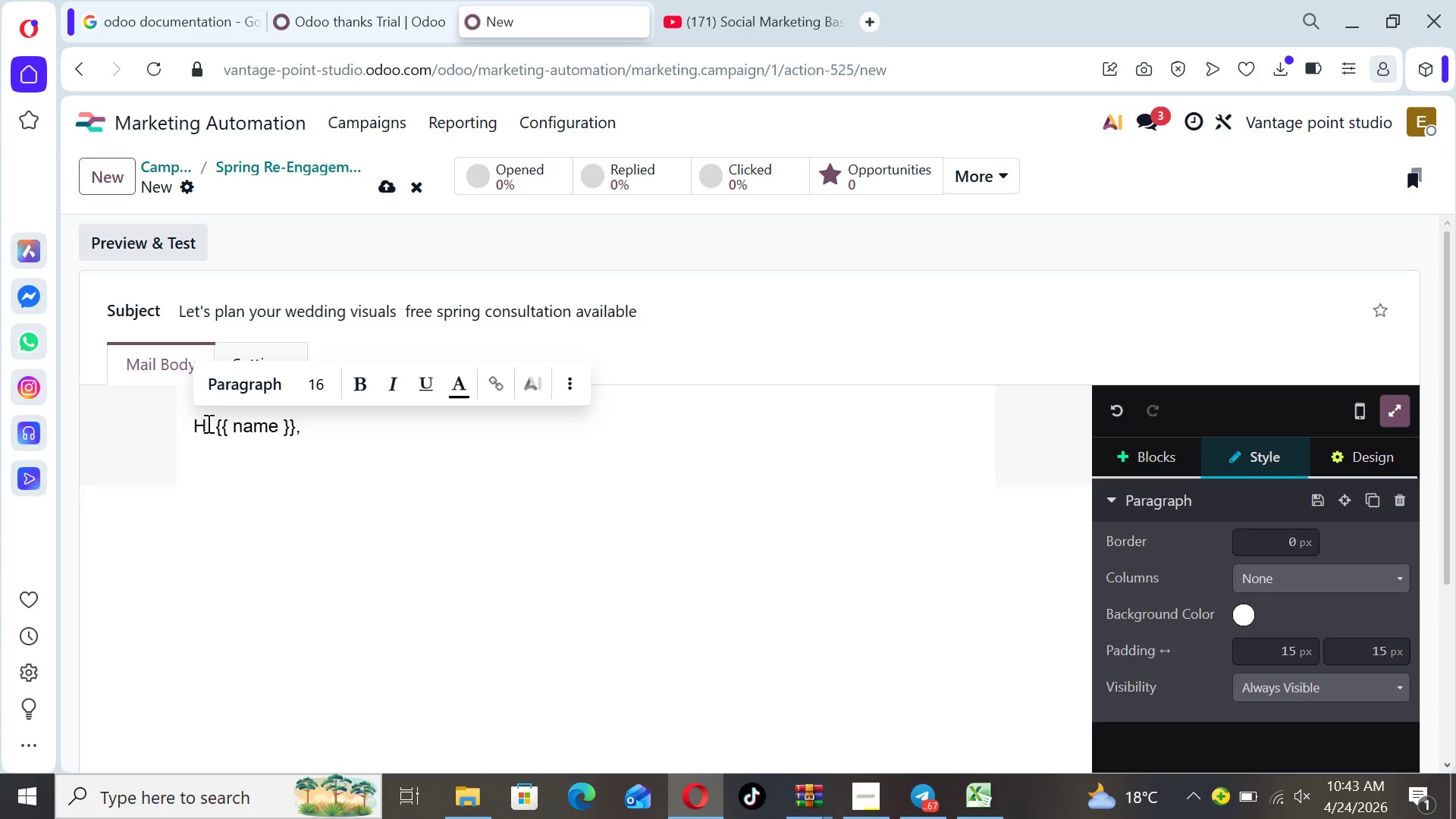 
key(Enter)
 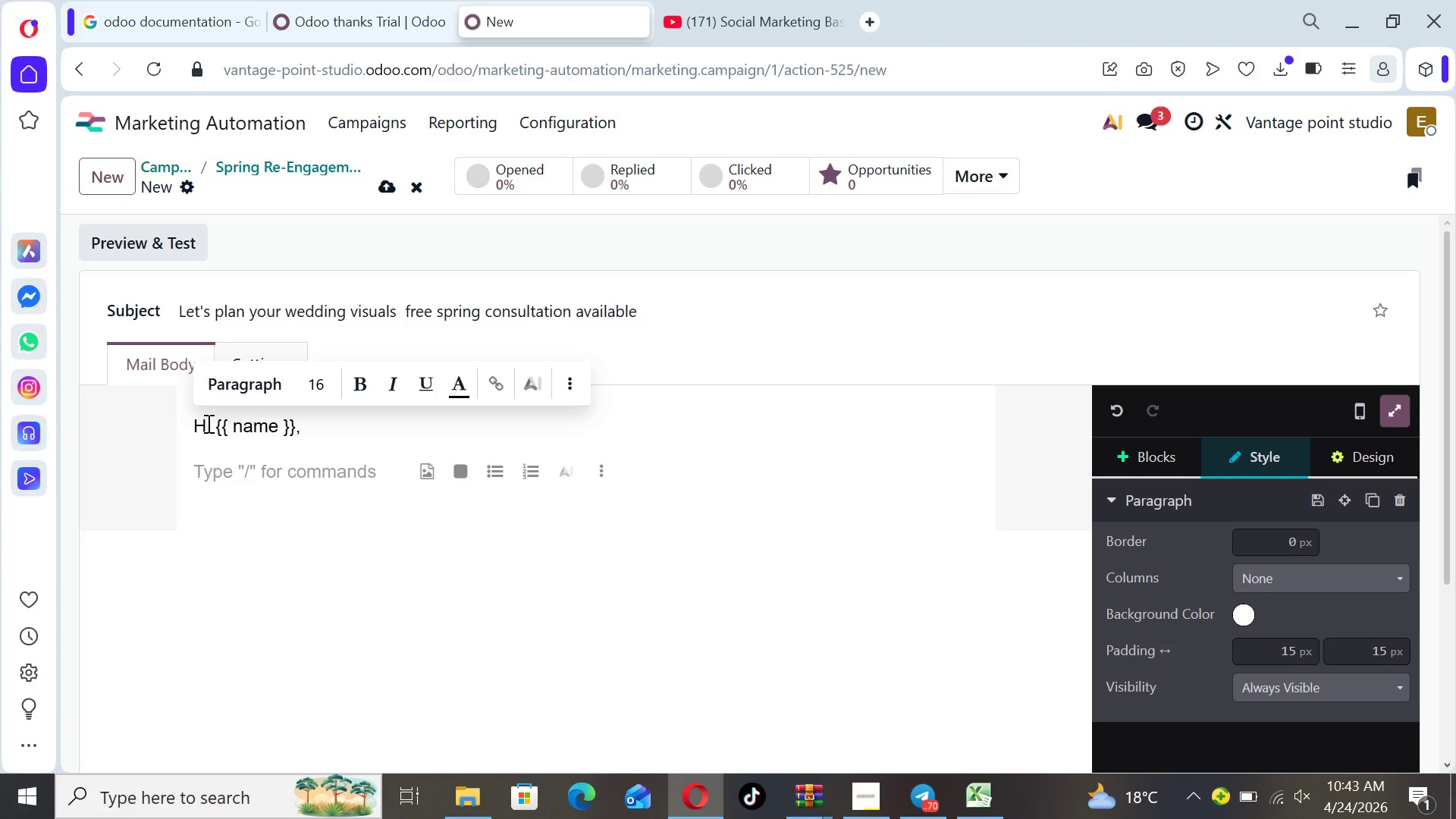 
wait(28.14)
 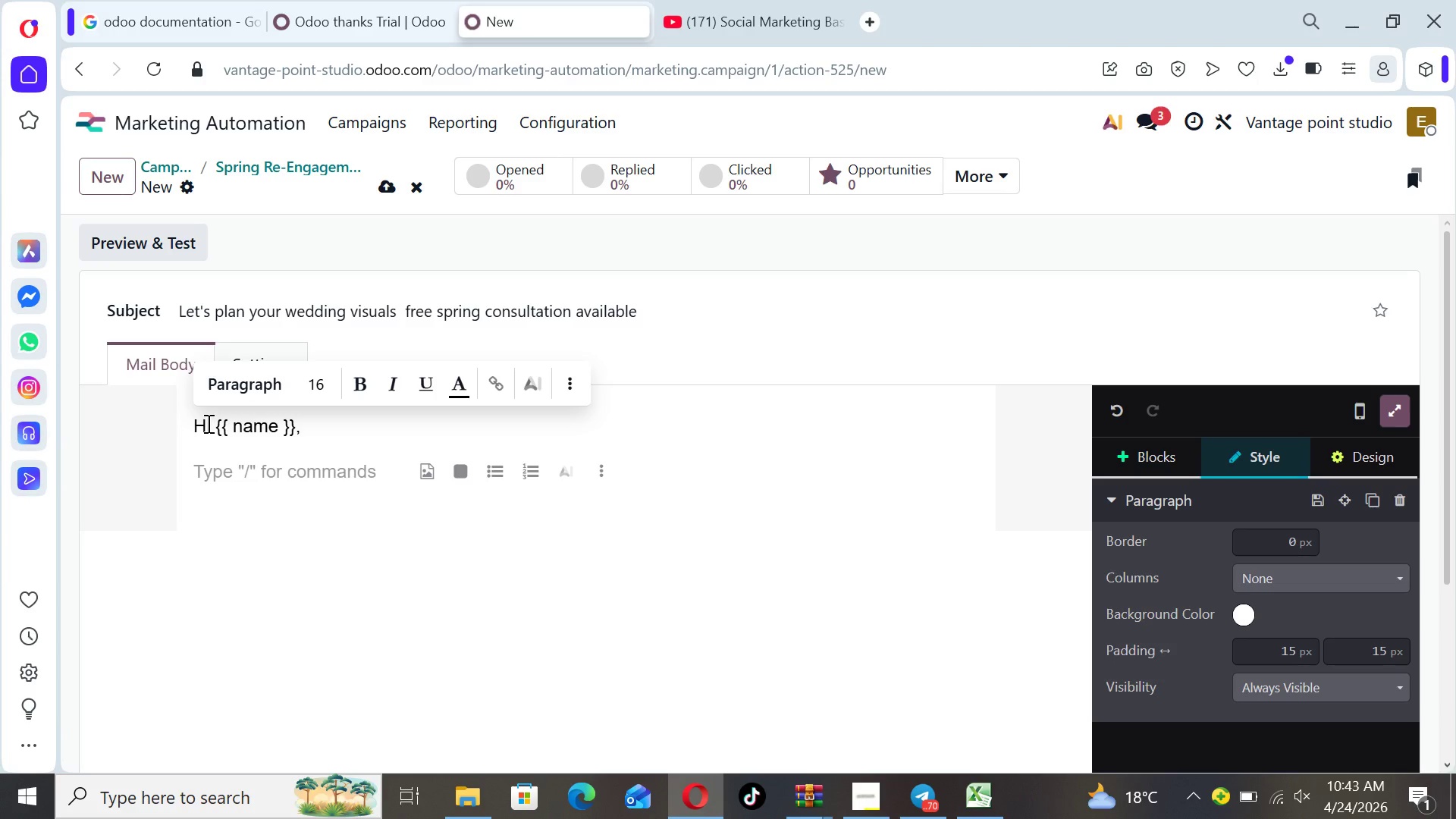 
type(As the spring wee)
key(Backspace)
type(dding season )
 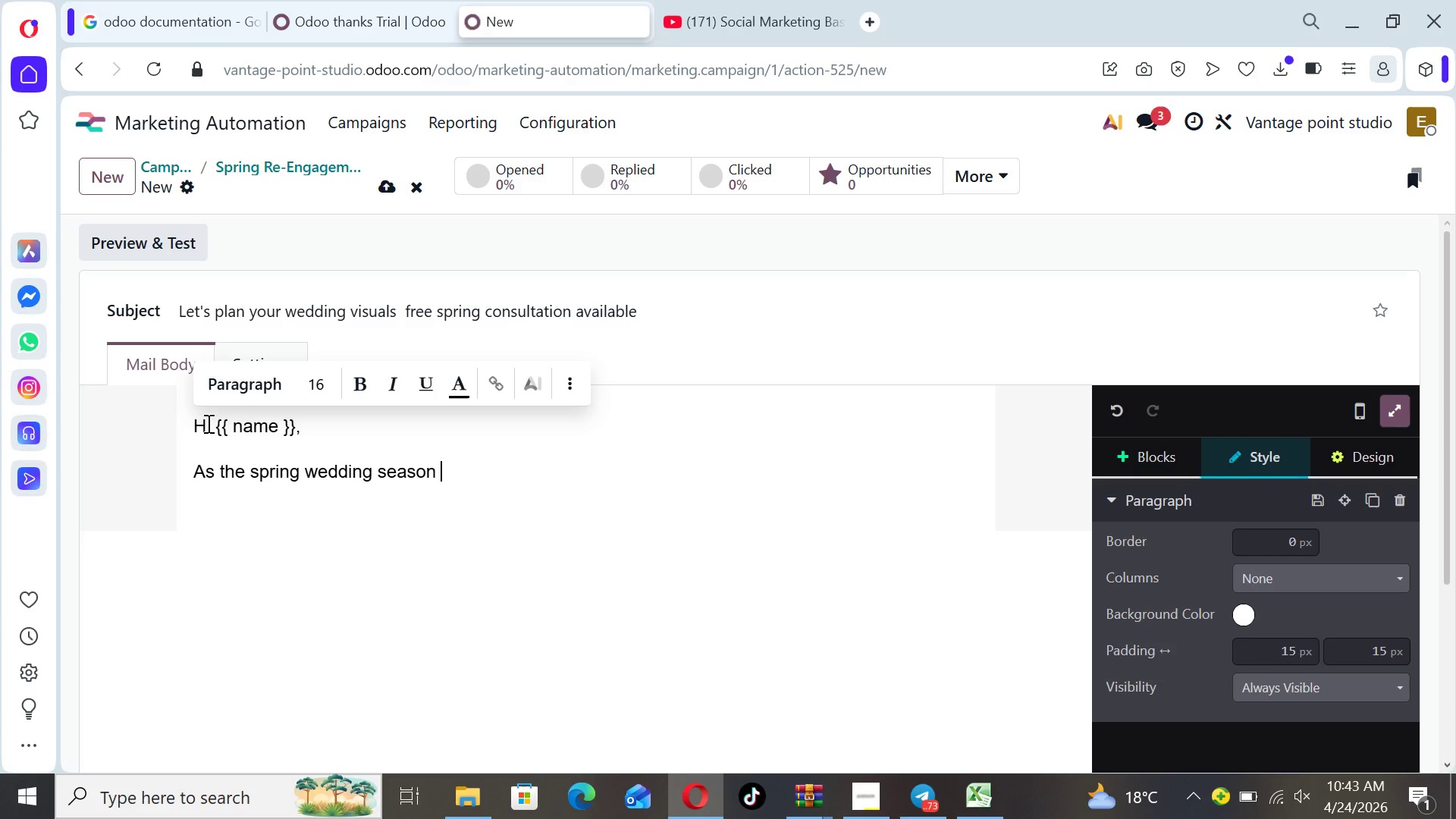 
type(approaches, we're op)
 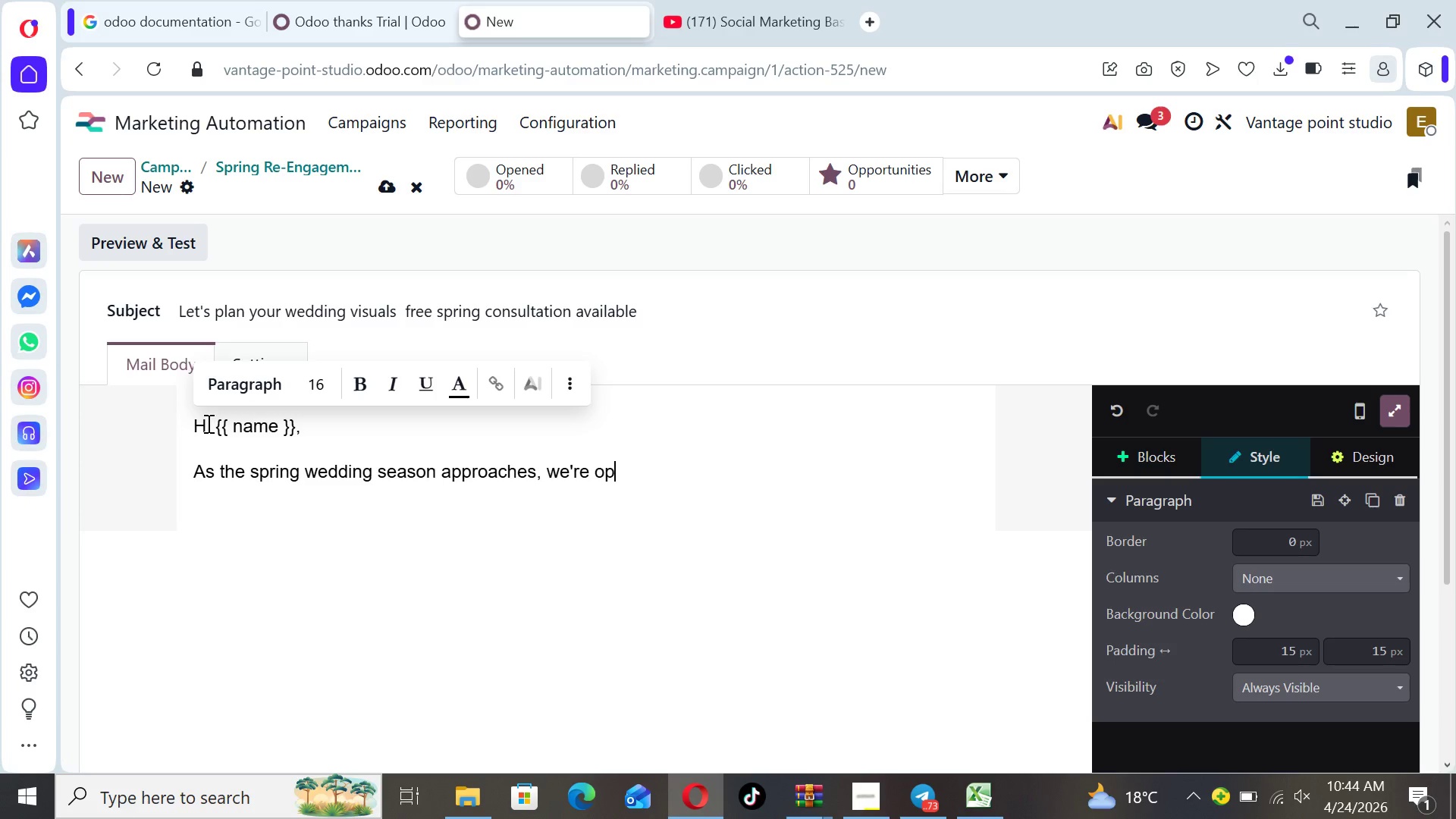 
type(ening)
 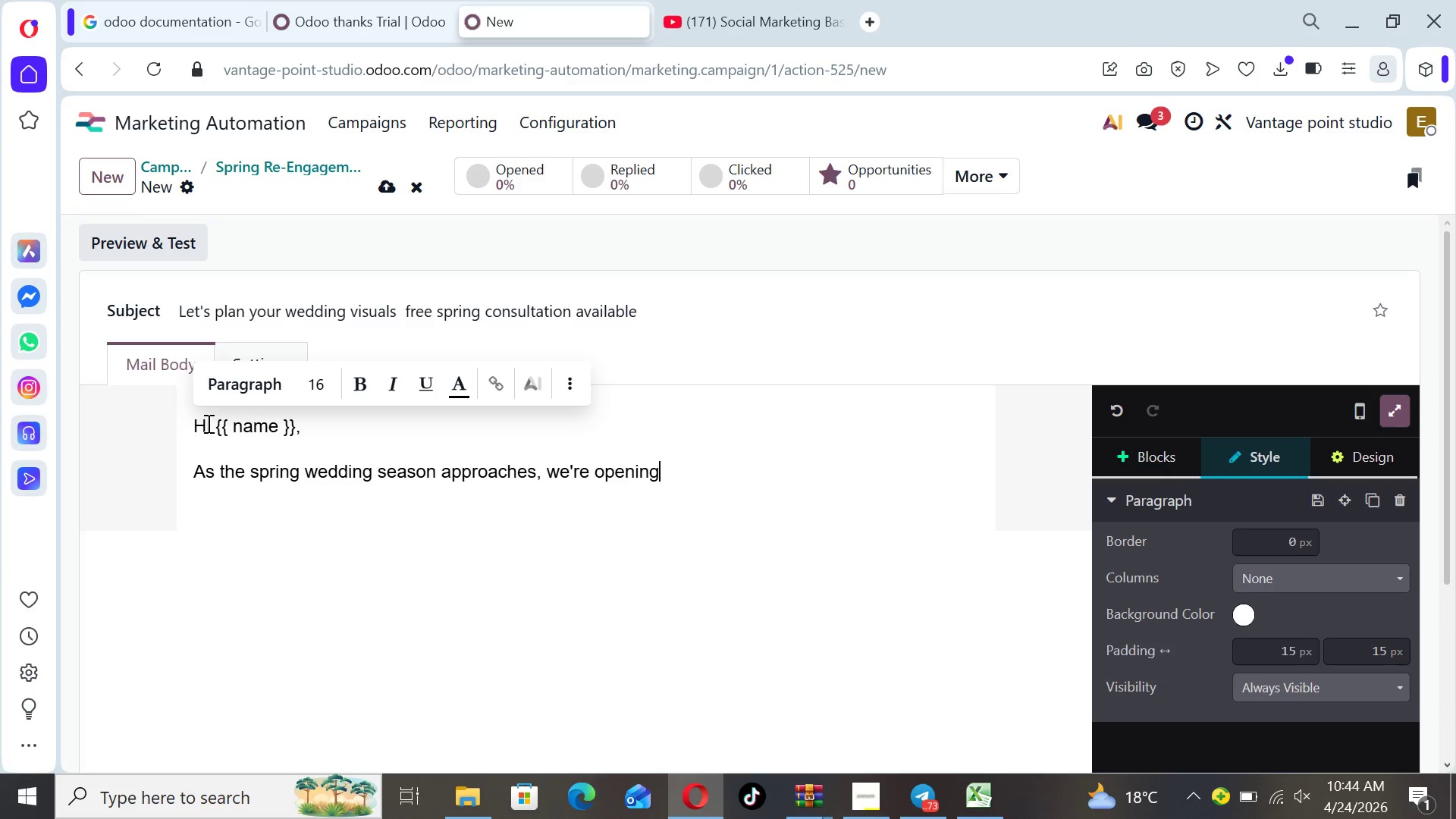 
type( a limited number of free )
 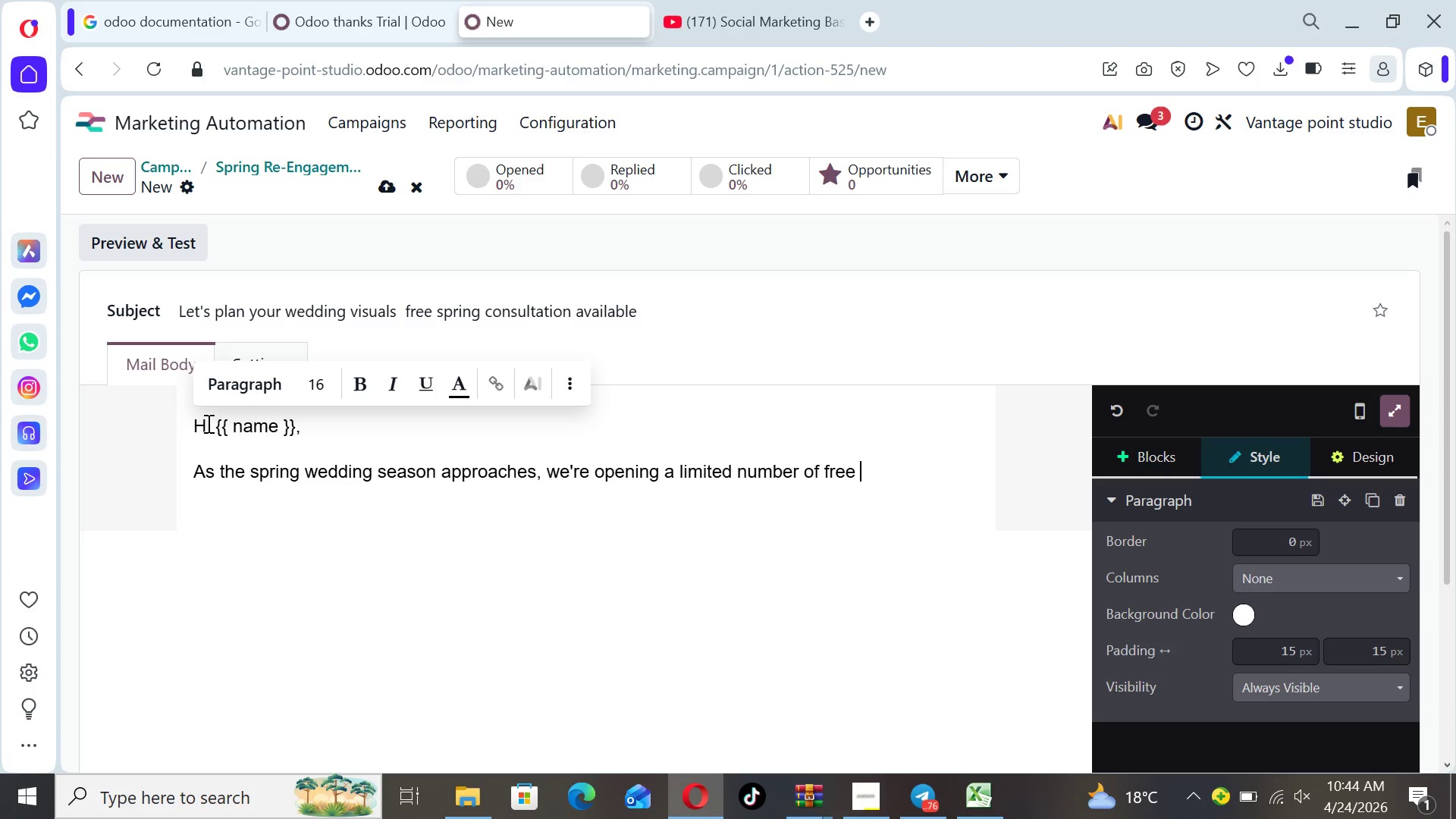 
type(consultation slots for )
 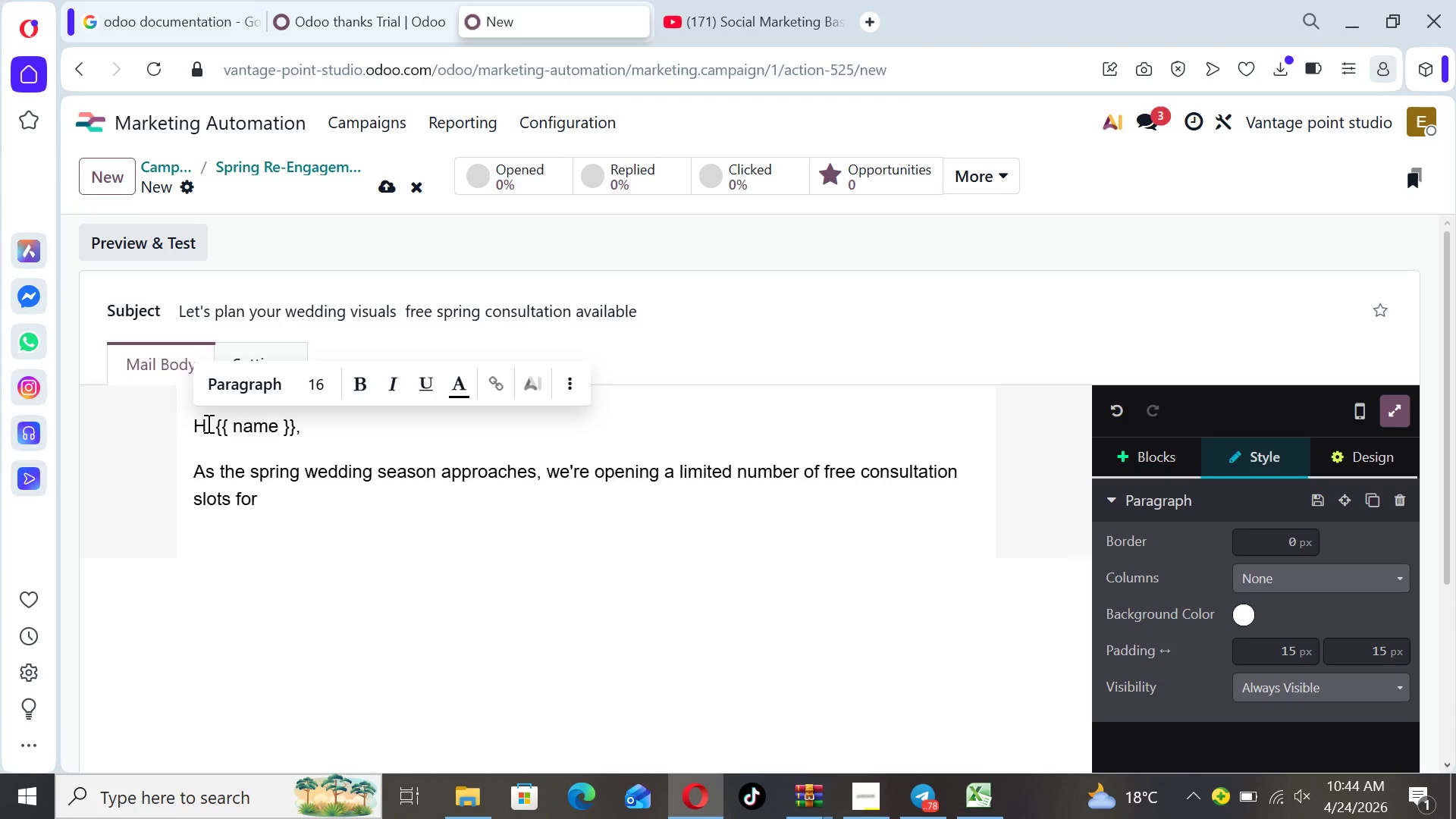 
type(couples planning their )
 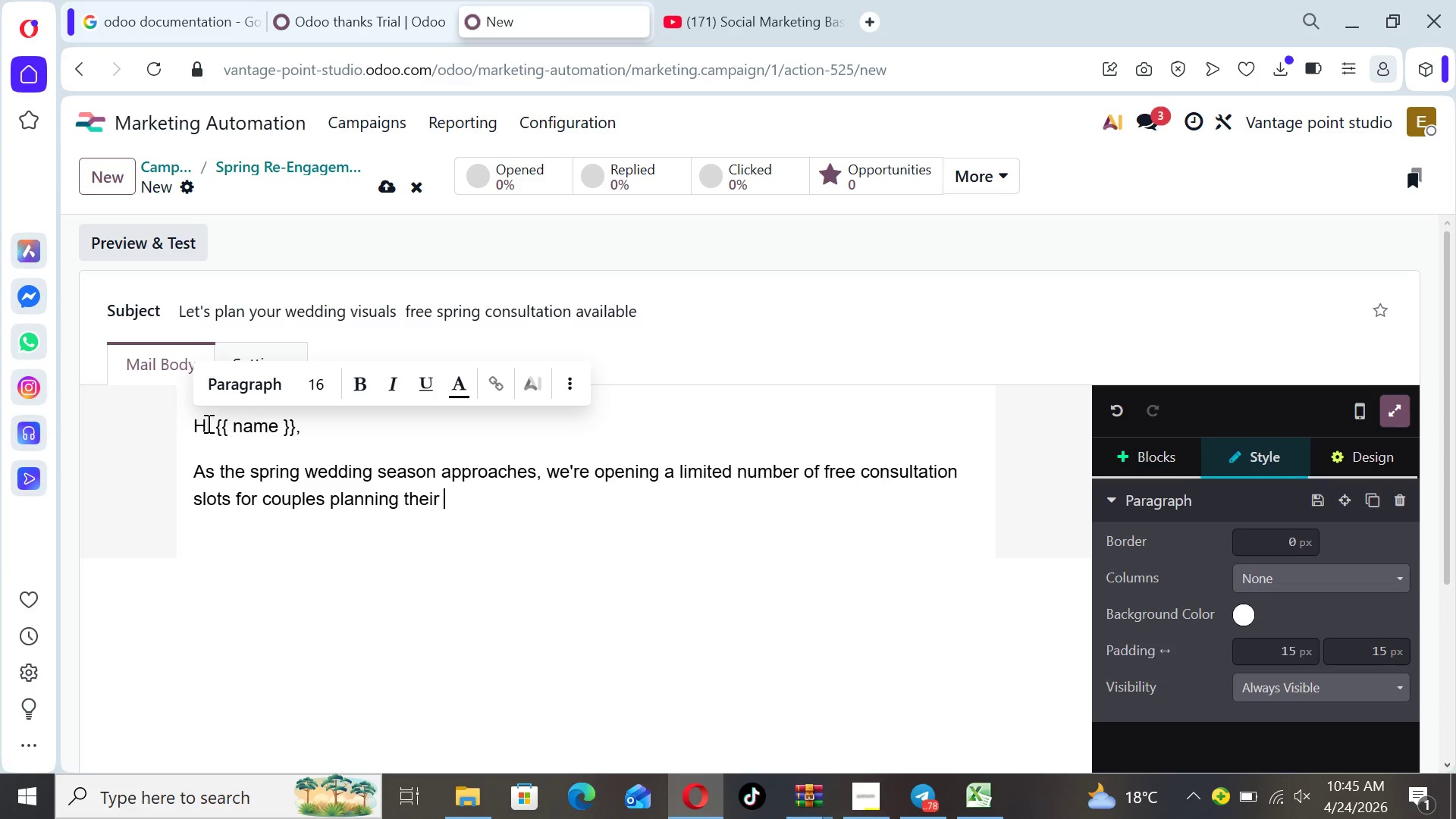 
type(photography and drone)
 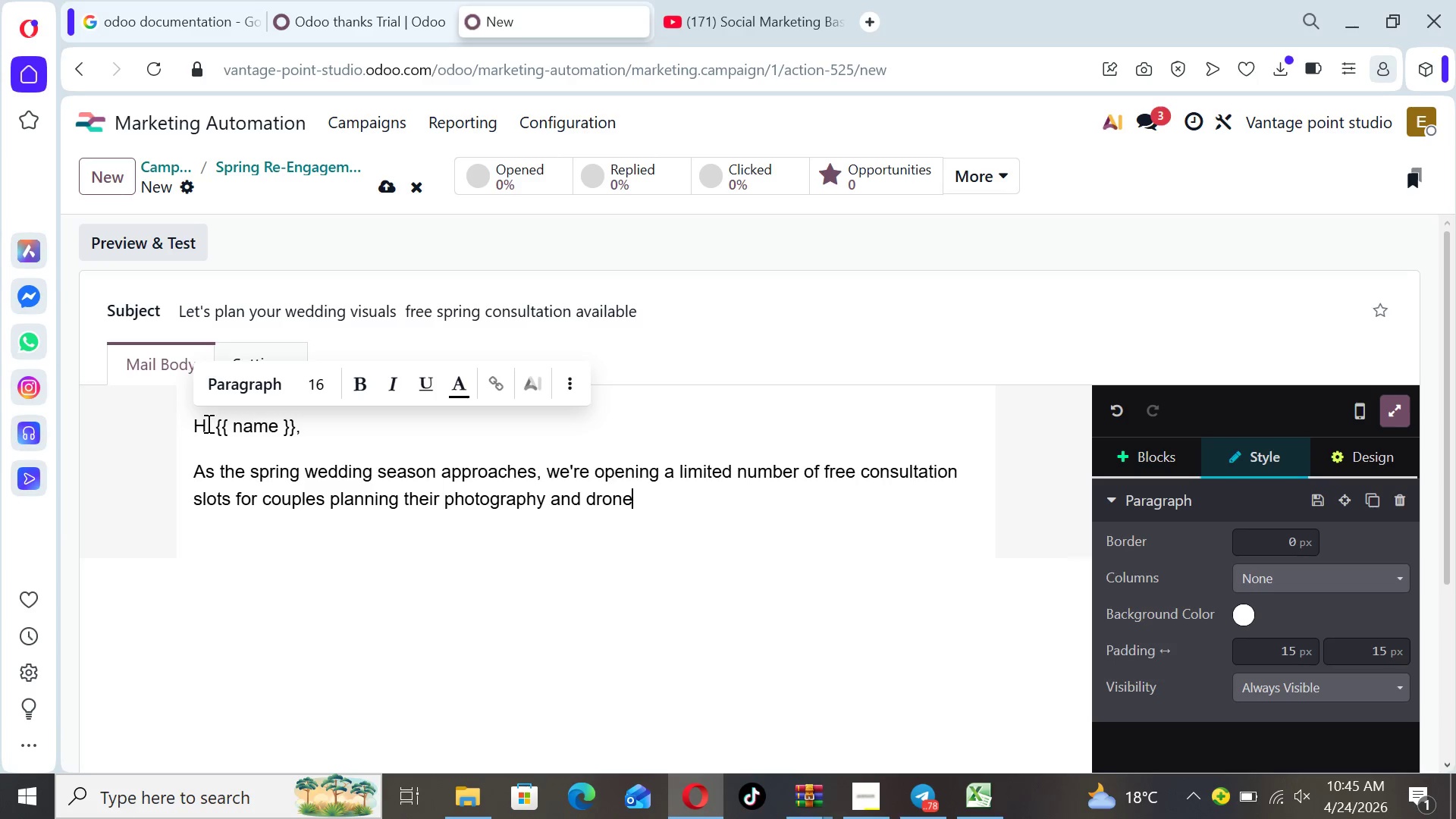 
wait(8.2)
 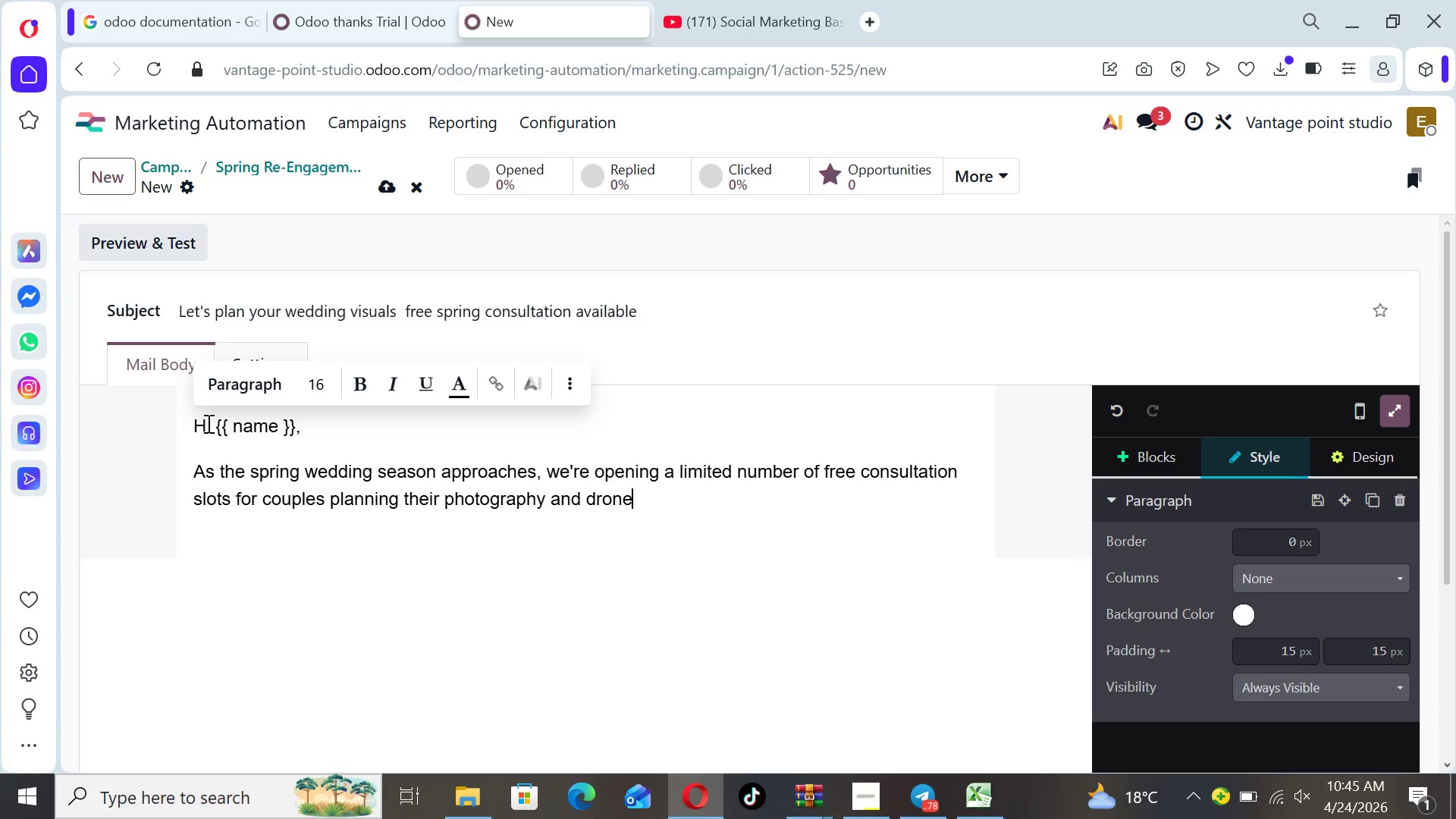 
type( coverage.)
 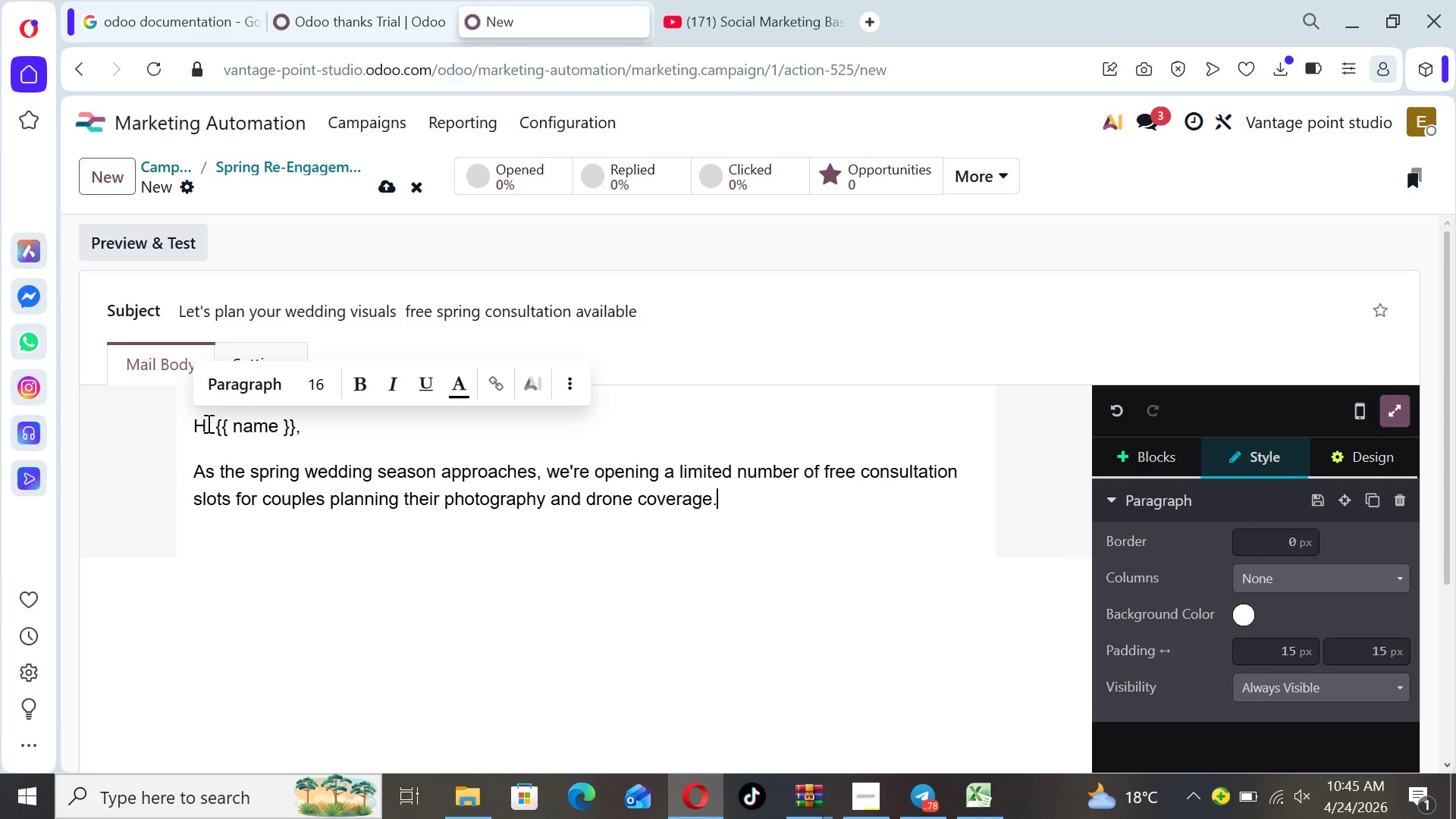 
key(Enter)
 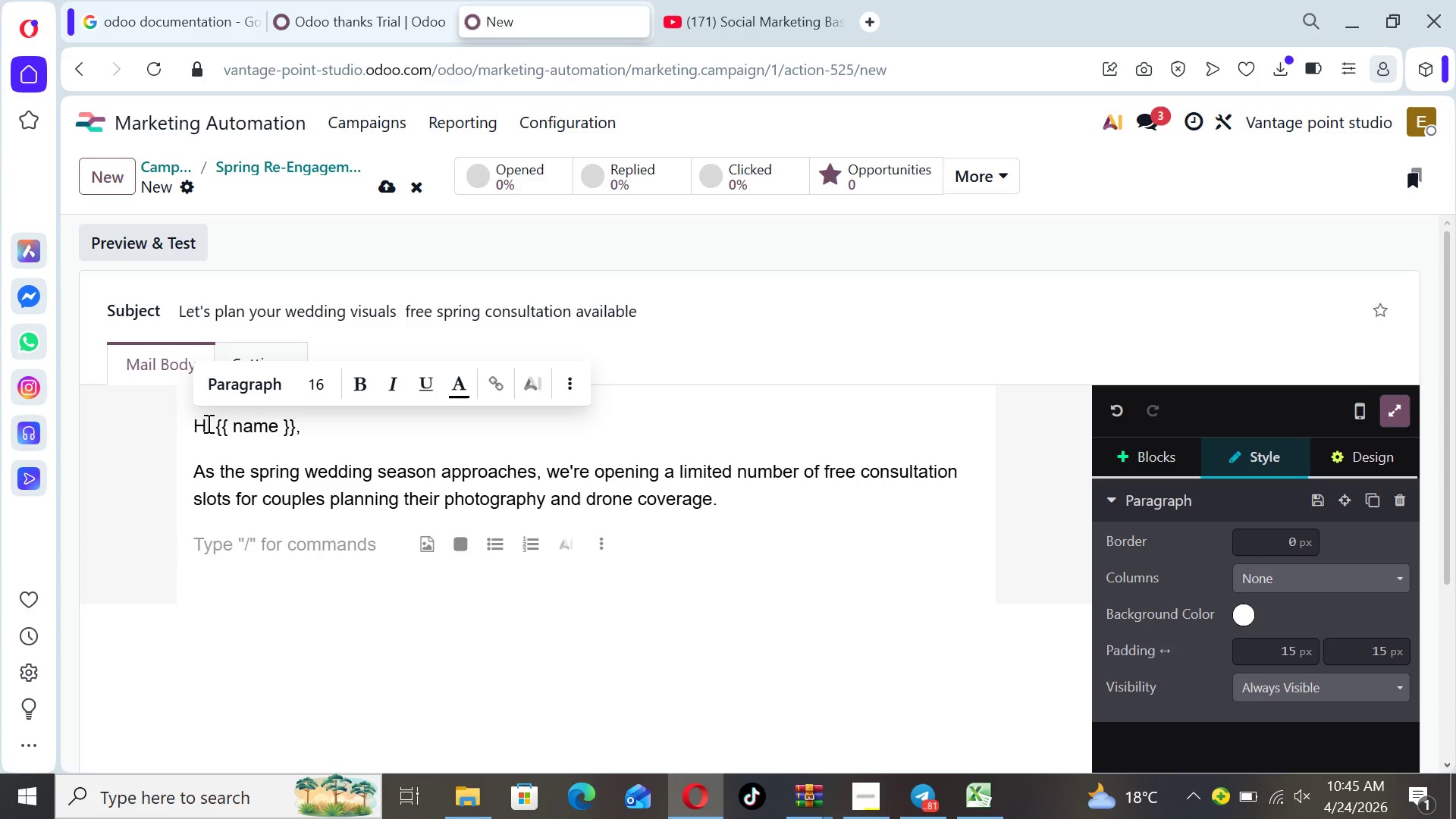 
type(This session is designed to help you)
 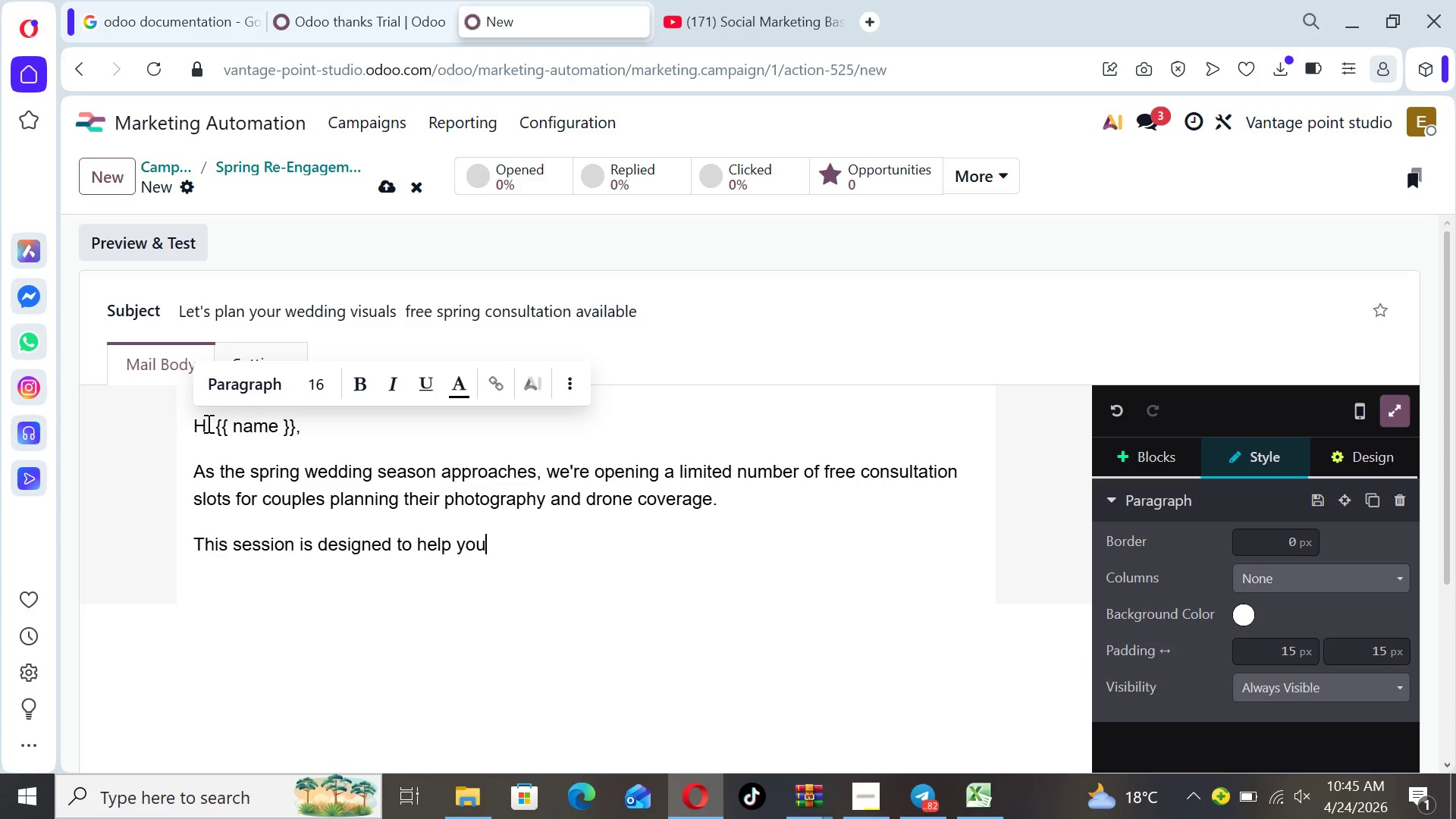 
wait(6.94)
 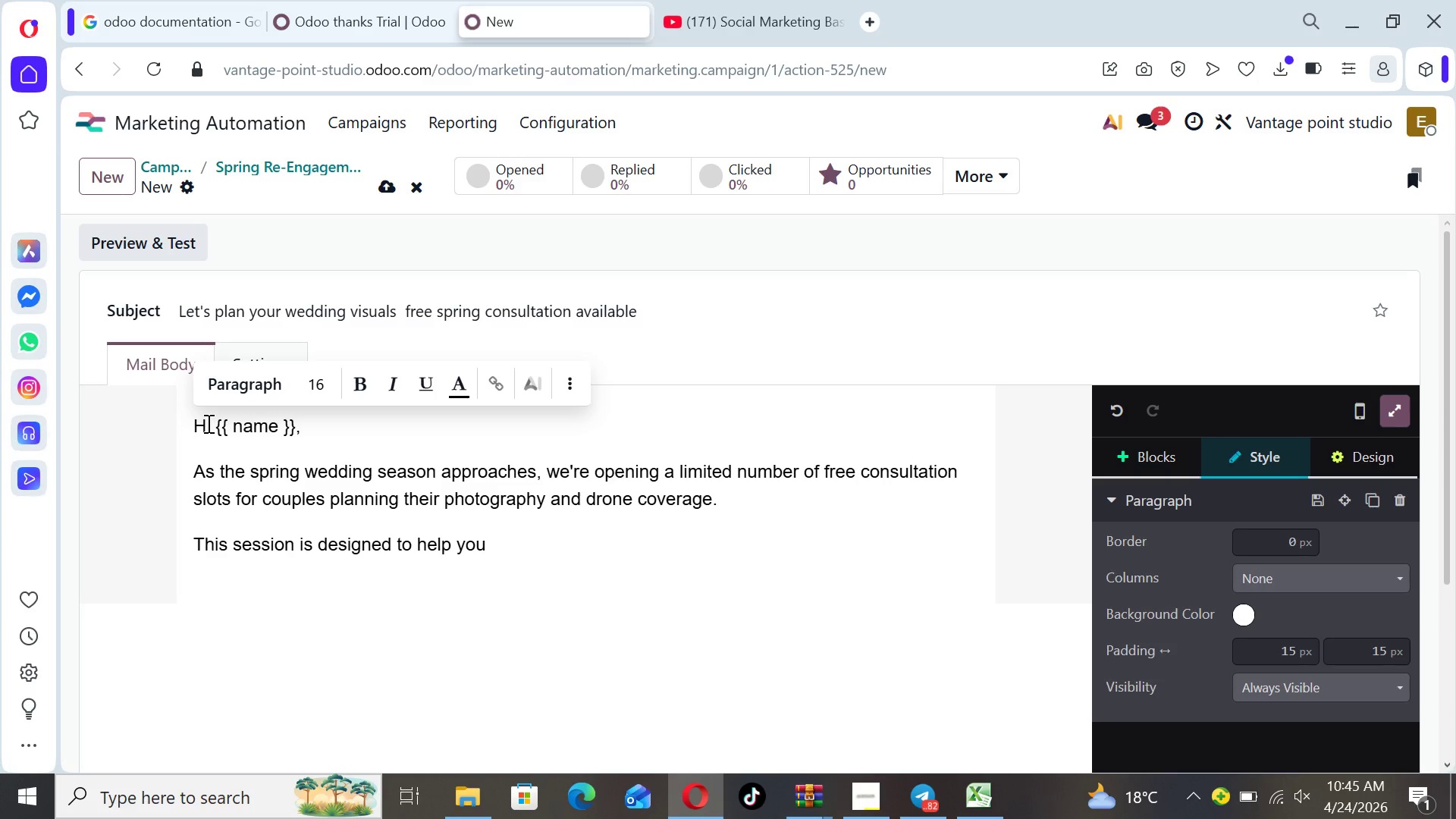 
key(Shift+ShiftLeft)
 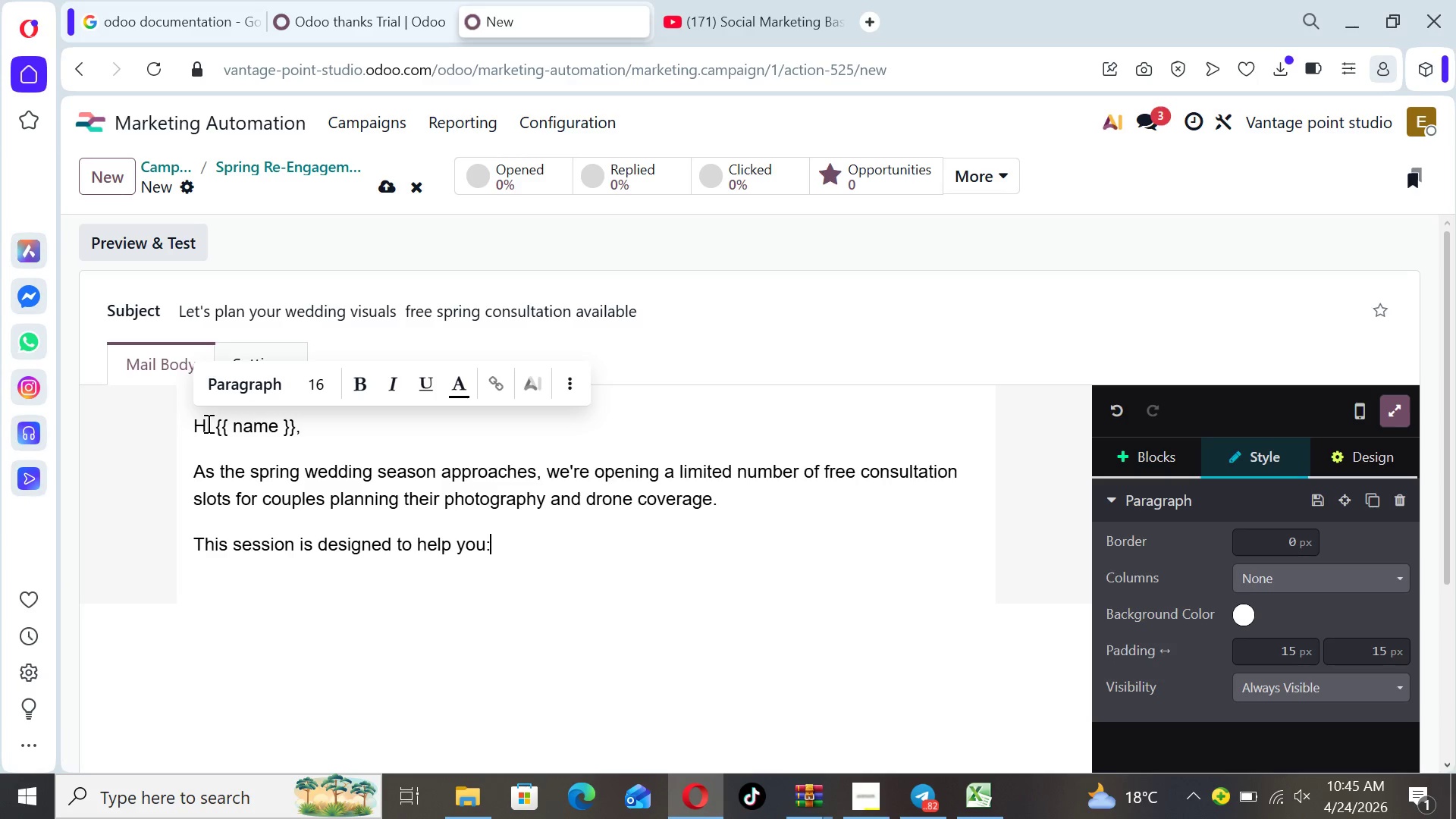 
key(Shift+Semicolon)
 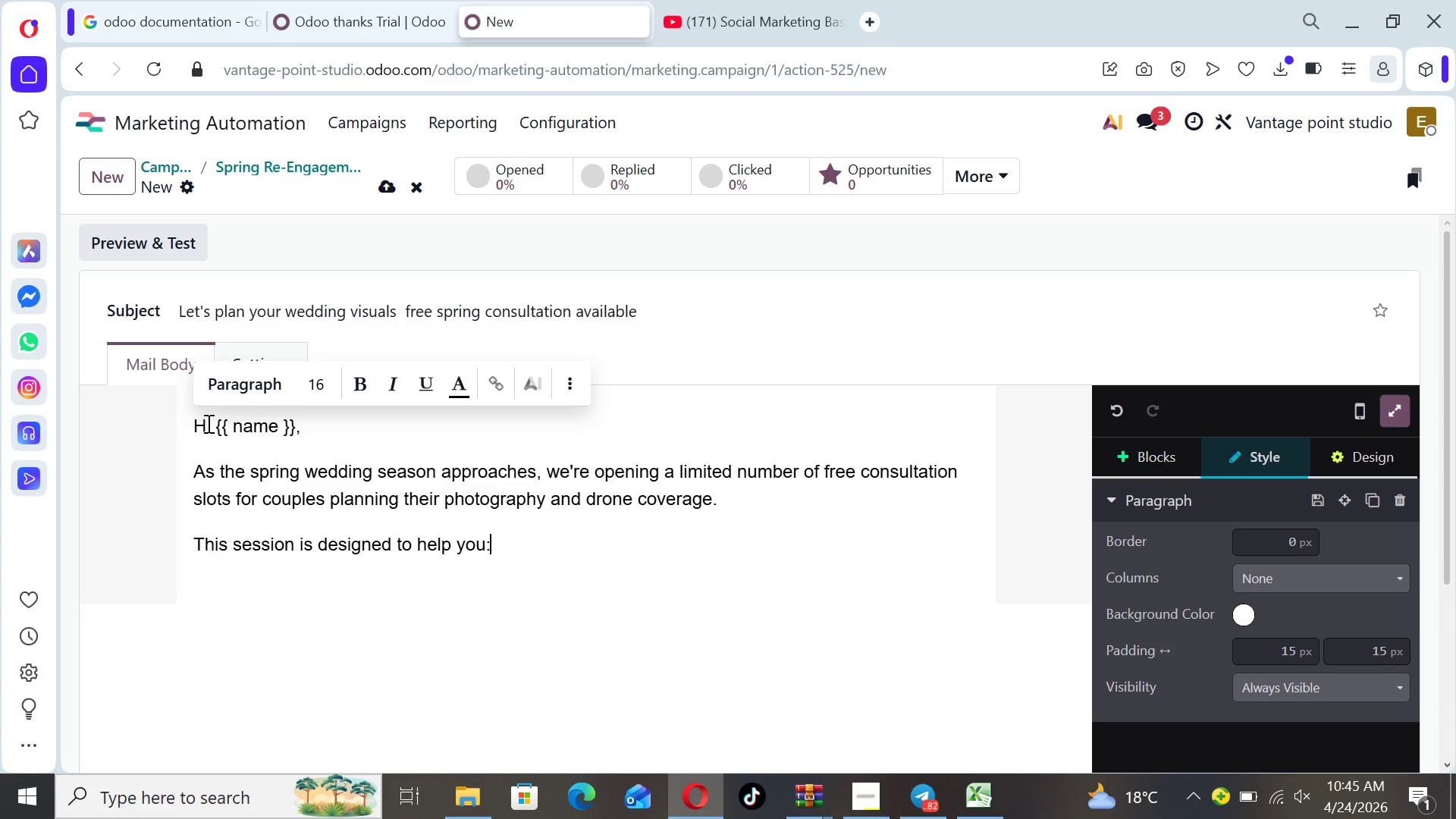 
key(Enter)
 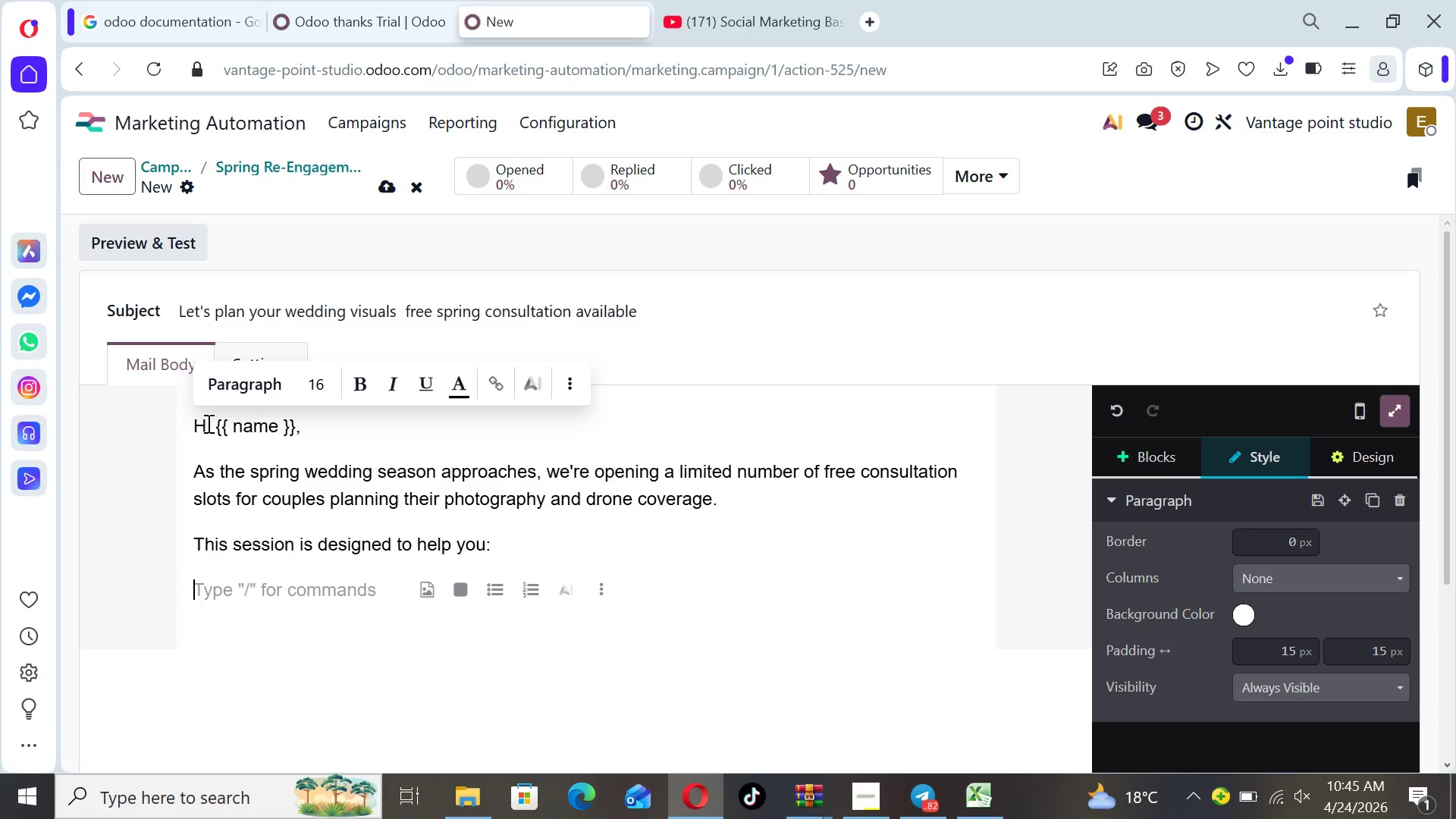 
key(Minus)
 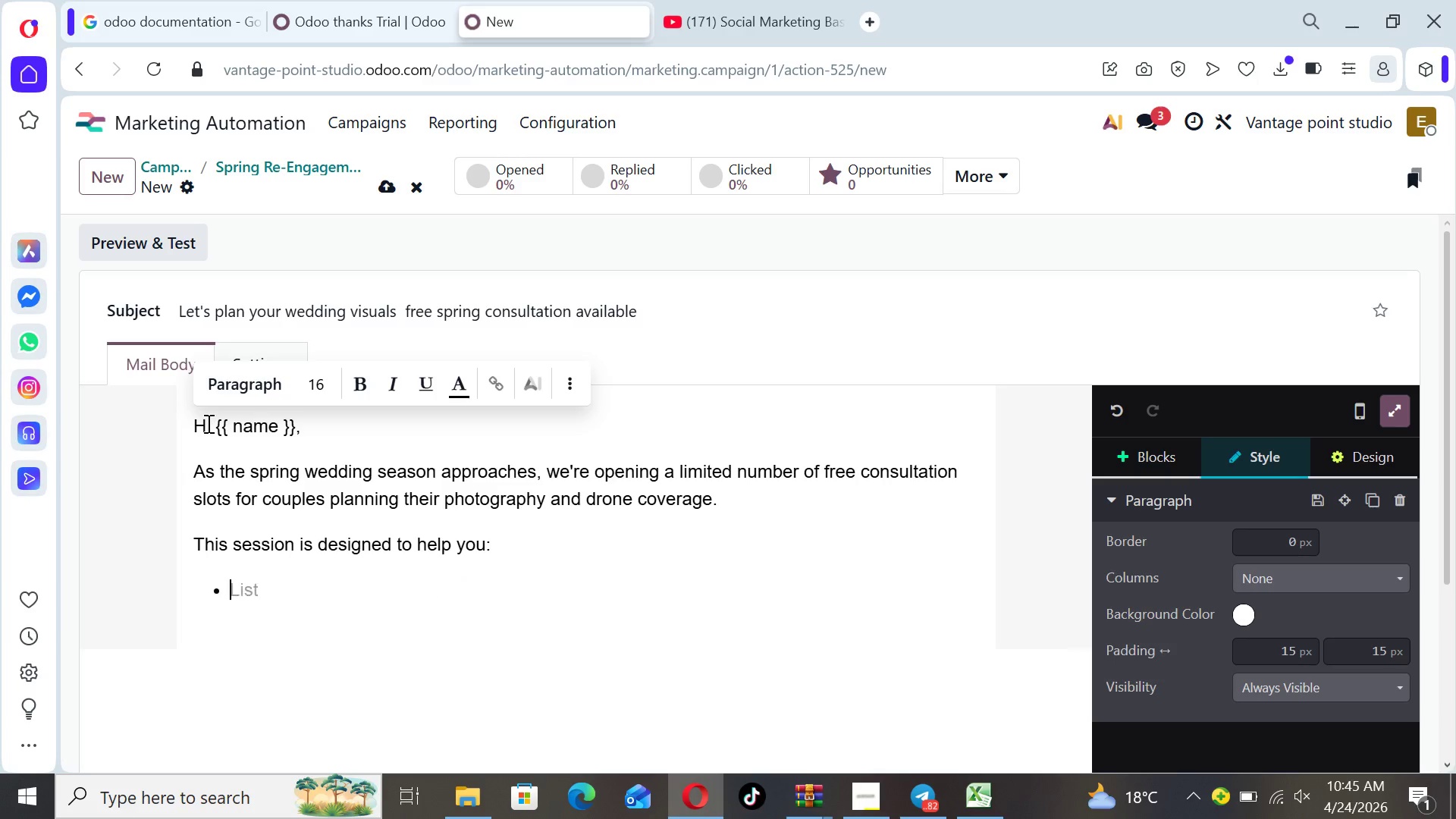 
key(Space)
 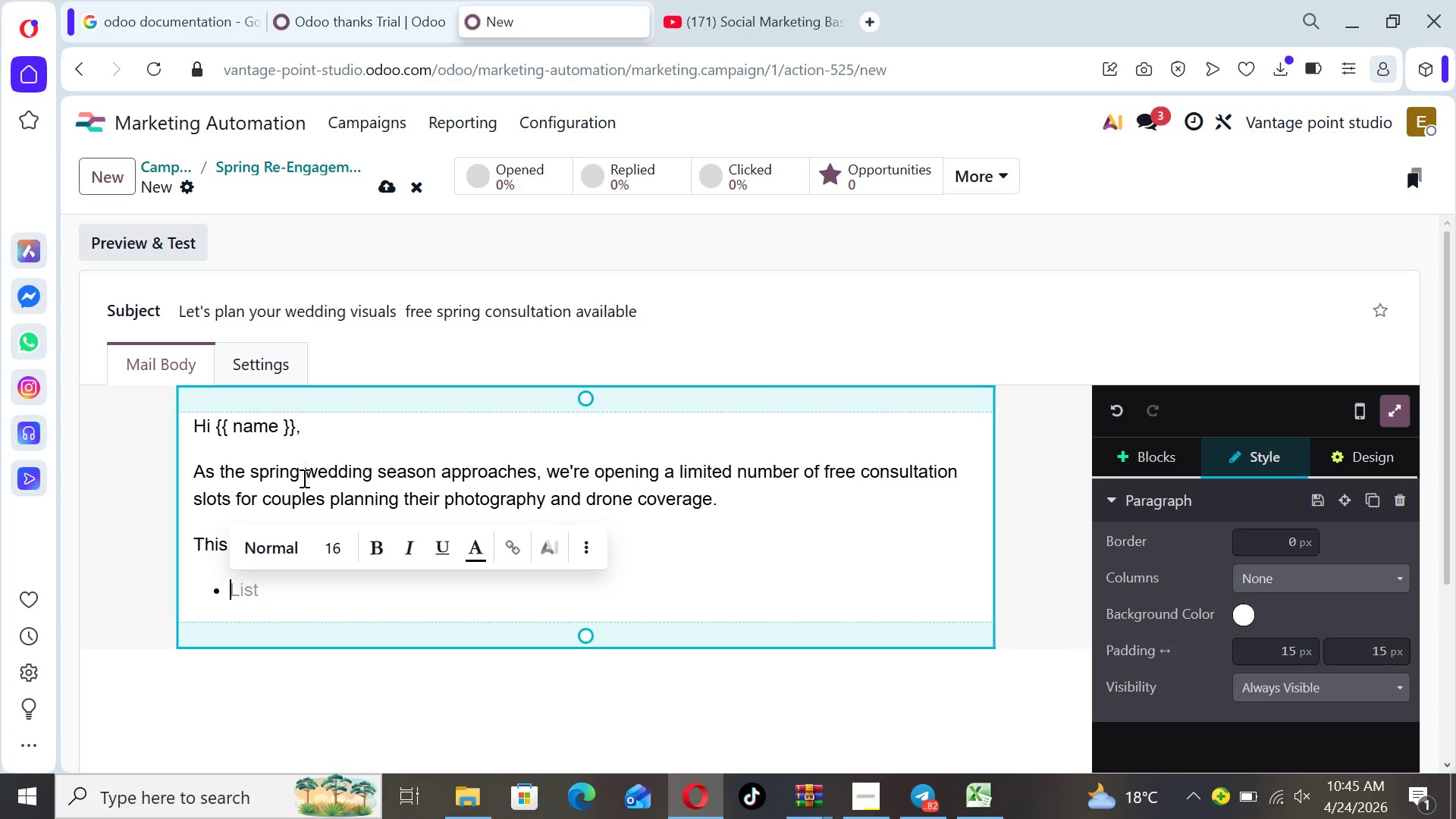 
type(Clarify)
 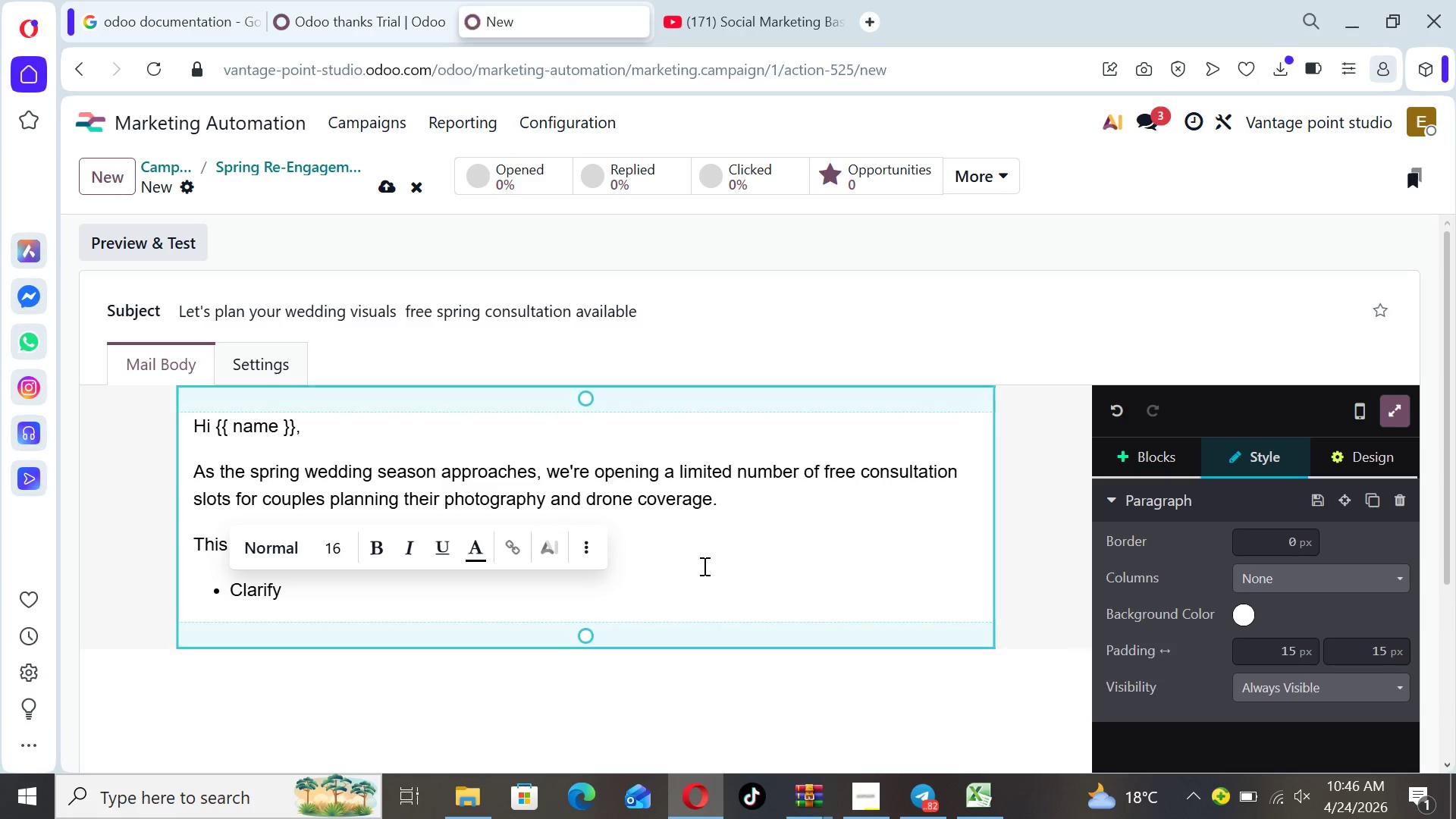 
left_click([704, 566])
 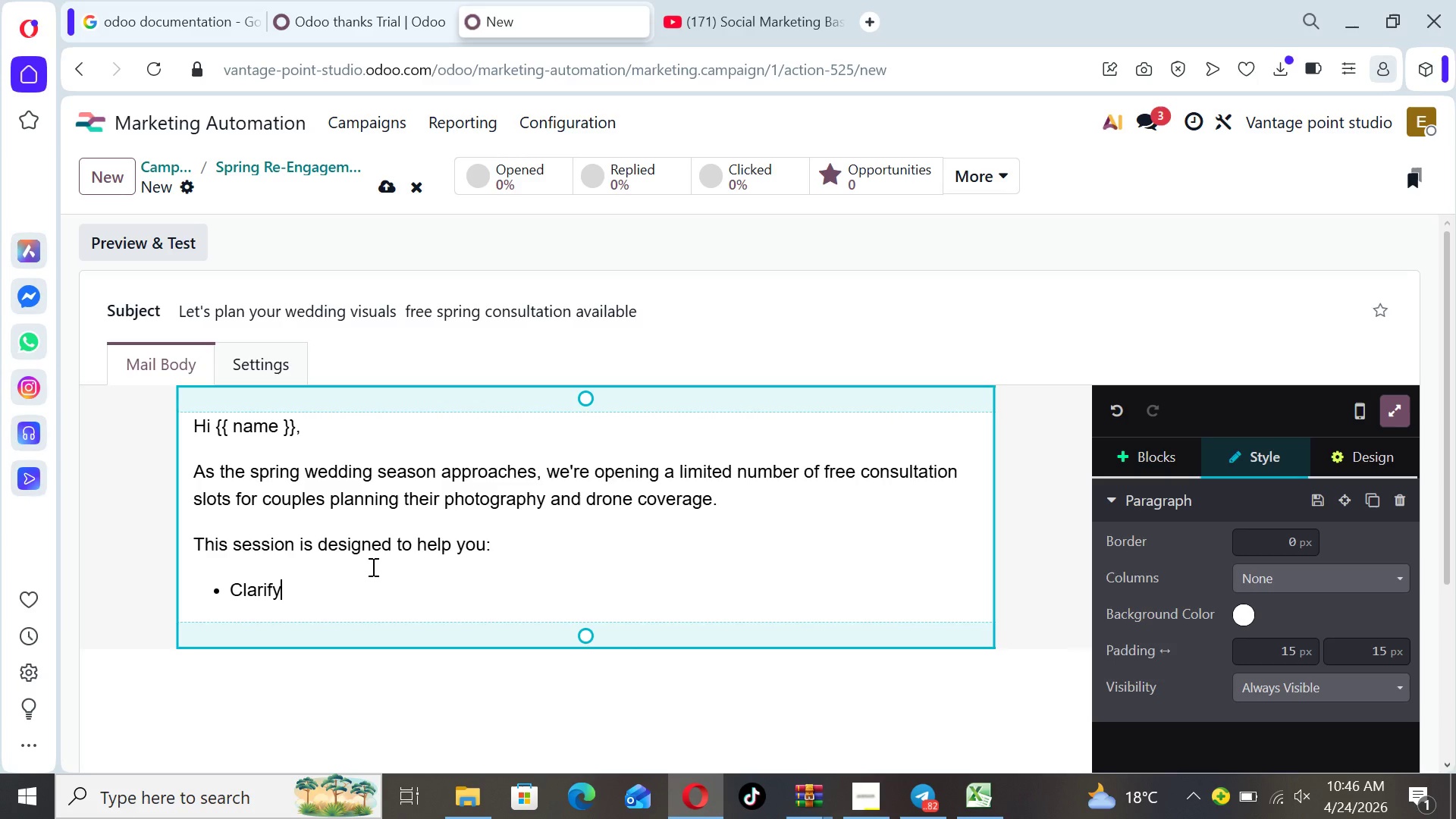 
type( your wedding photography style)
 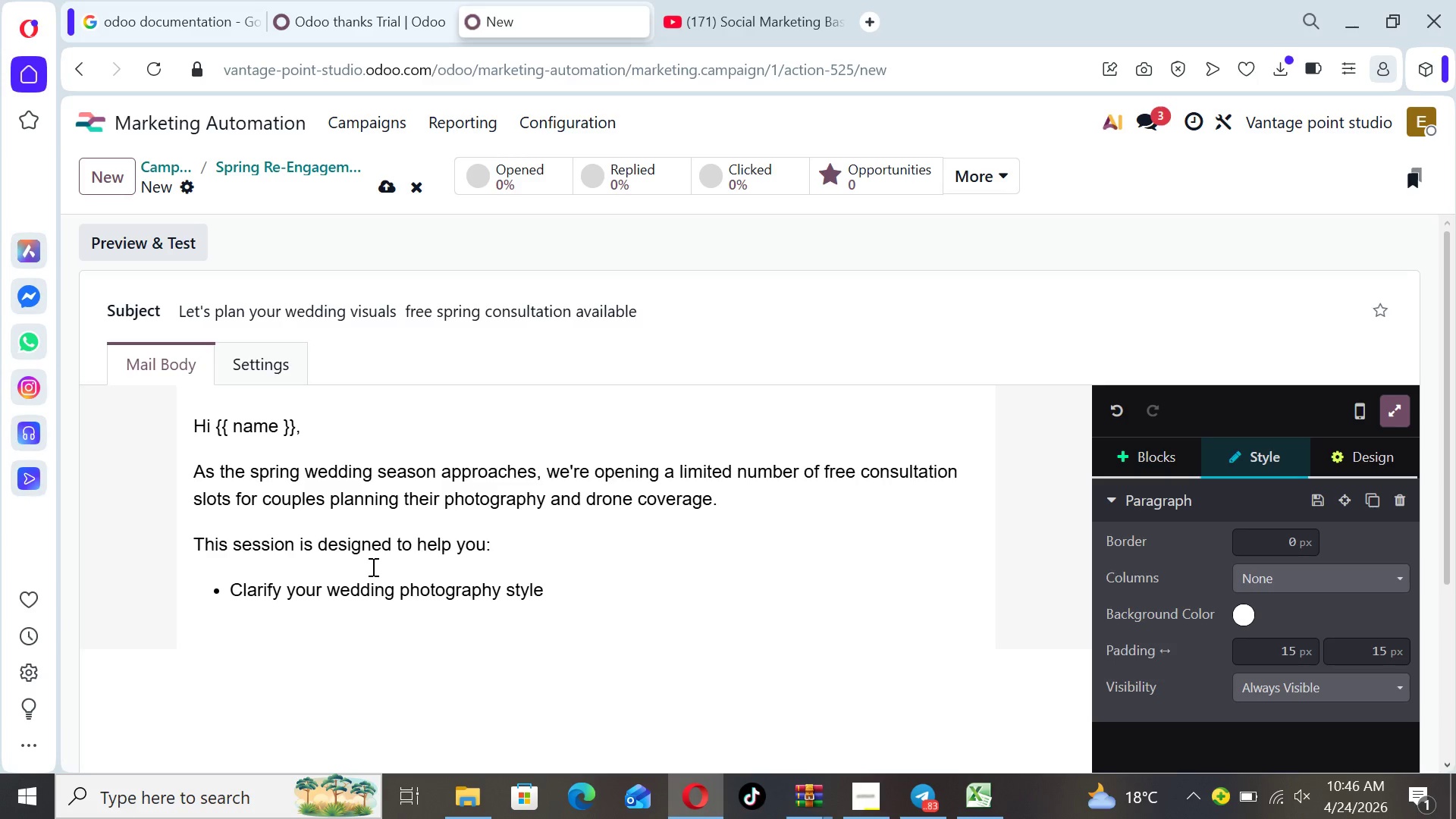 
key(Enter)
 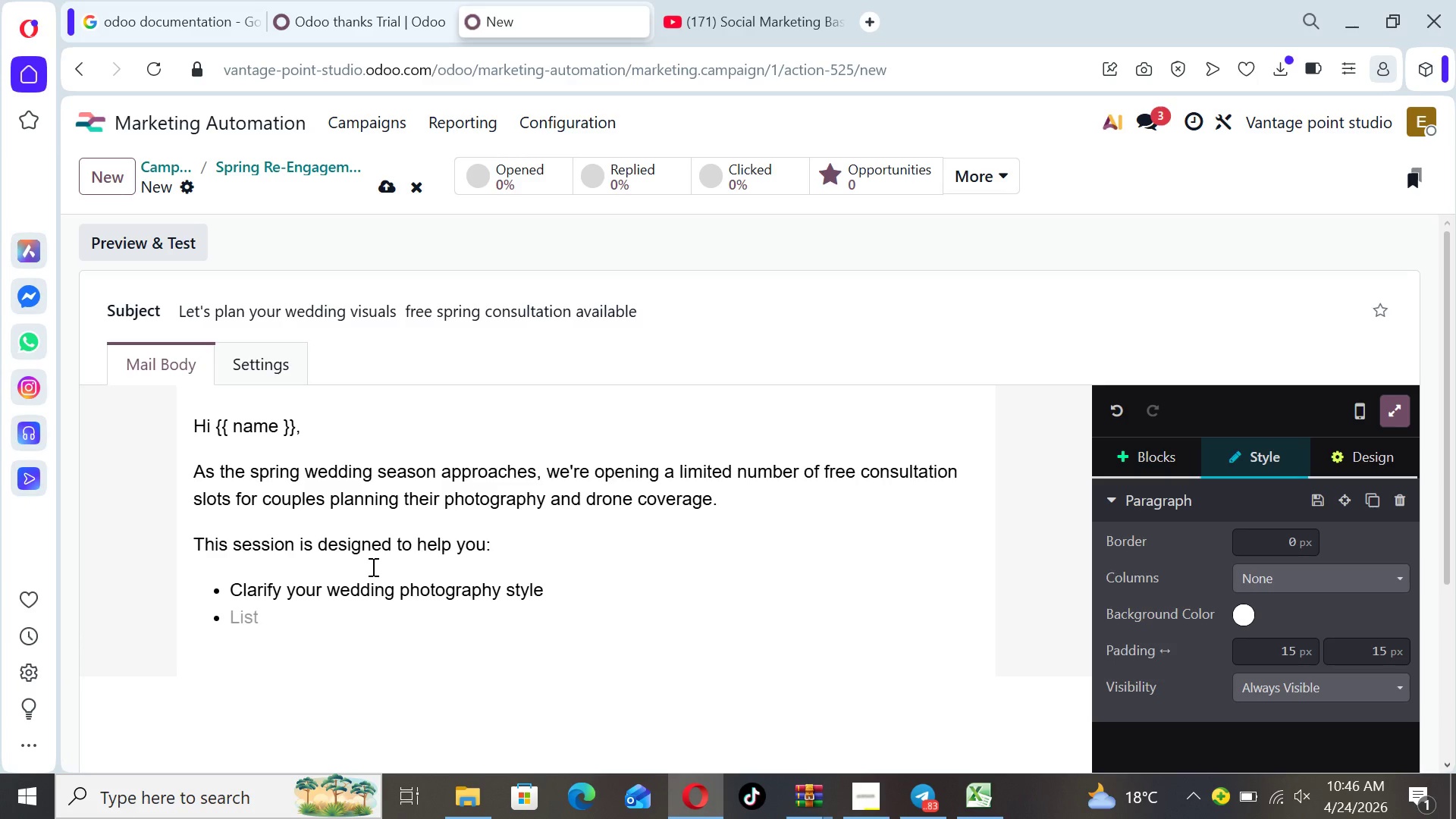 
type(Explro)
key(Backspace)
key(Backspace)
type(ore drone and cinematic )
 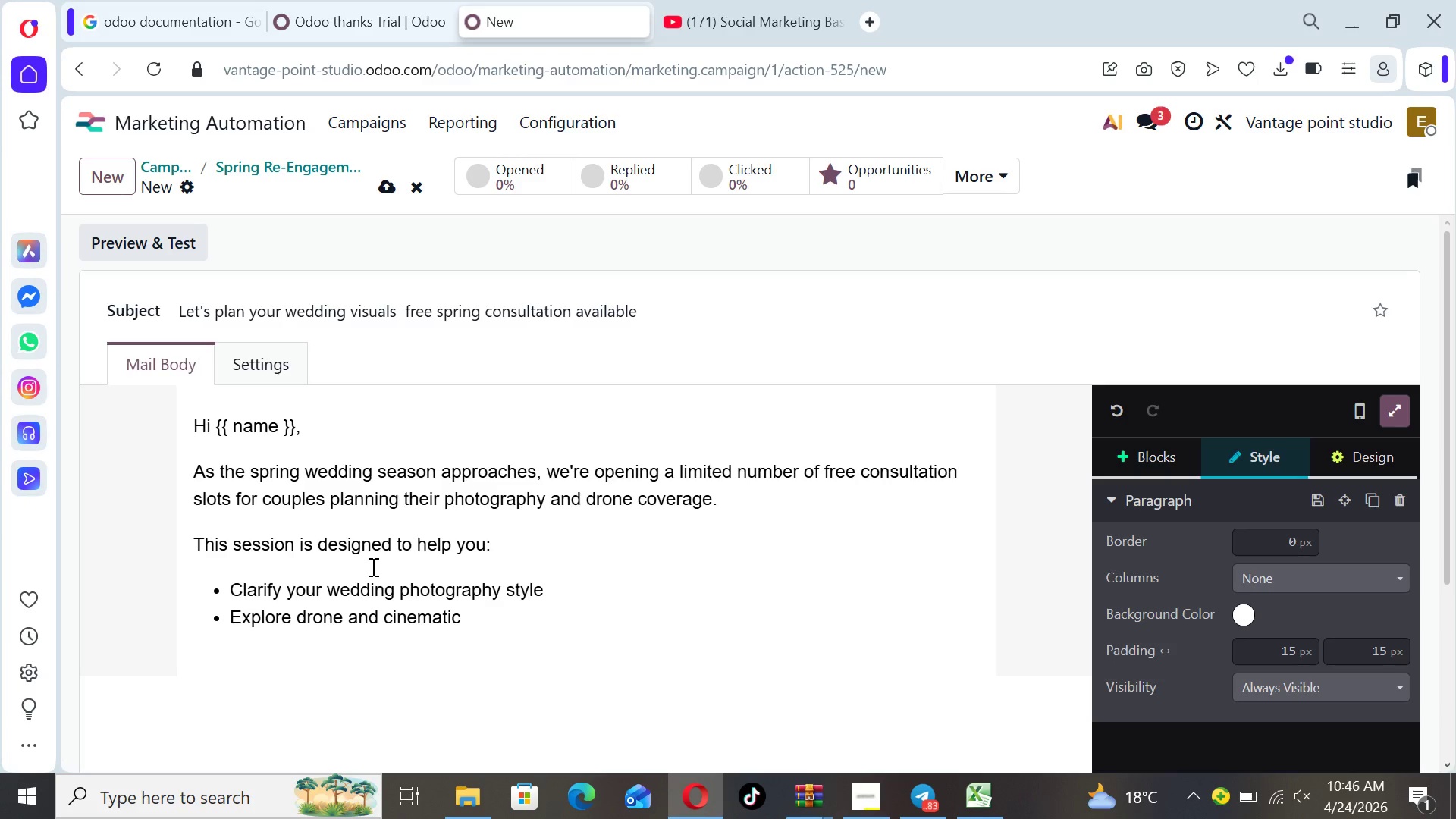 
type(coverage options)
 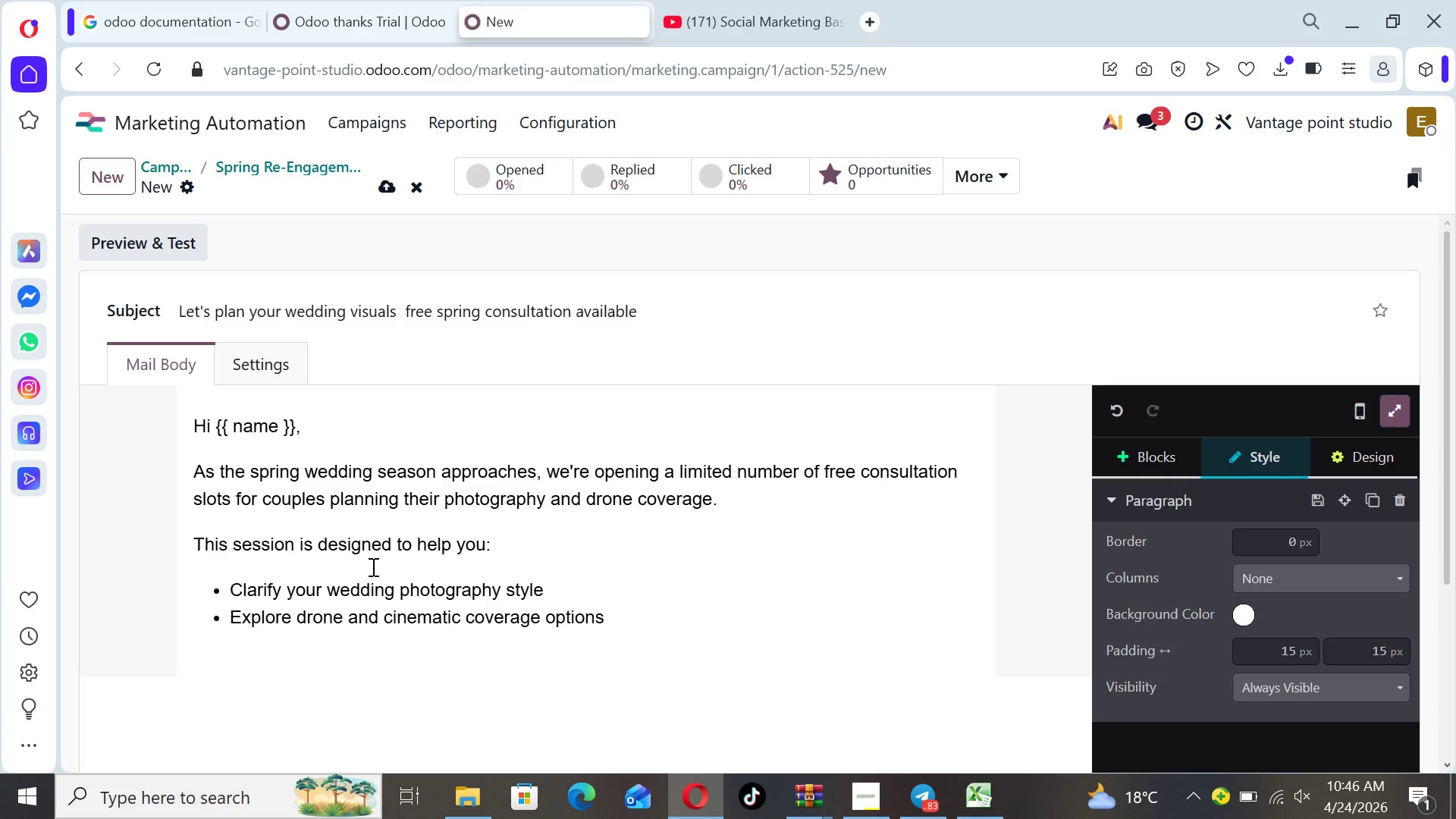 
key(Enter)
 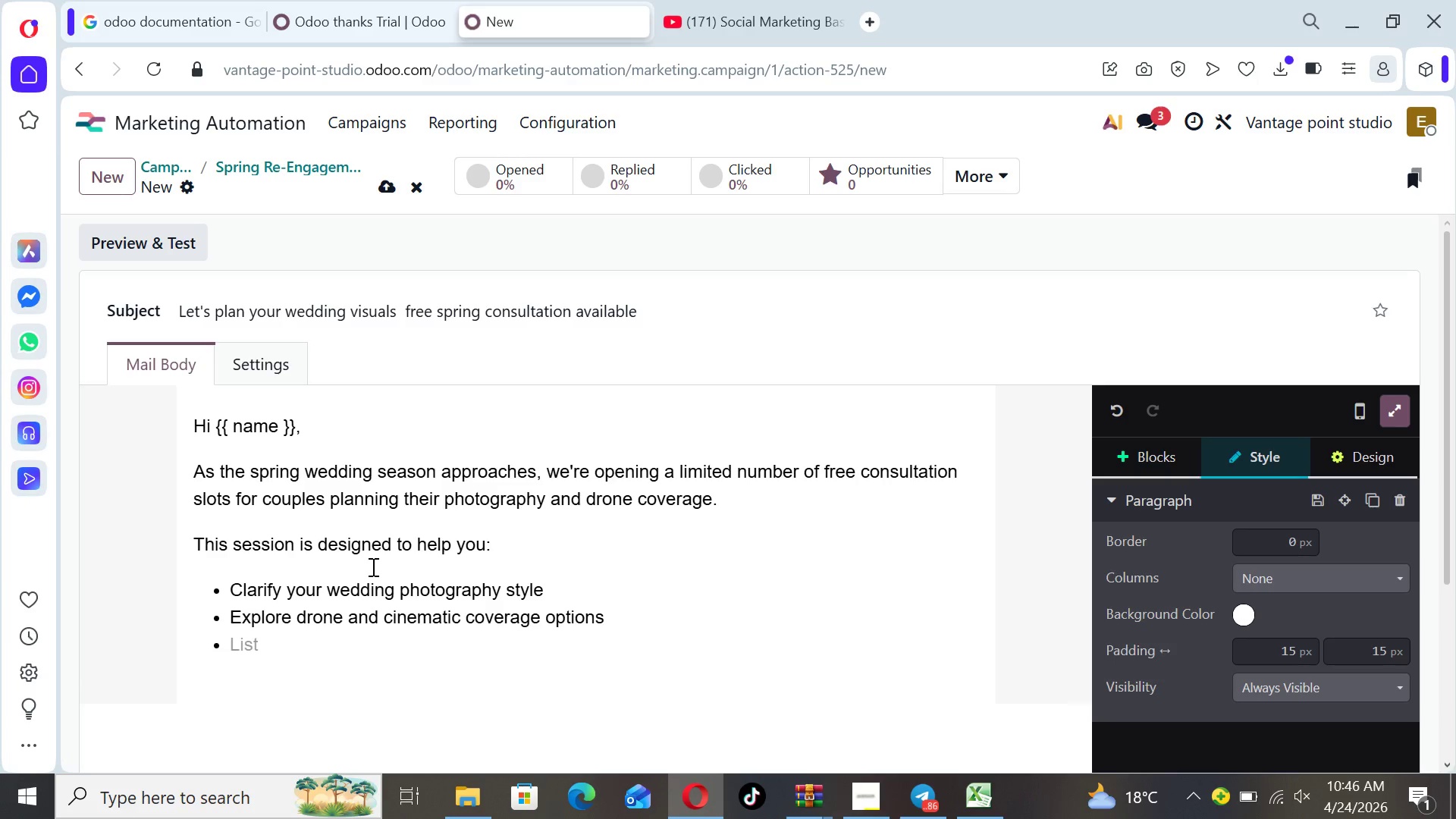 
type(Get a tai;)
key(Backspace)
type(lored quote for your dat)
 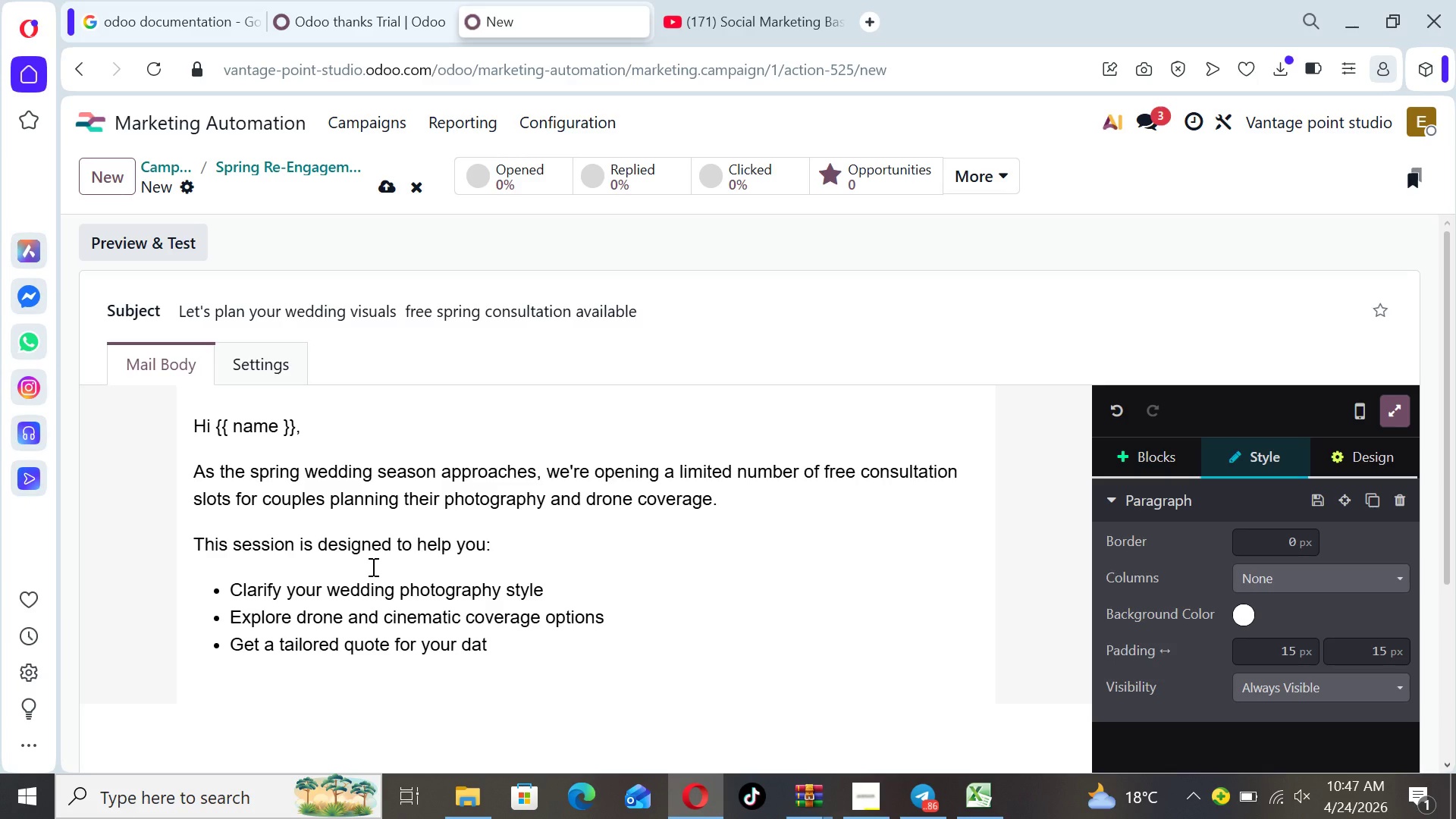 
key(Enter)
 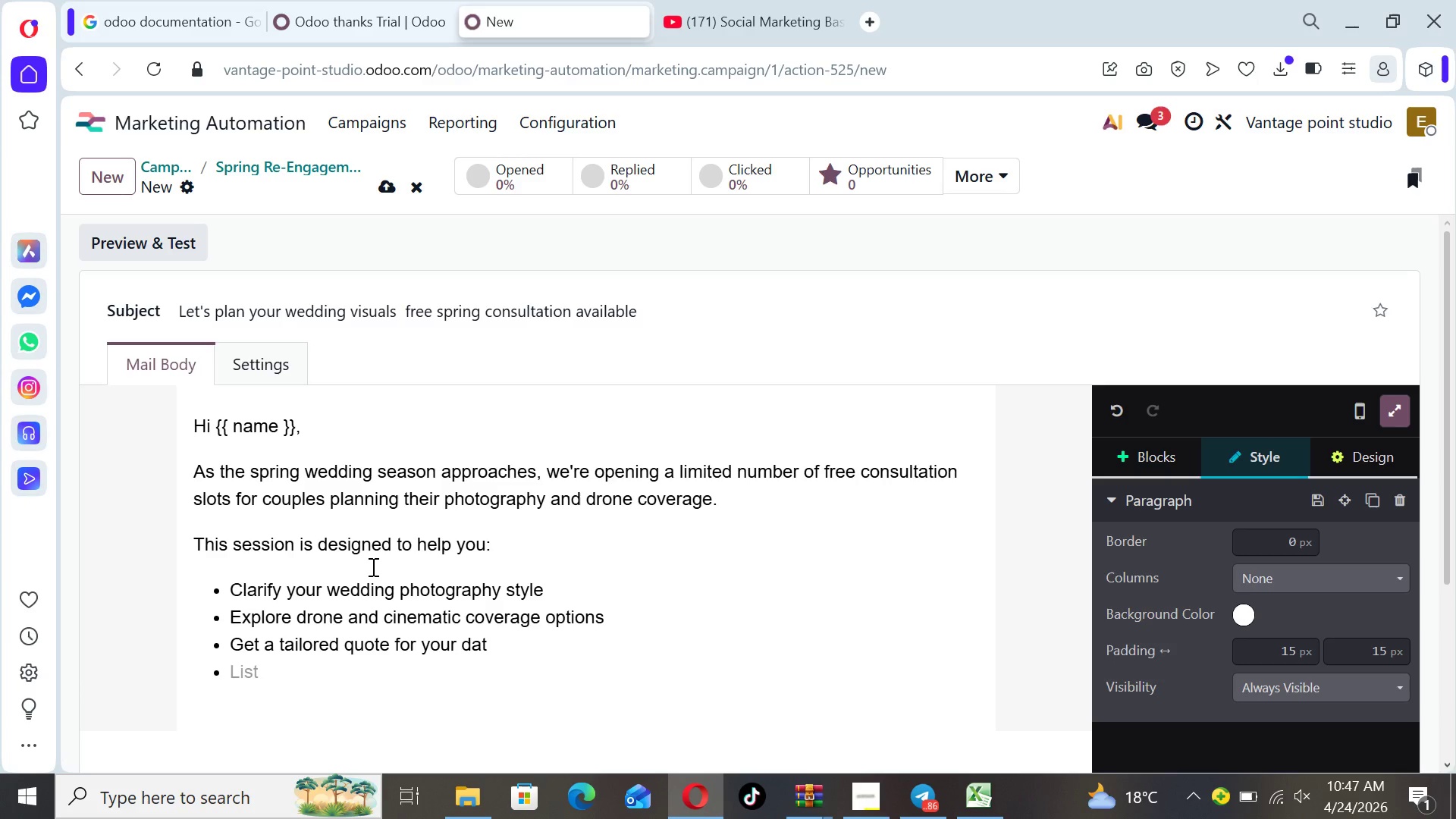 
key(Backspace)
 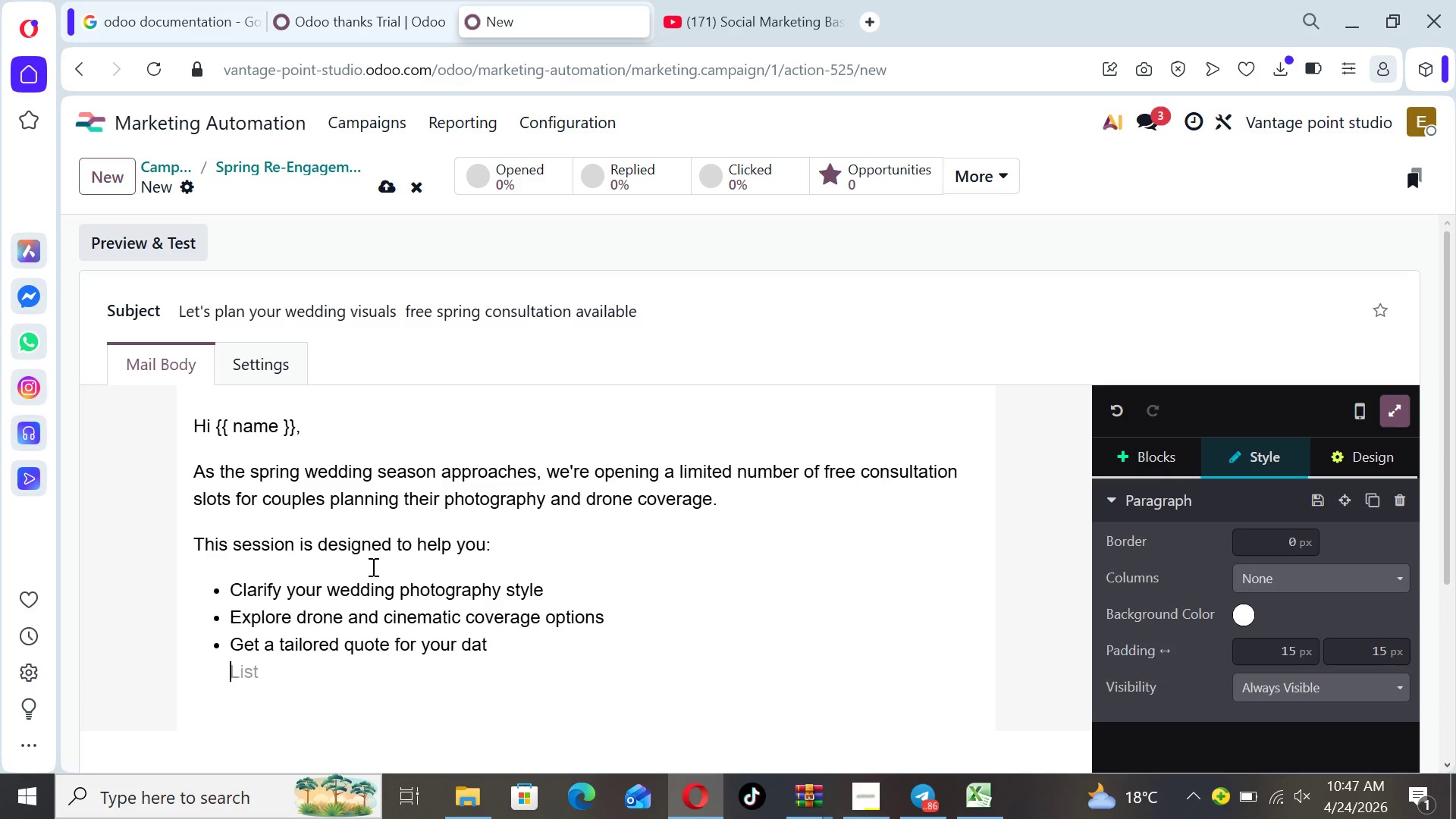 
key(Backspace)
 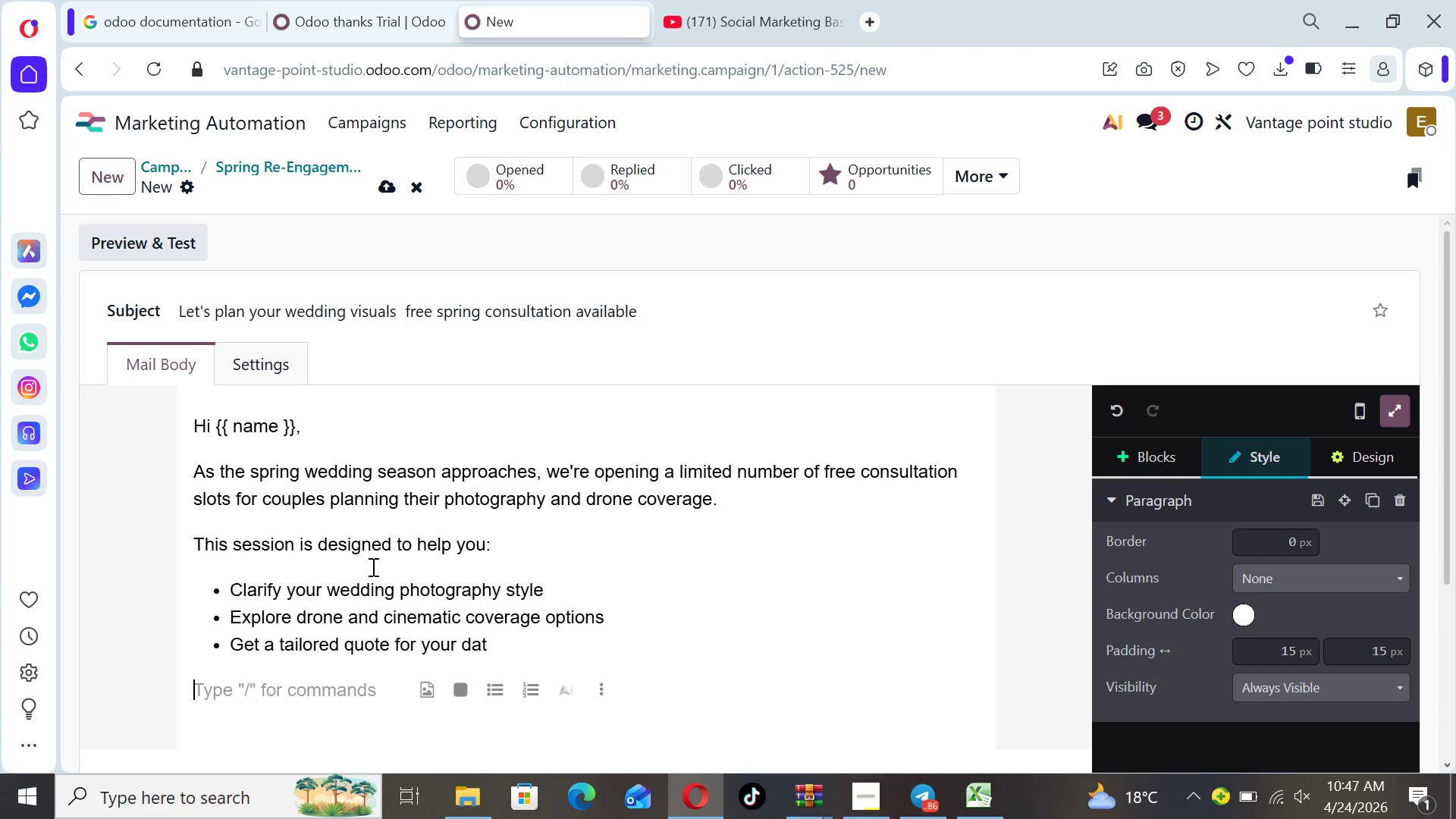 
key(Backspace)
 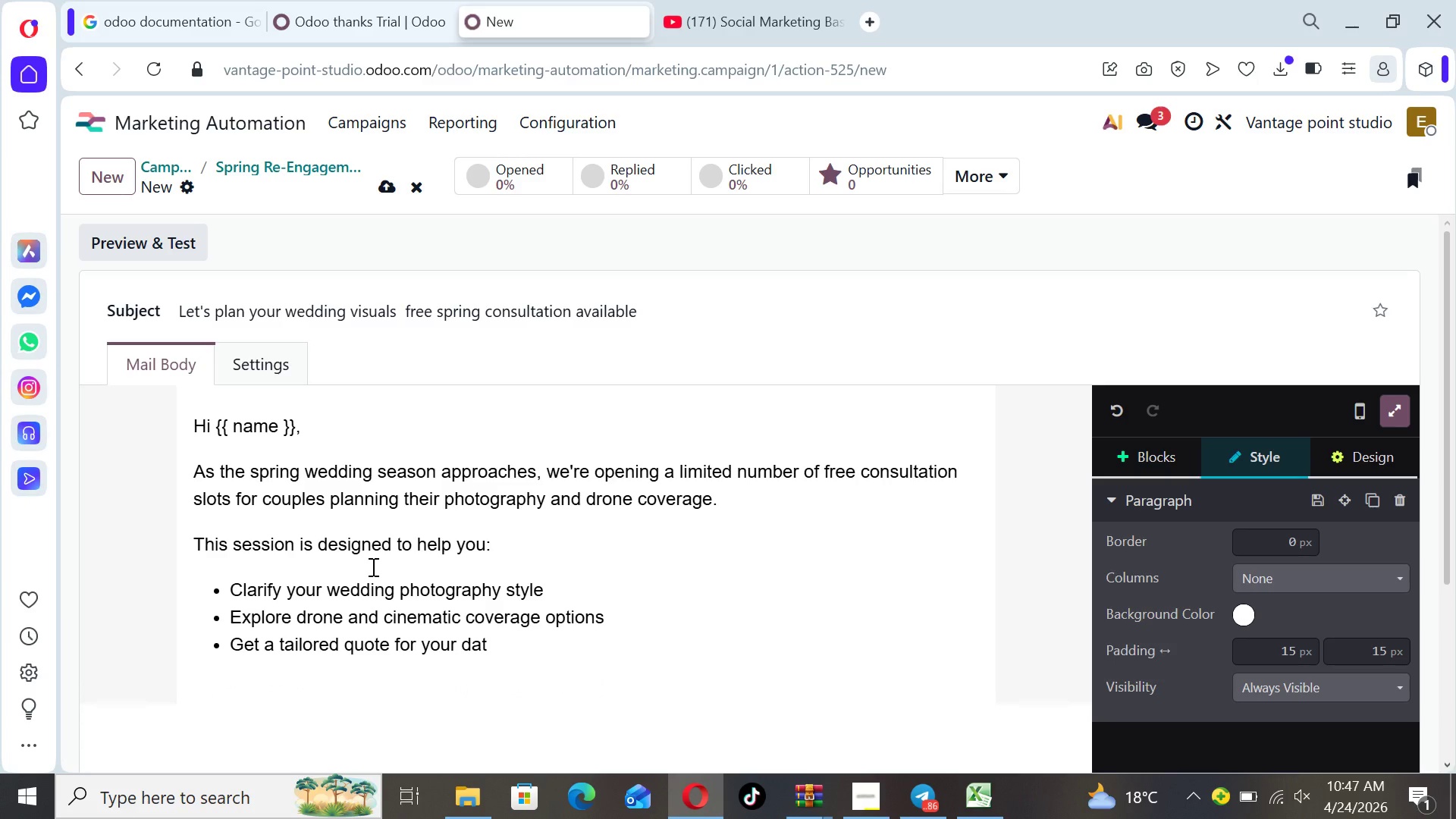 
key(E)
 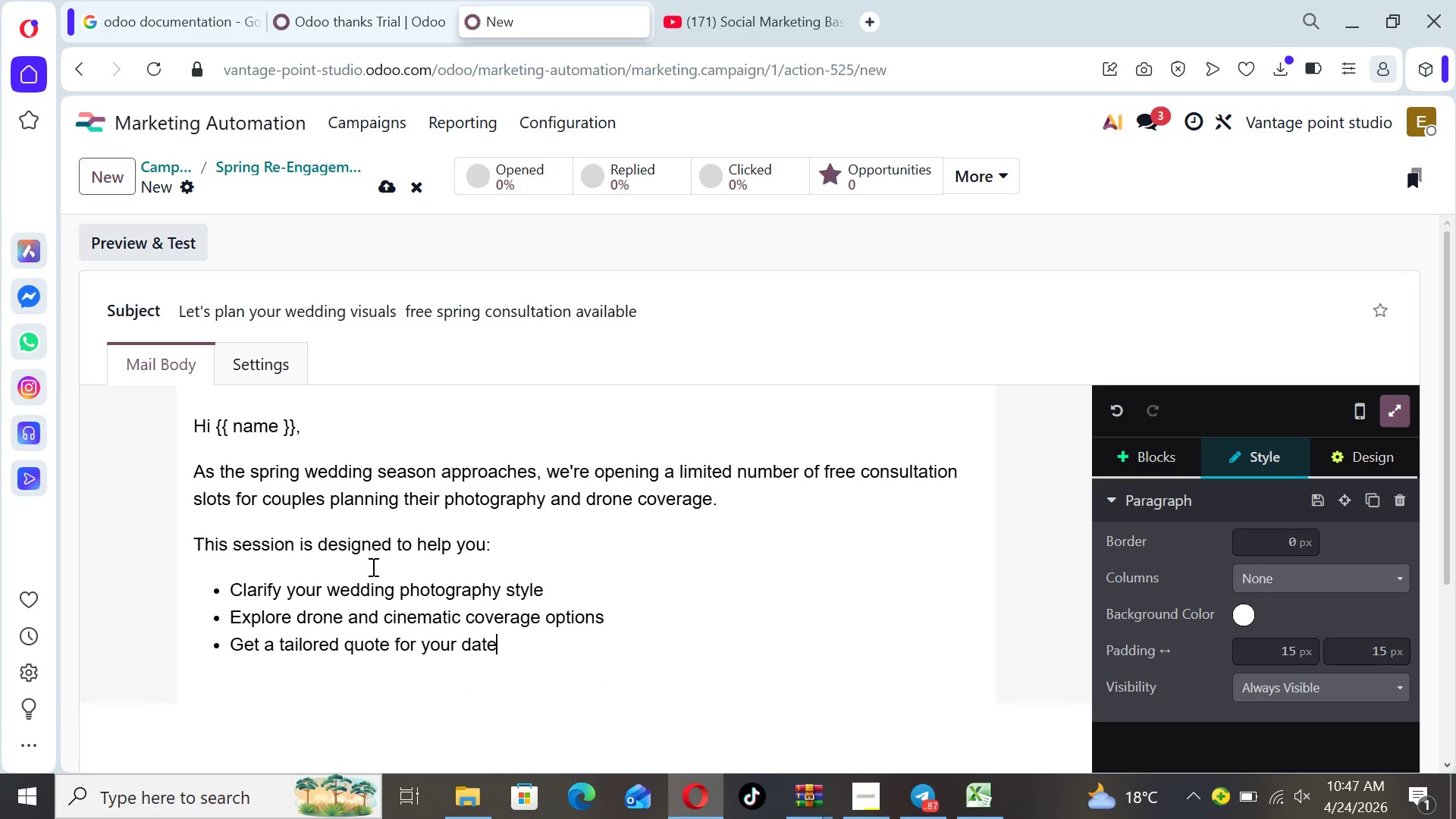 
key(Enter)
 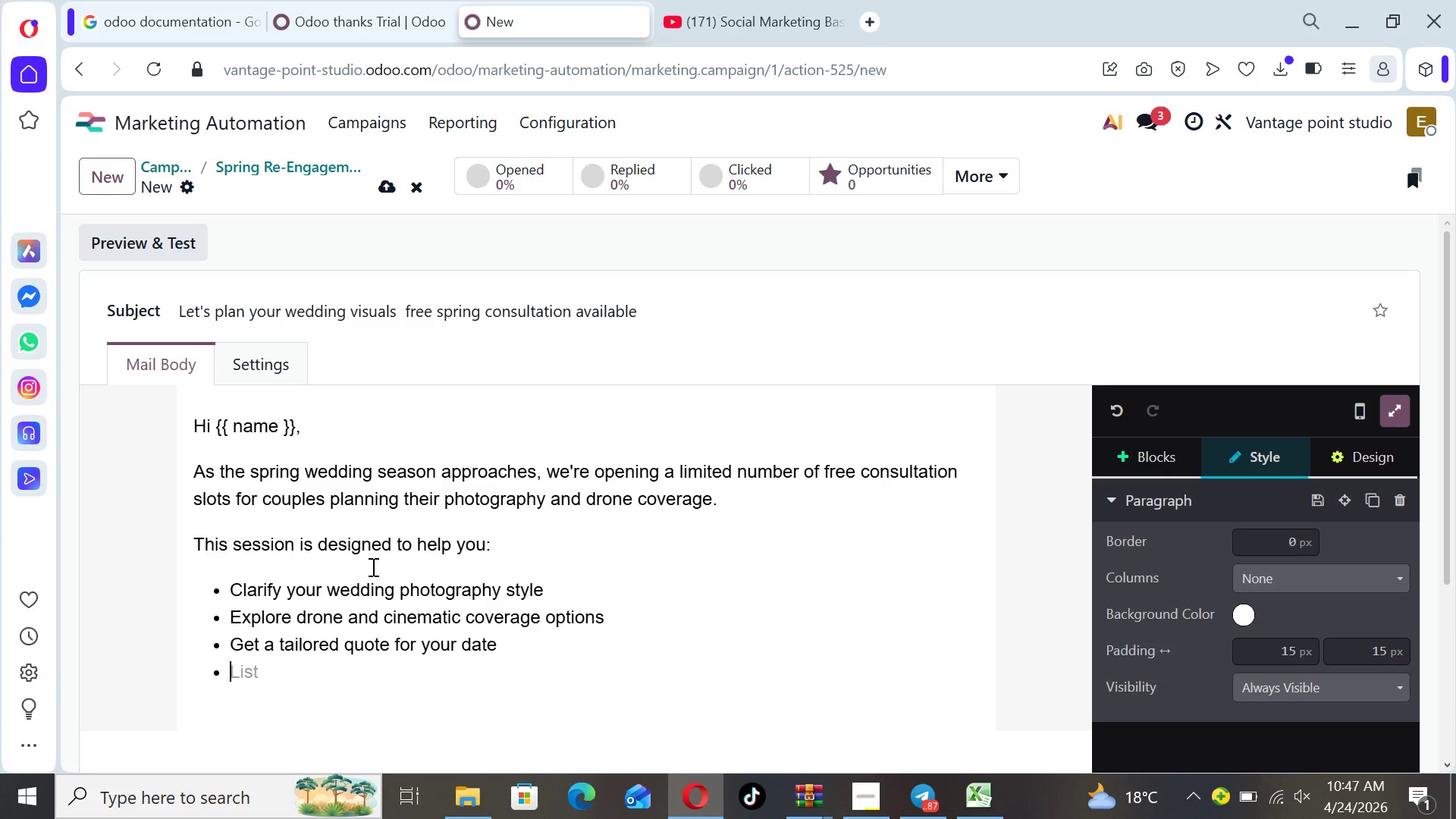 
type(Plan your timelie)
key(Backspace)
type(ne)
 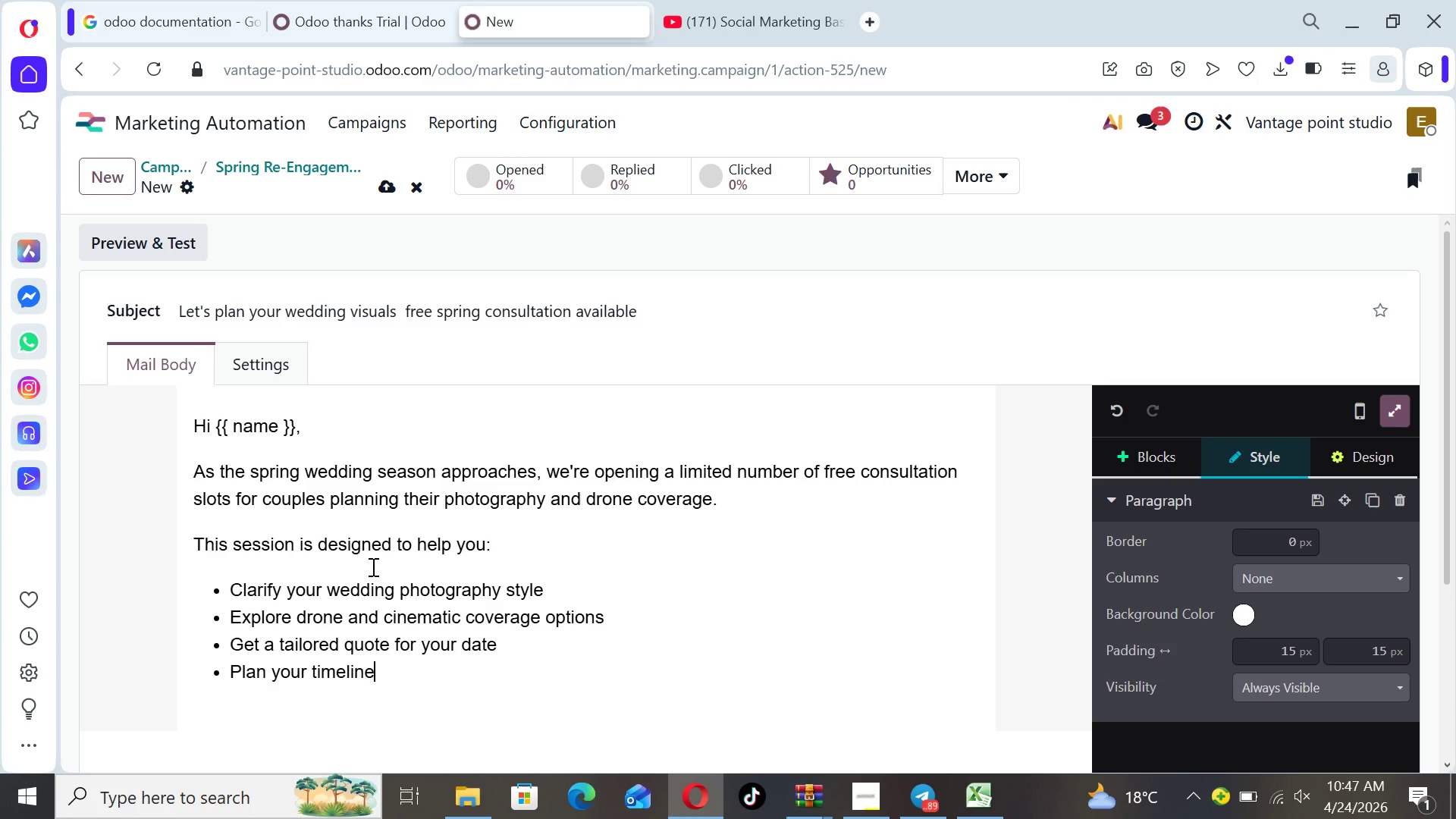 
type( for prfect photo moments)
 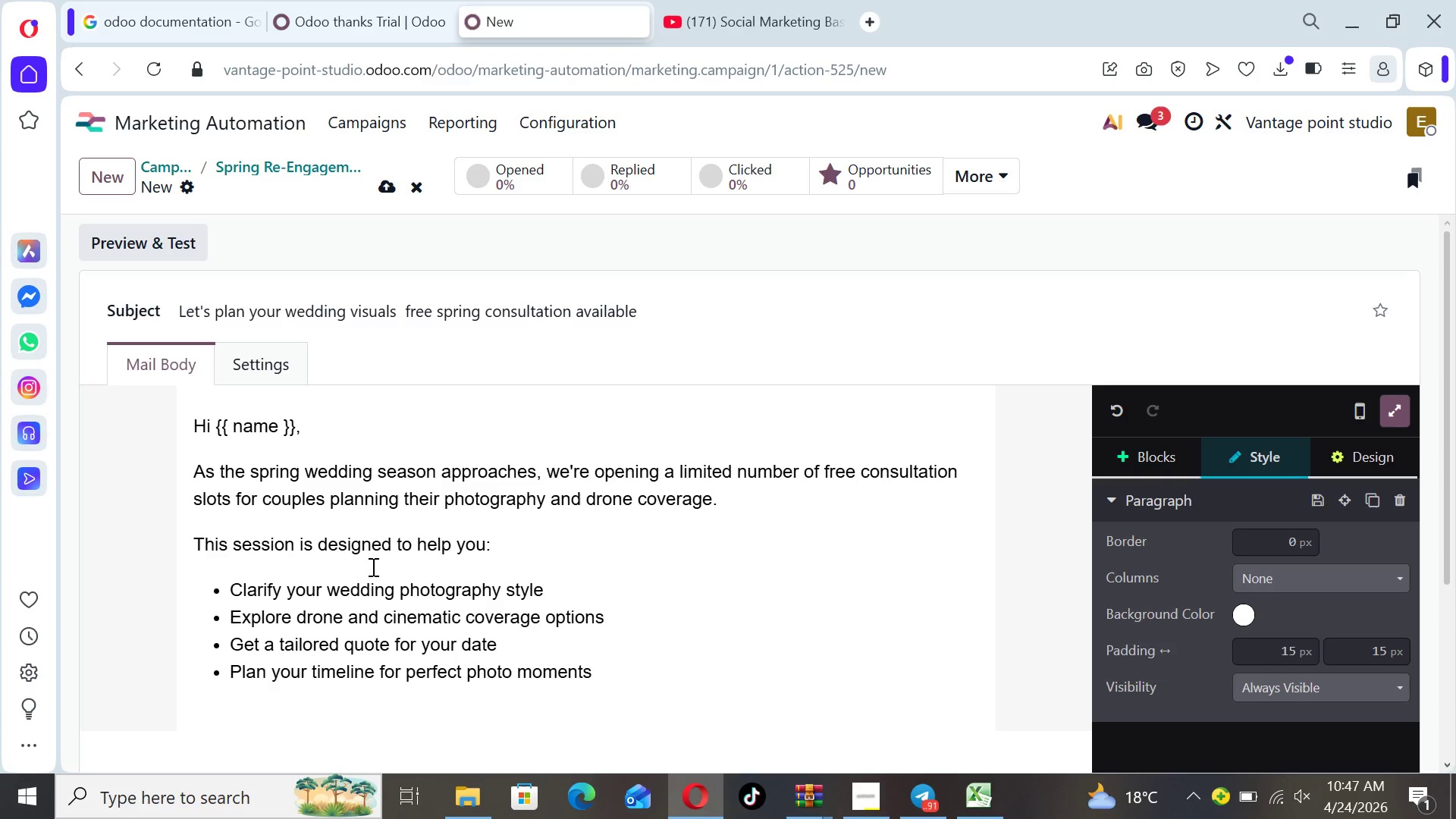 
key(Enter)
 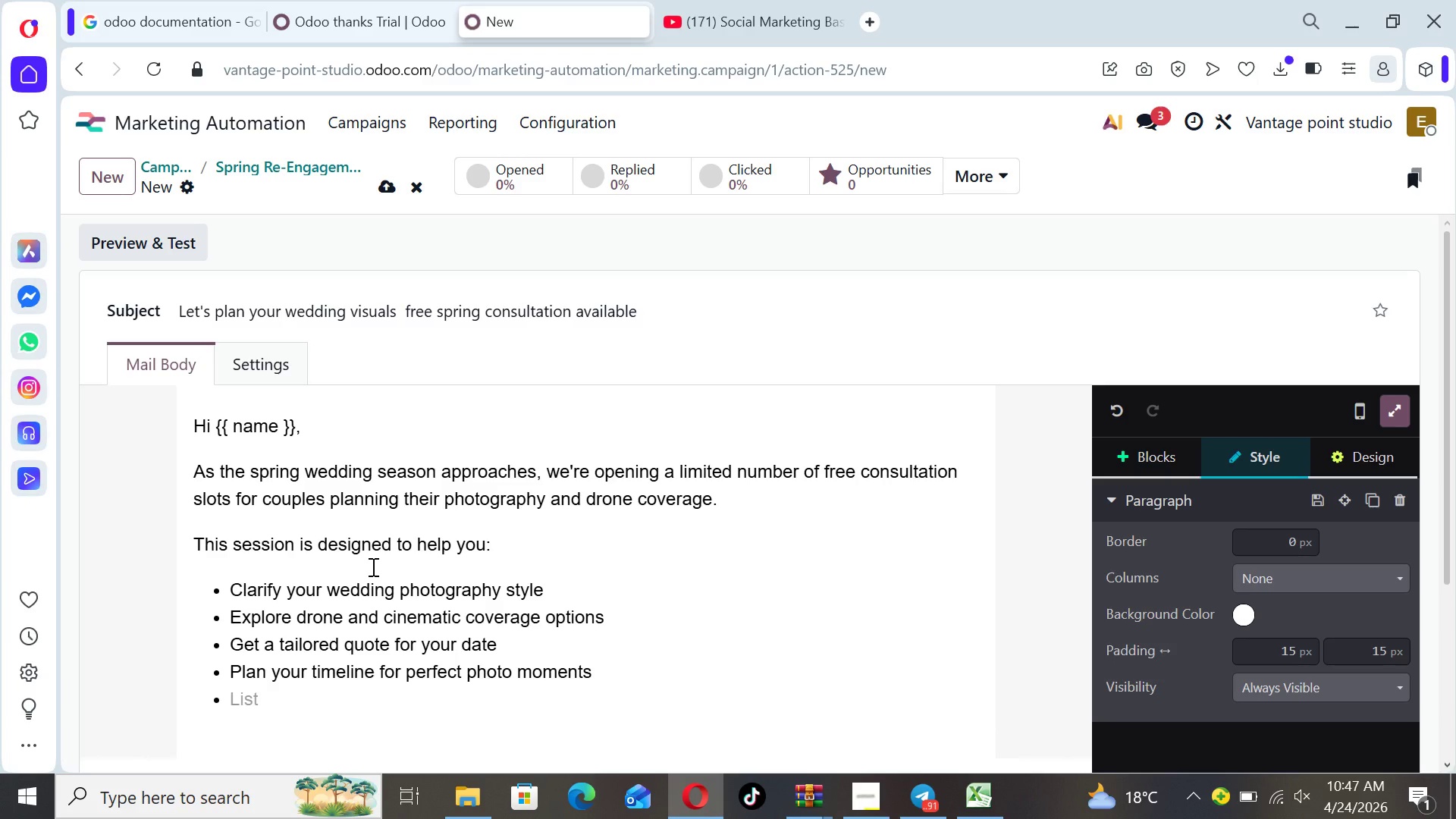 
key(Backspace)
key(Backspace)
type(This offer is only available for a short time )
 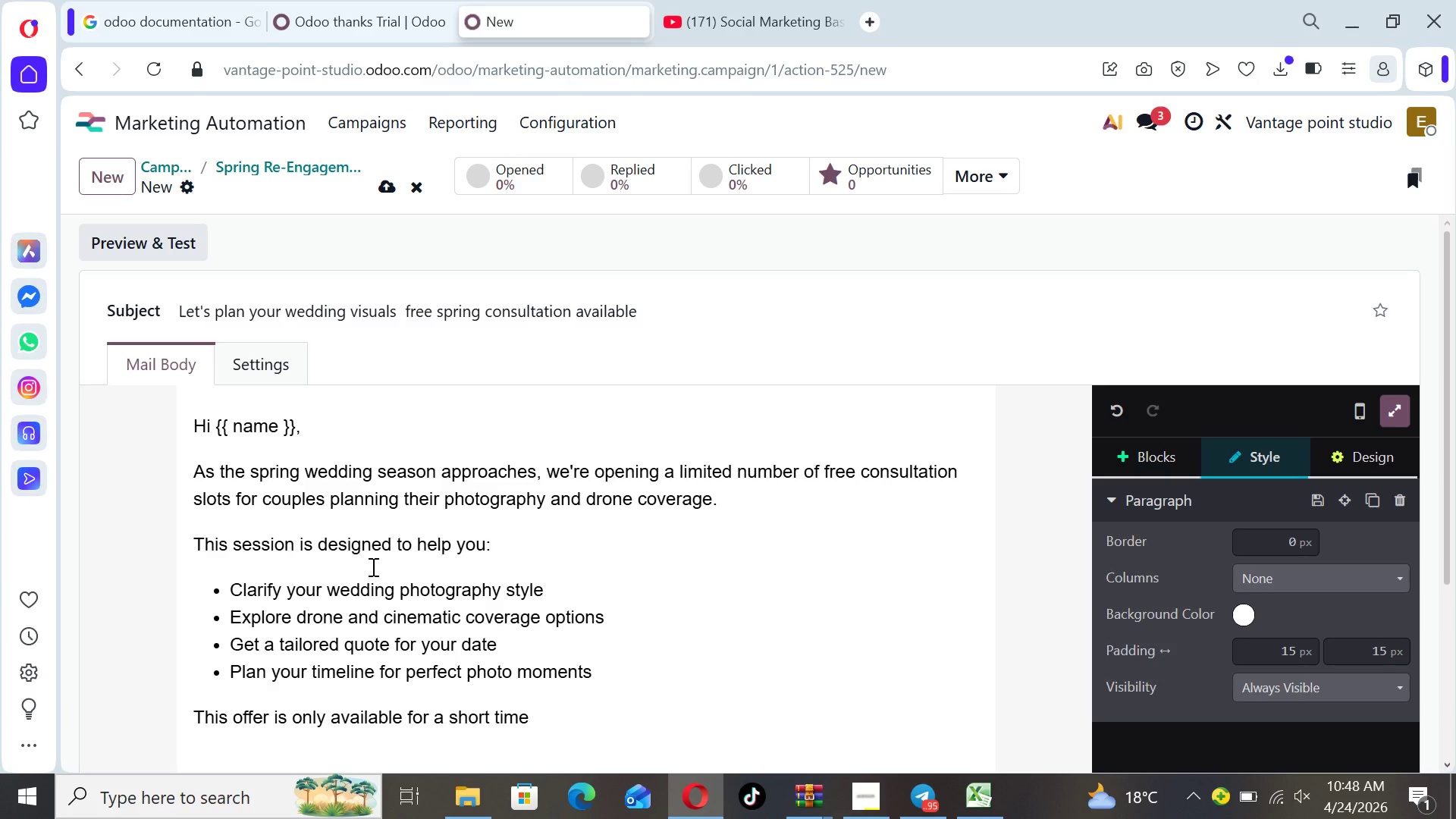 
wait(6.48)
 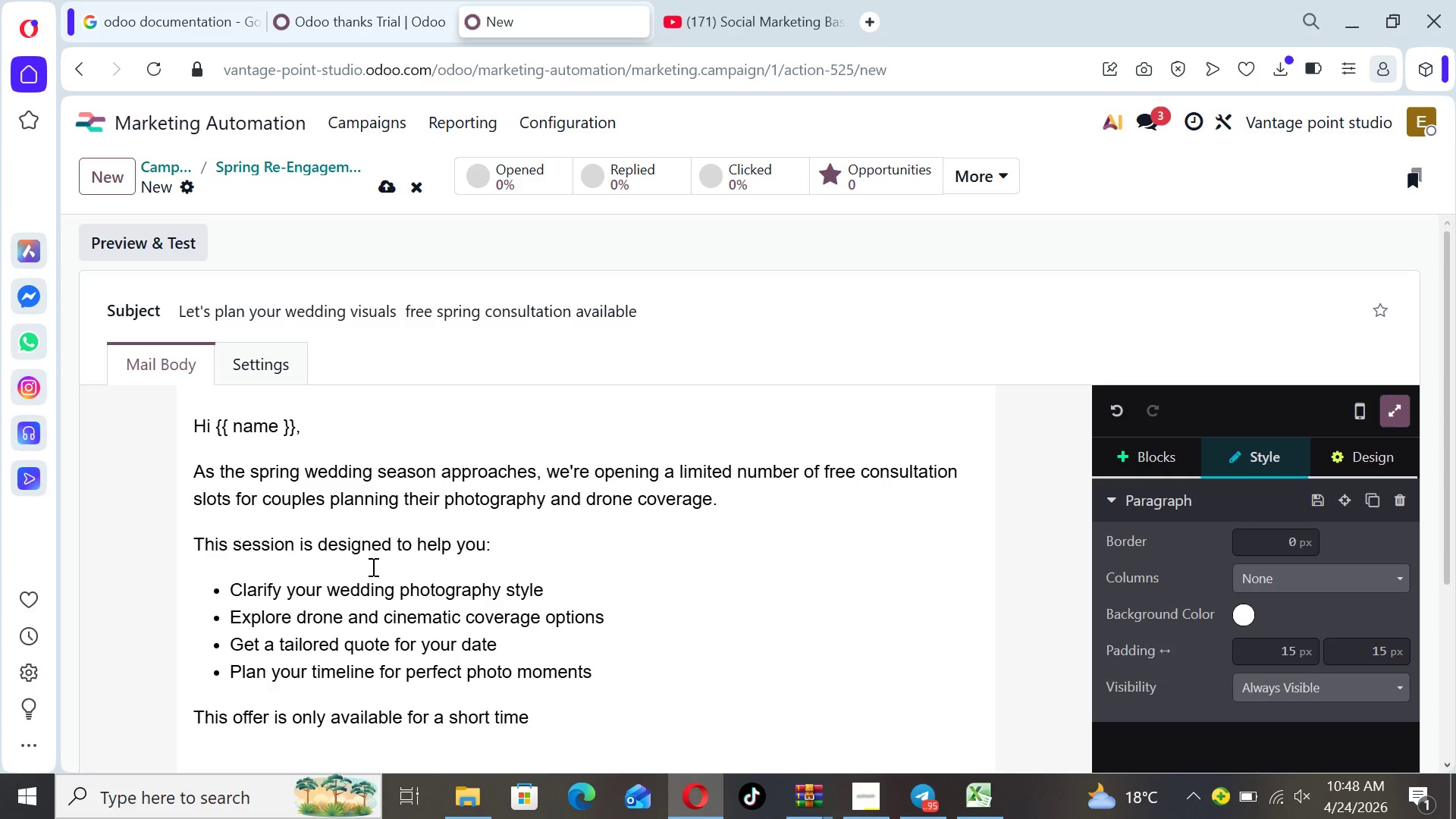 
type(as our spring caa)
key(Backspace)
type(lendar )
 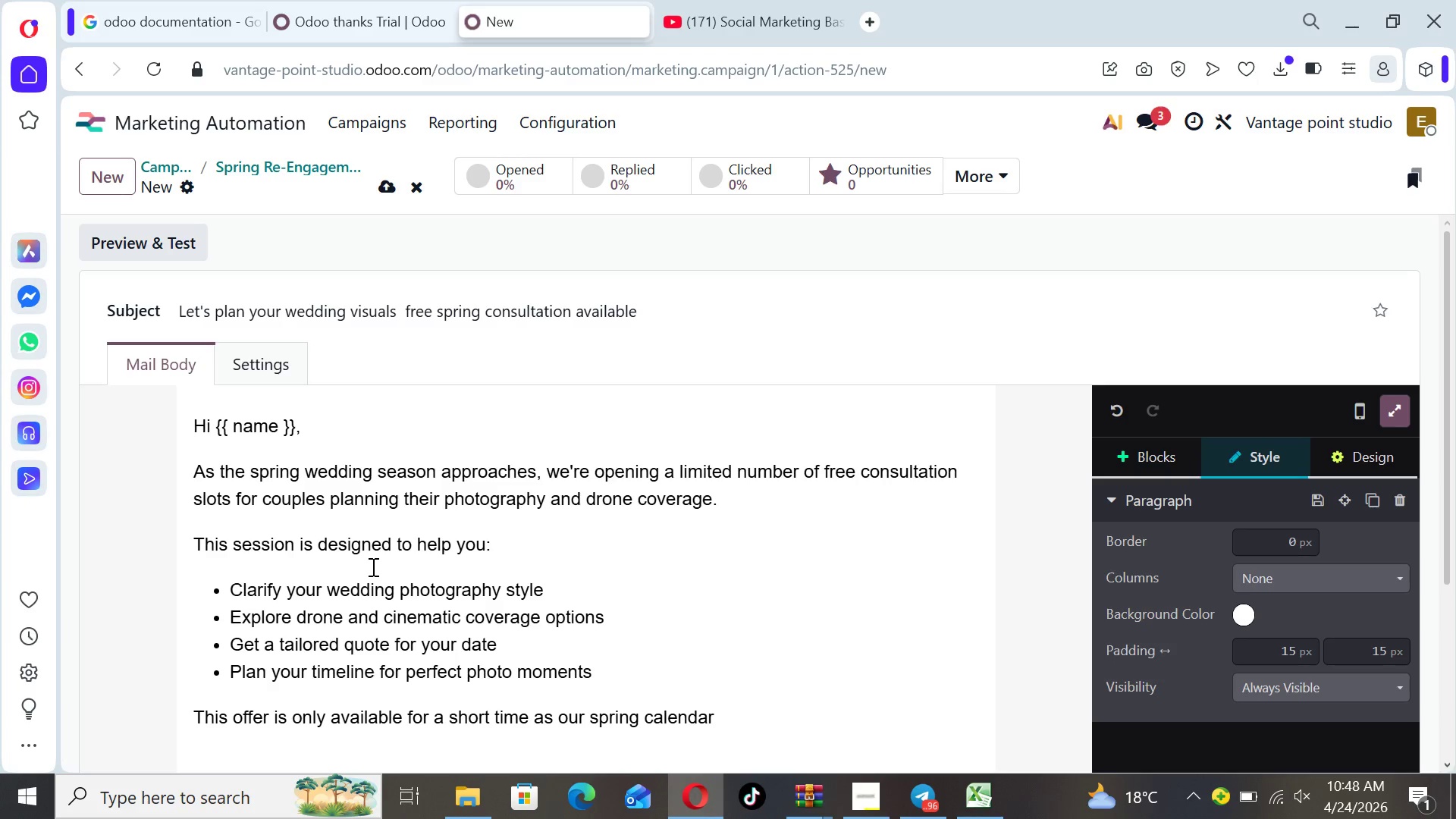 
type(fills quickly)
 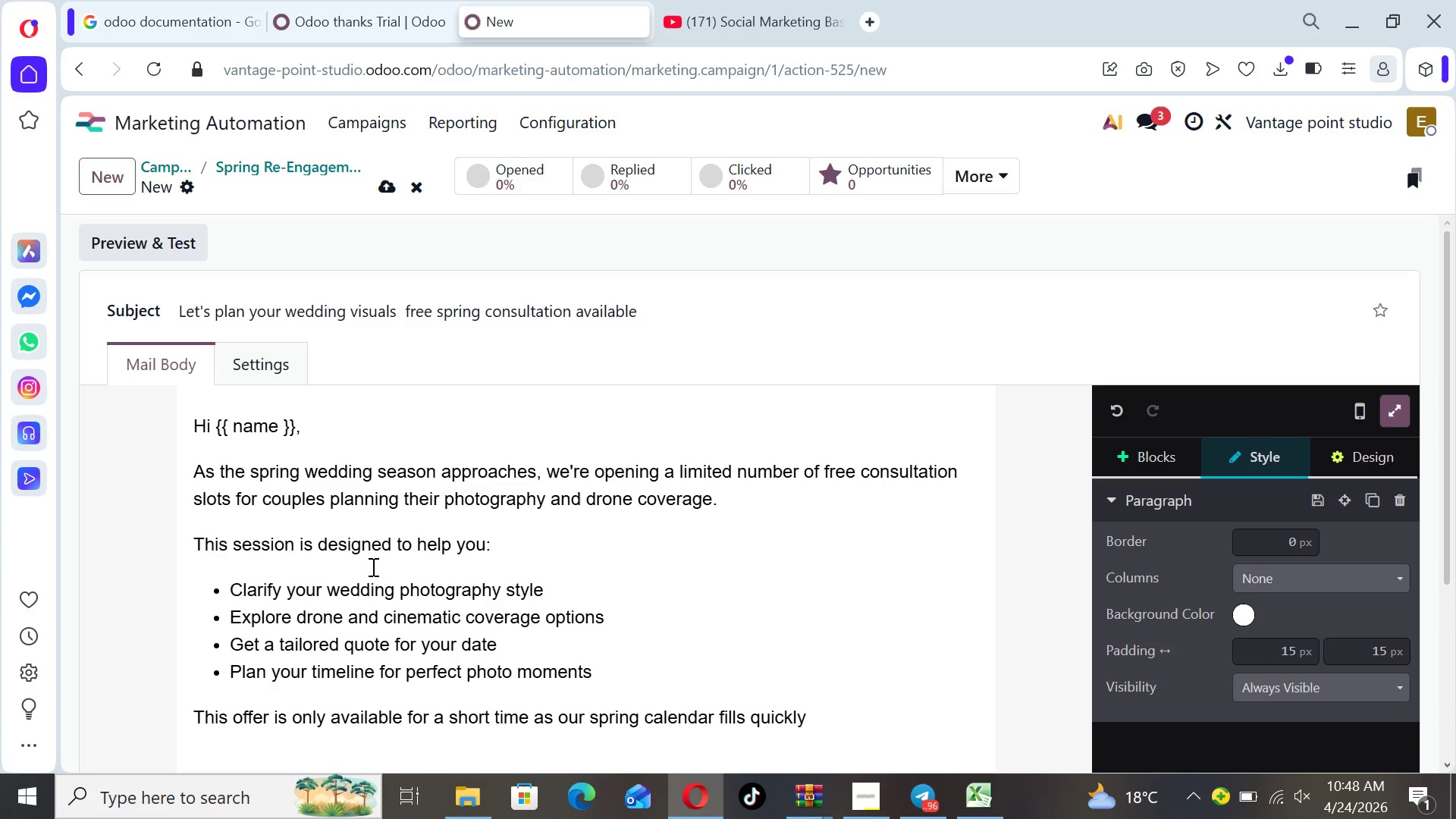 
wait(8.7)
 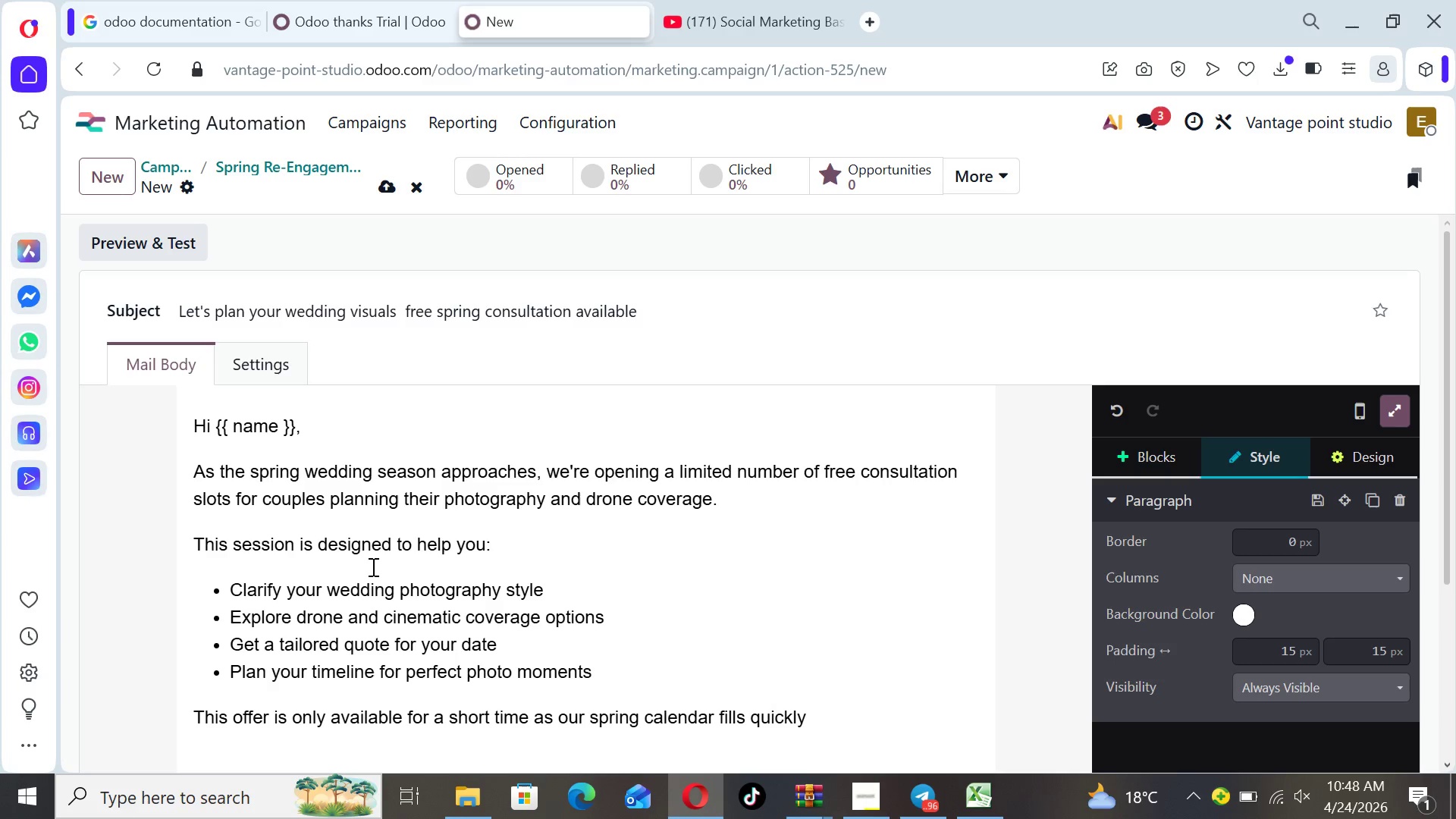 
key(CapsLock)
 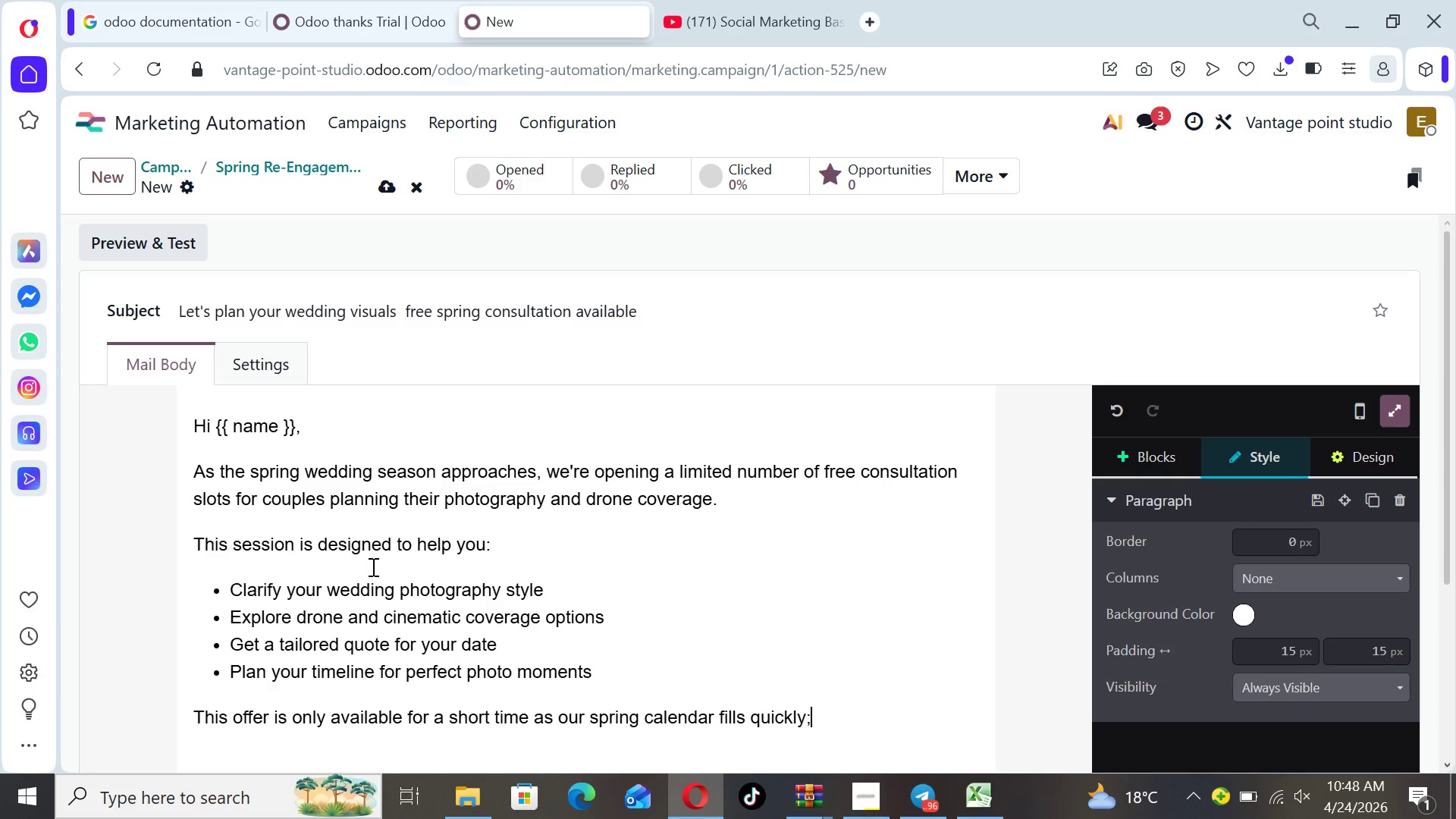 
key(Semicolon)
 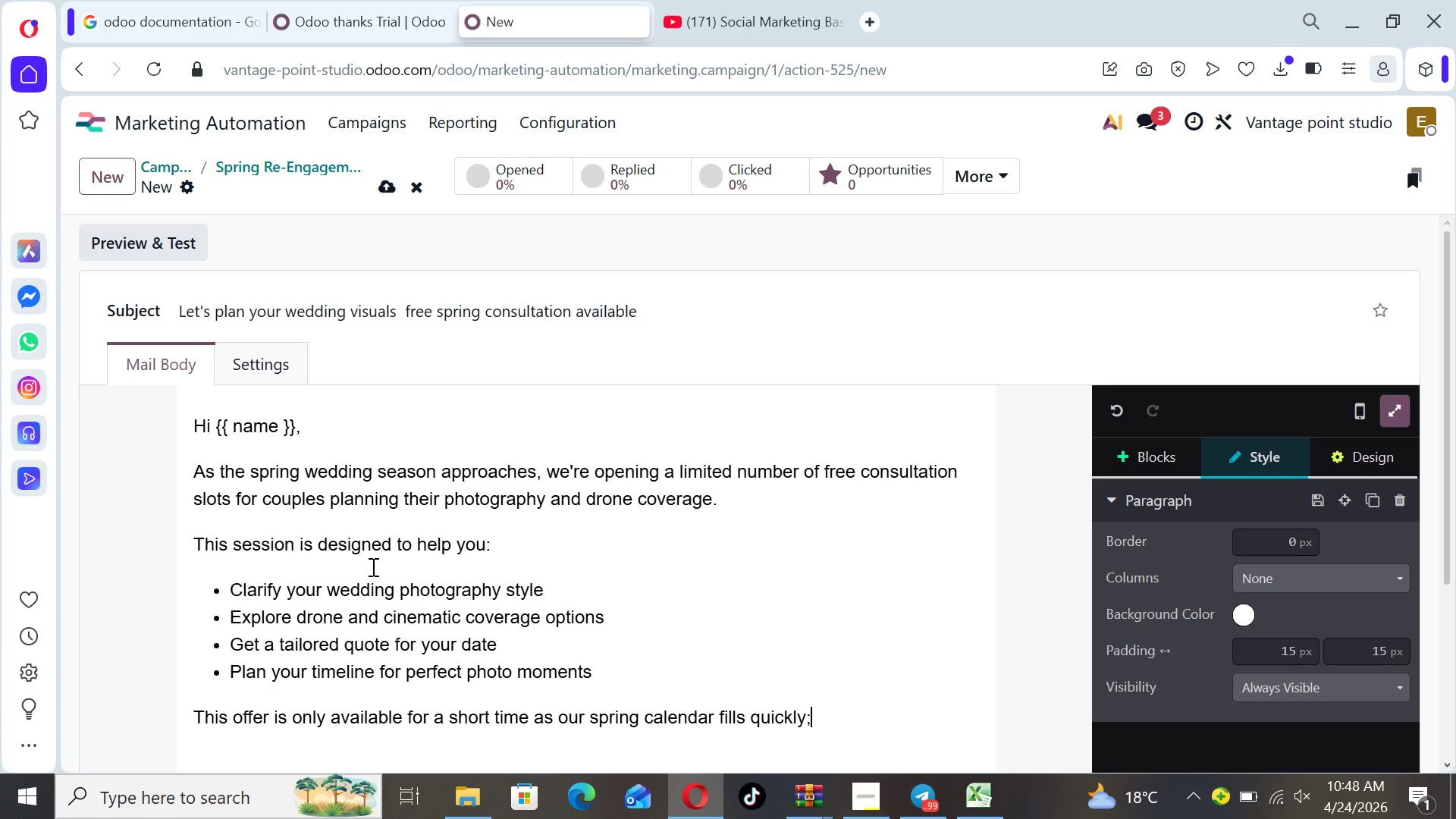 
key(Enter)
 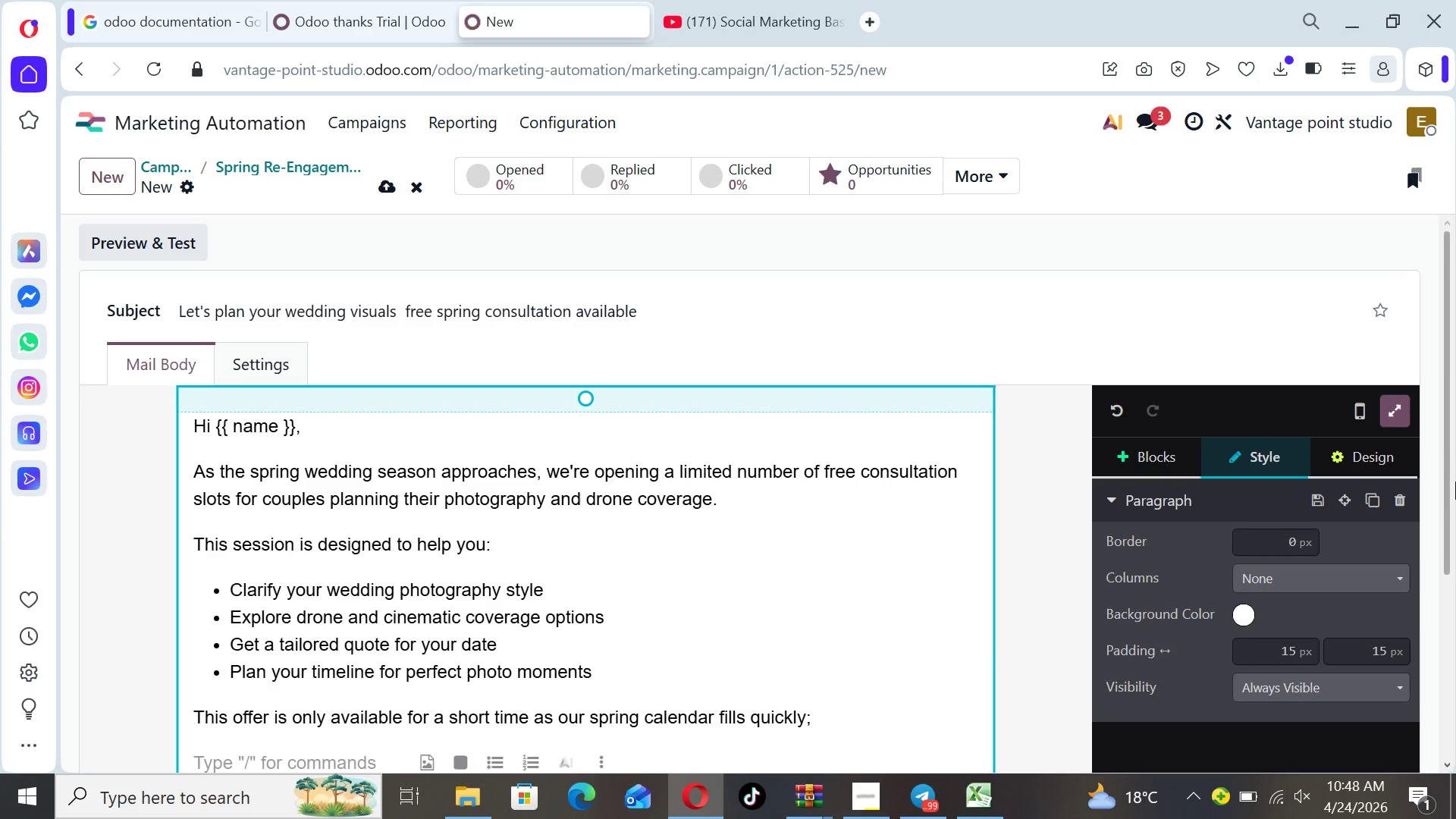 
left_click_drag(start_coordinate=[1445, 461], to_coordinate=[1455, 644])
 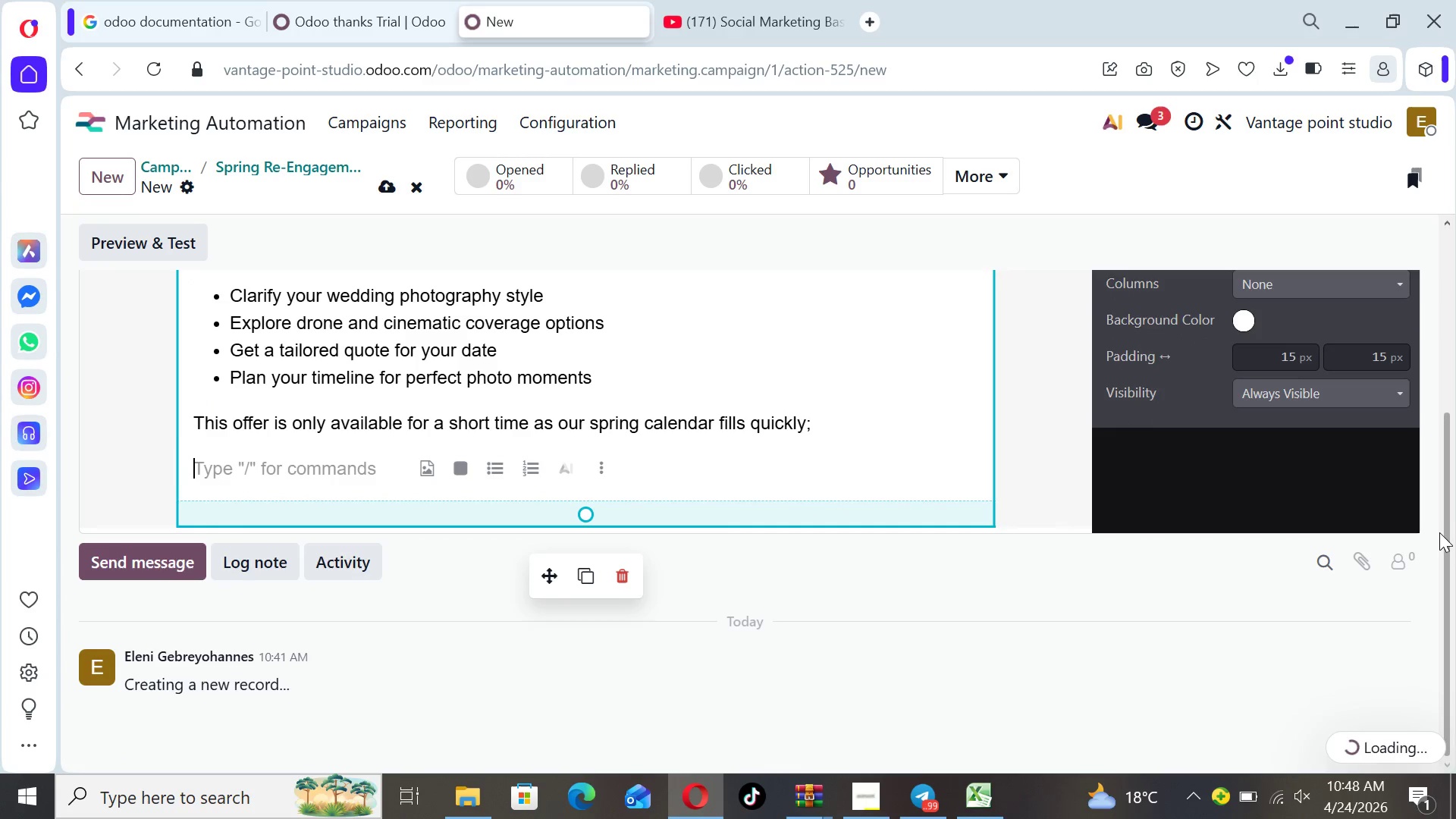 
left_click_drag(start_coordinate=[1443, 533], to_coordinate=[1426, 460])
 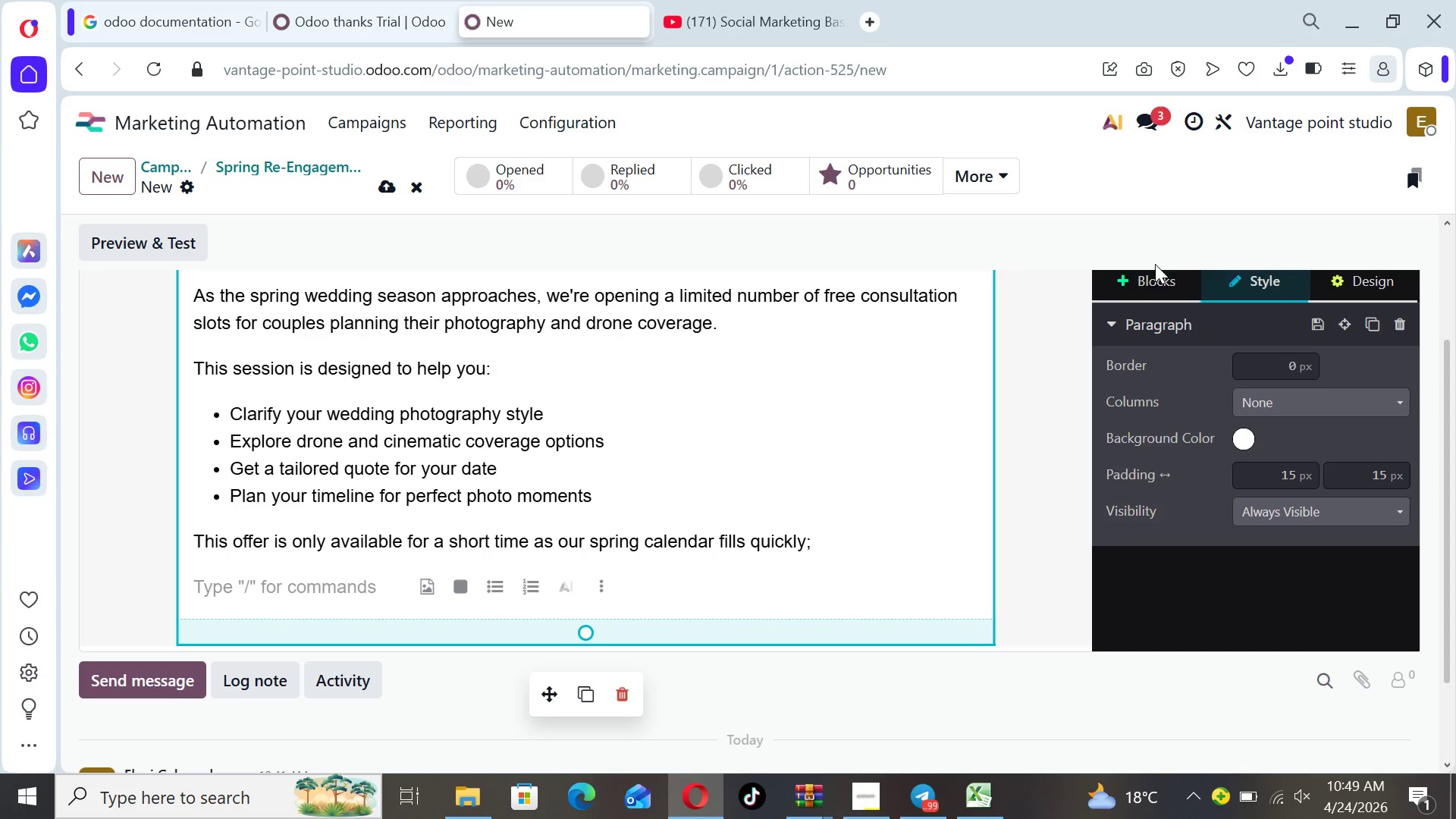 
left_click([1168, 277])
 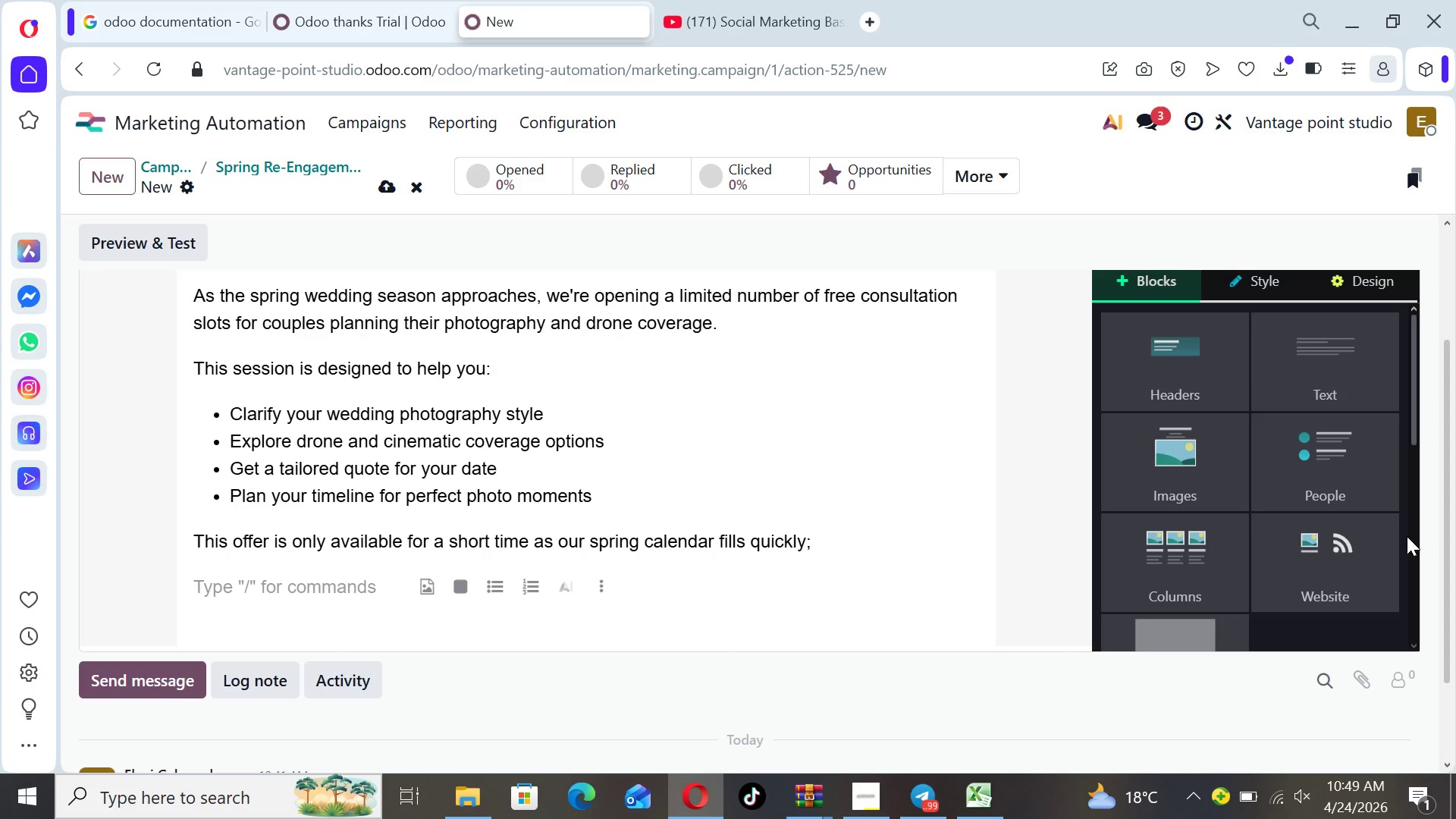 
left_click_drag(start_coordinate=[1412, 403], to_coordinate=[1412, 530])
 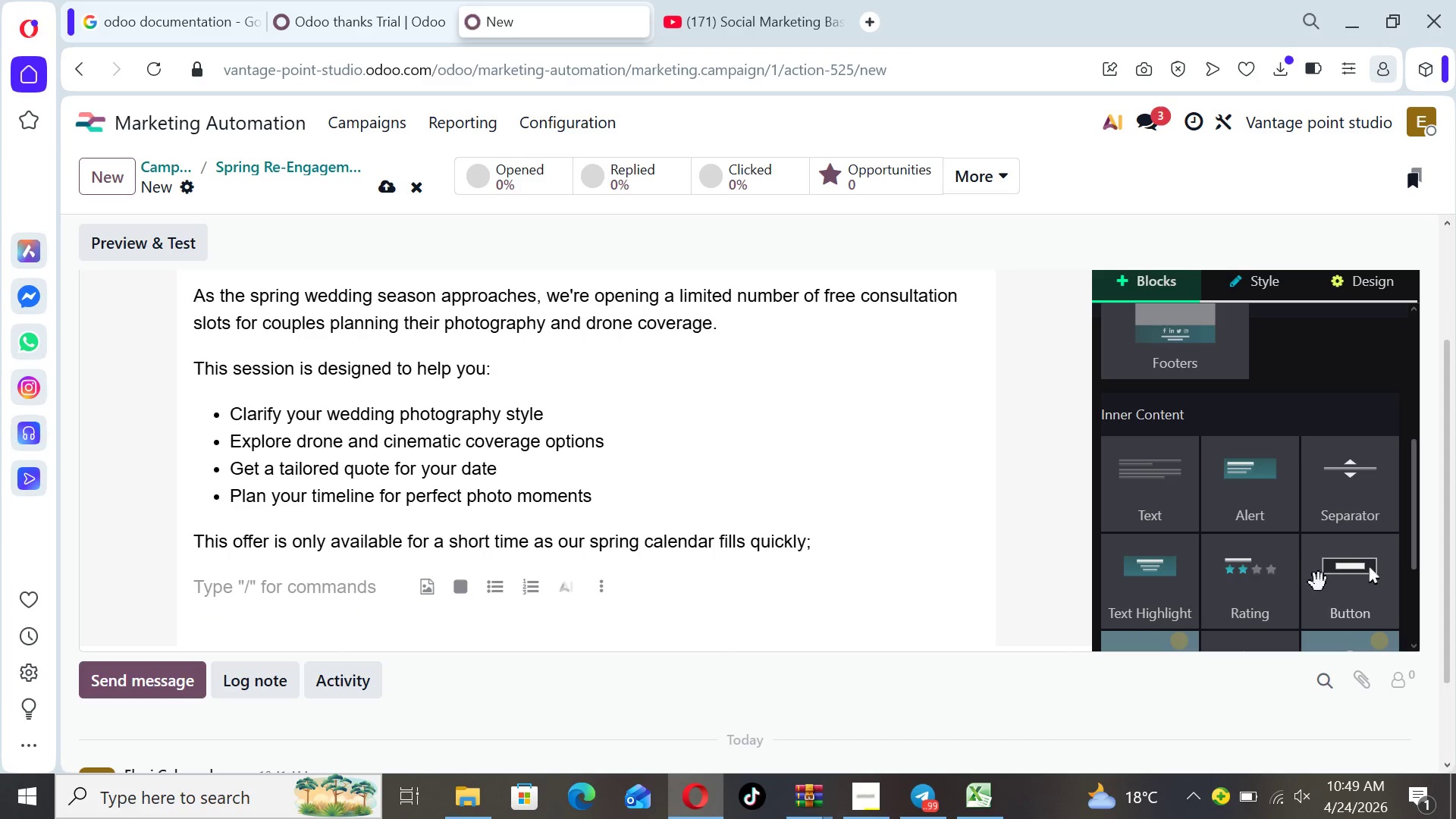 
left_click_drag(start_coordinate=[1319, 582], to_coordinate=[357, 591])
 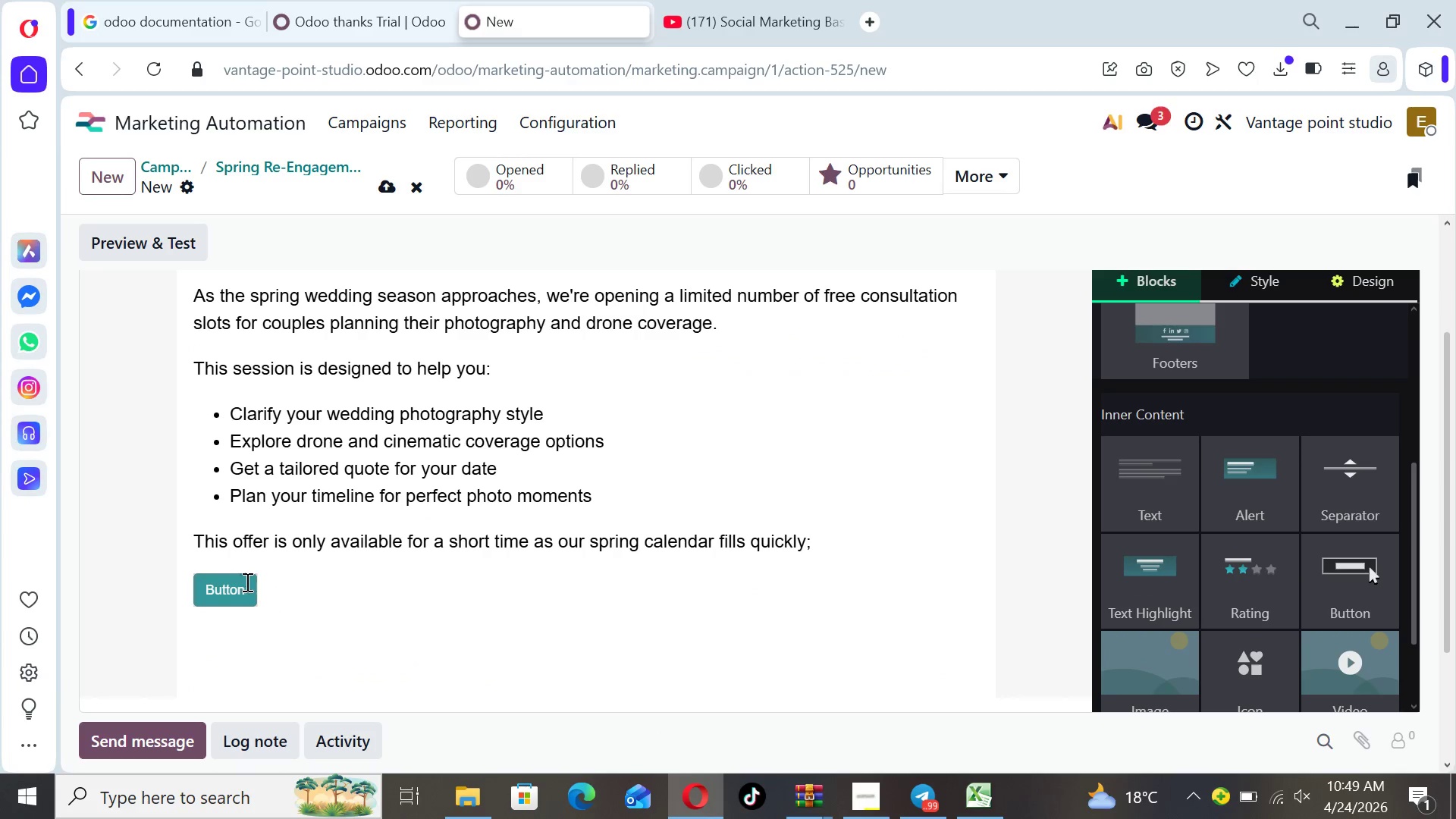 
left_click([248, 585])
 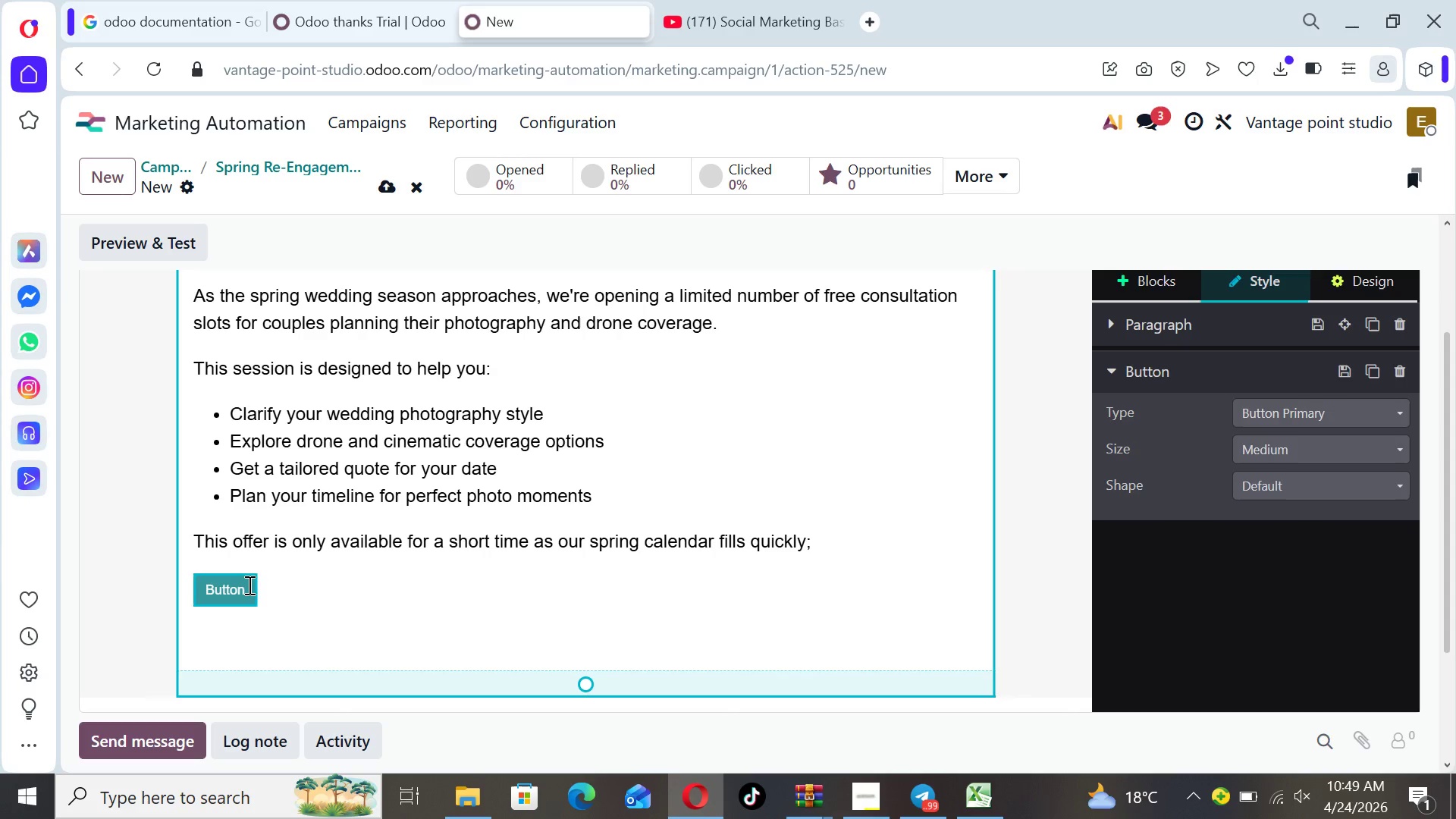 
key(Backspace)
key(Backspace)
key(Backspace)
key(Backspace)
key(Backspace)
key(Backspace)
type(O)
key(Backspace)
type(ook yo)
 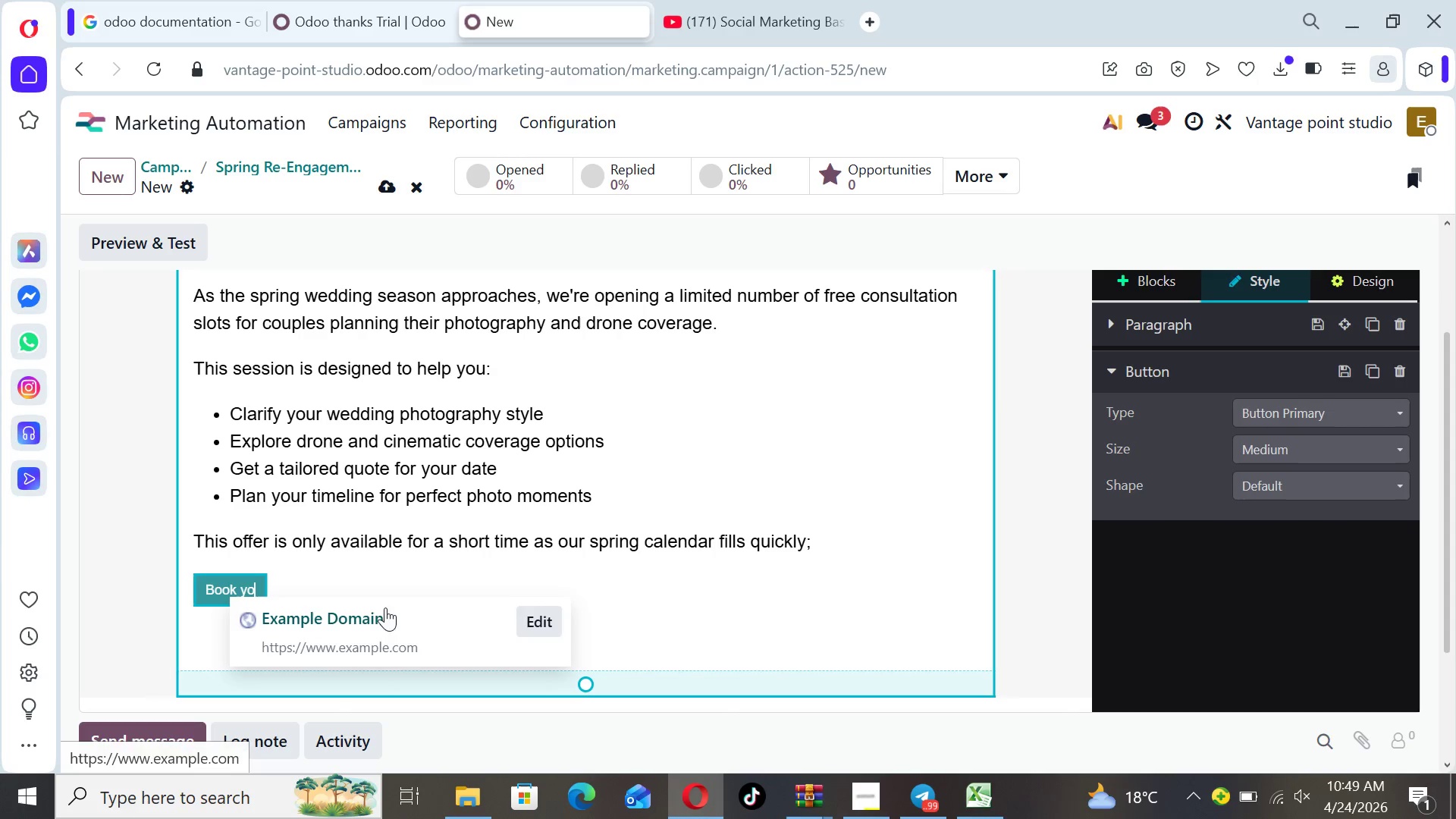 
key(Backspace)
key(Backspace)
type(Your Free Consultation nHere)
 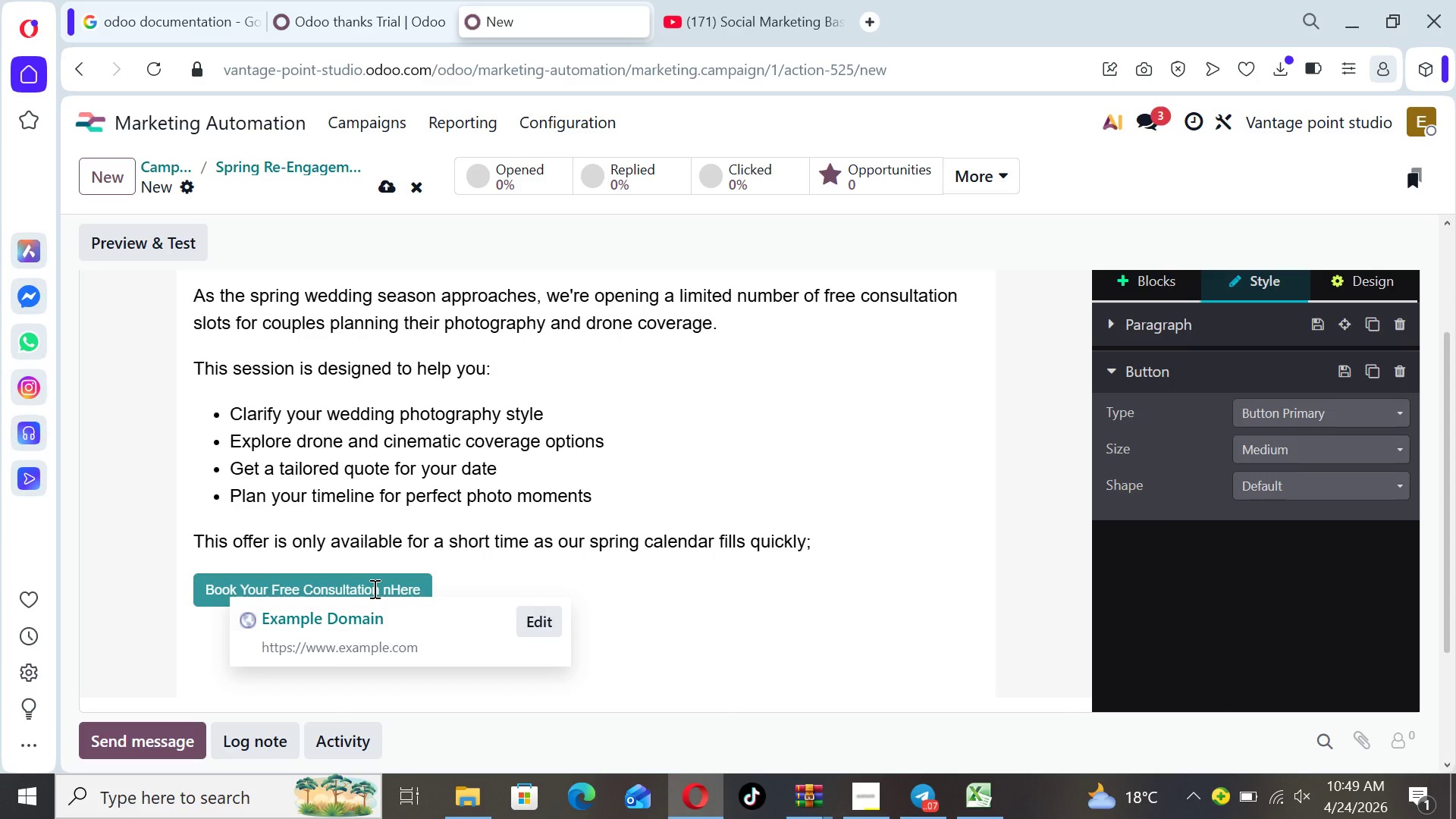 
key(ArrowLeft)
 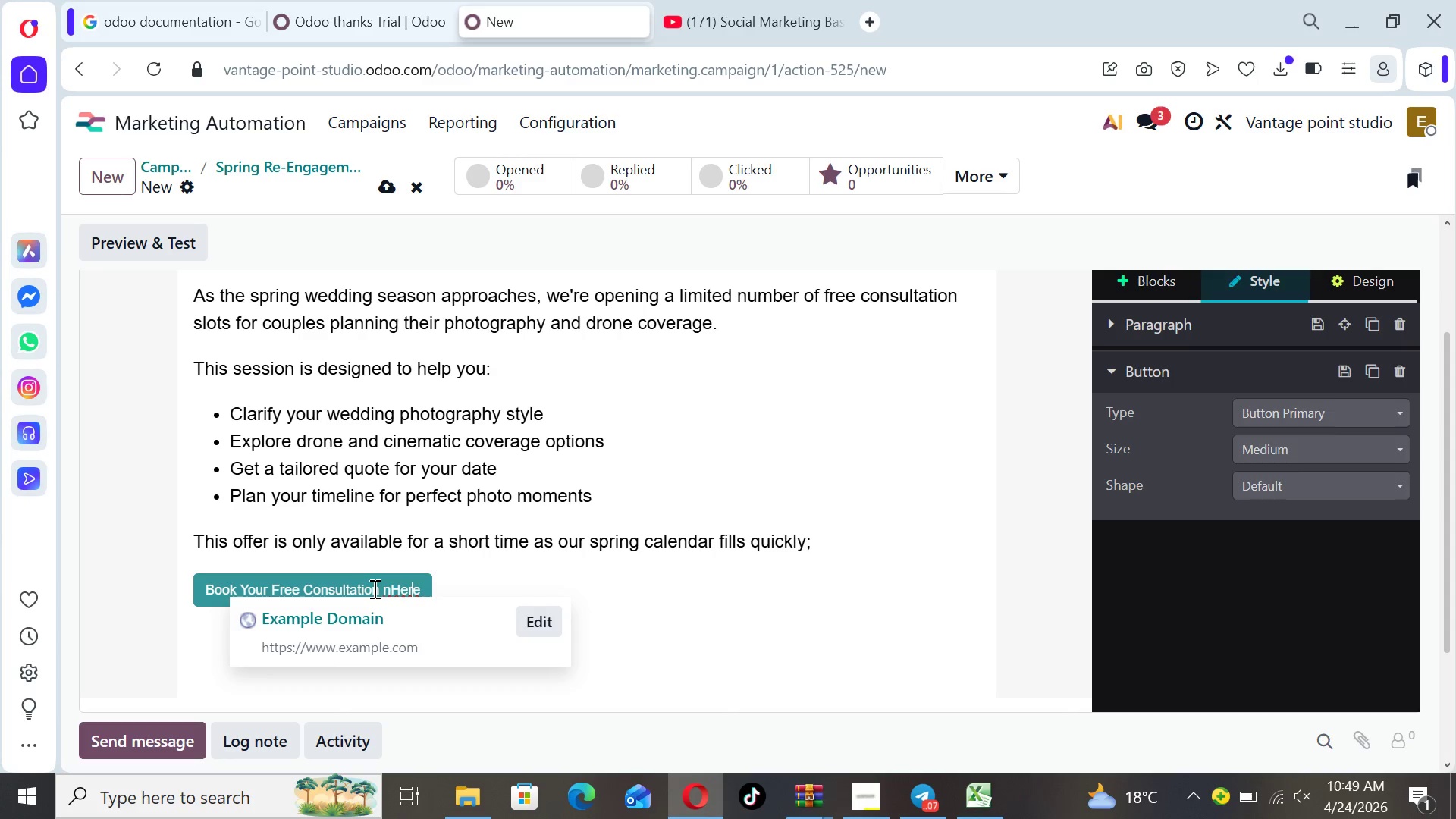 
key(ArrowLeft)
 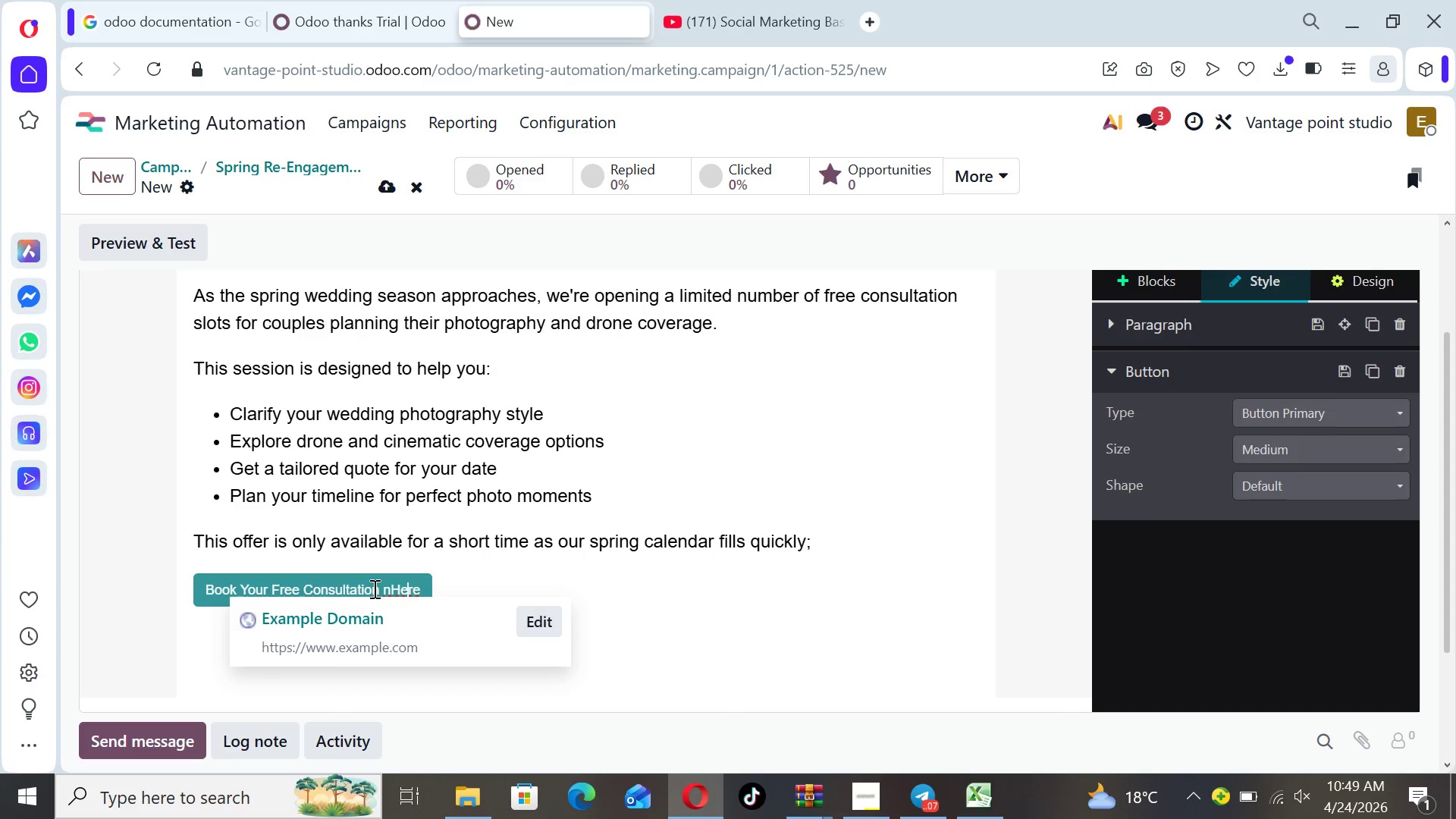 
key(ArrowLeft)
 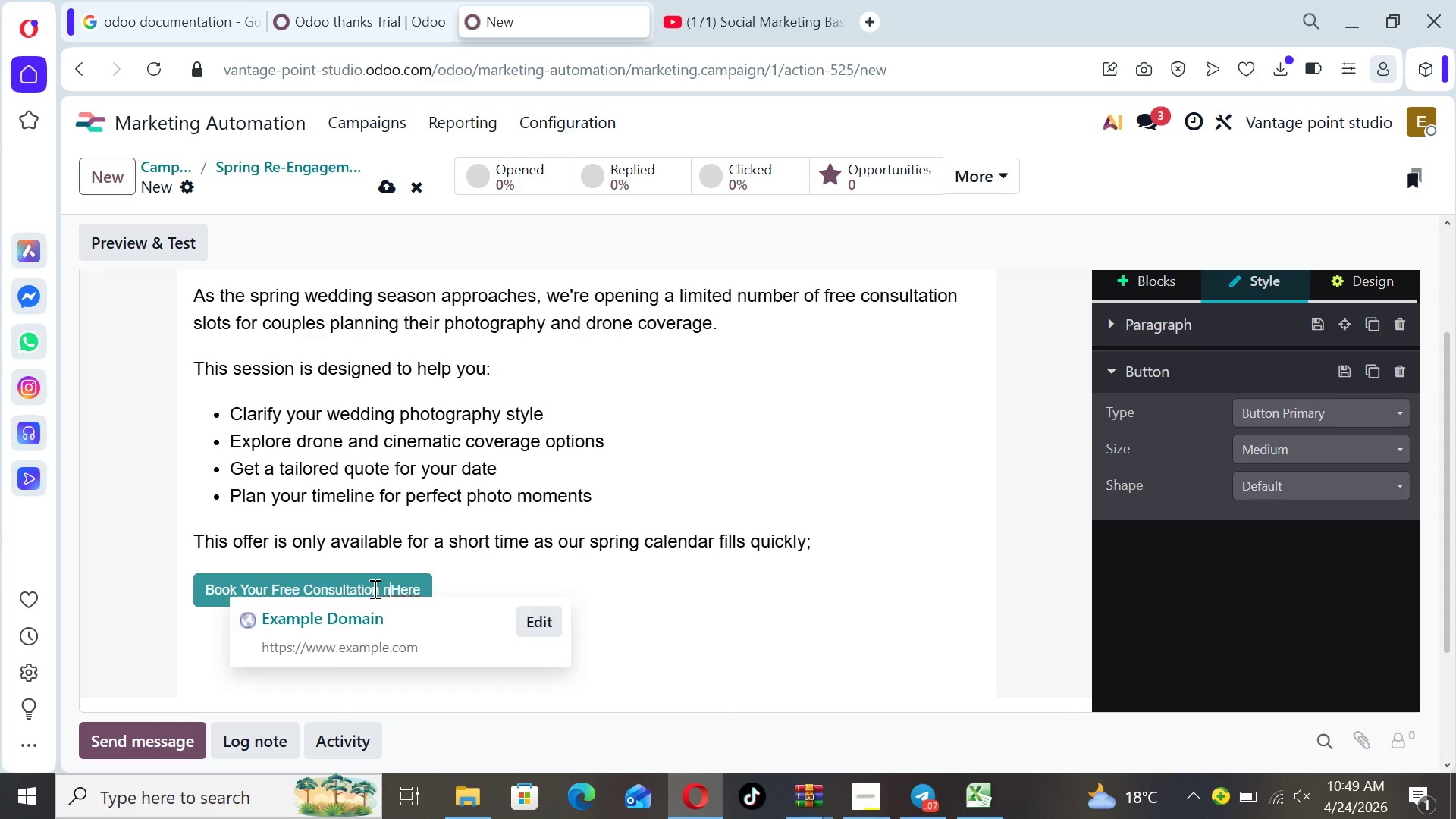 
key(ArrowLeft)
 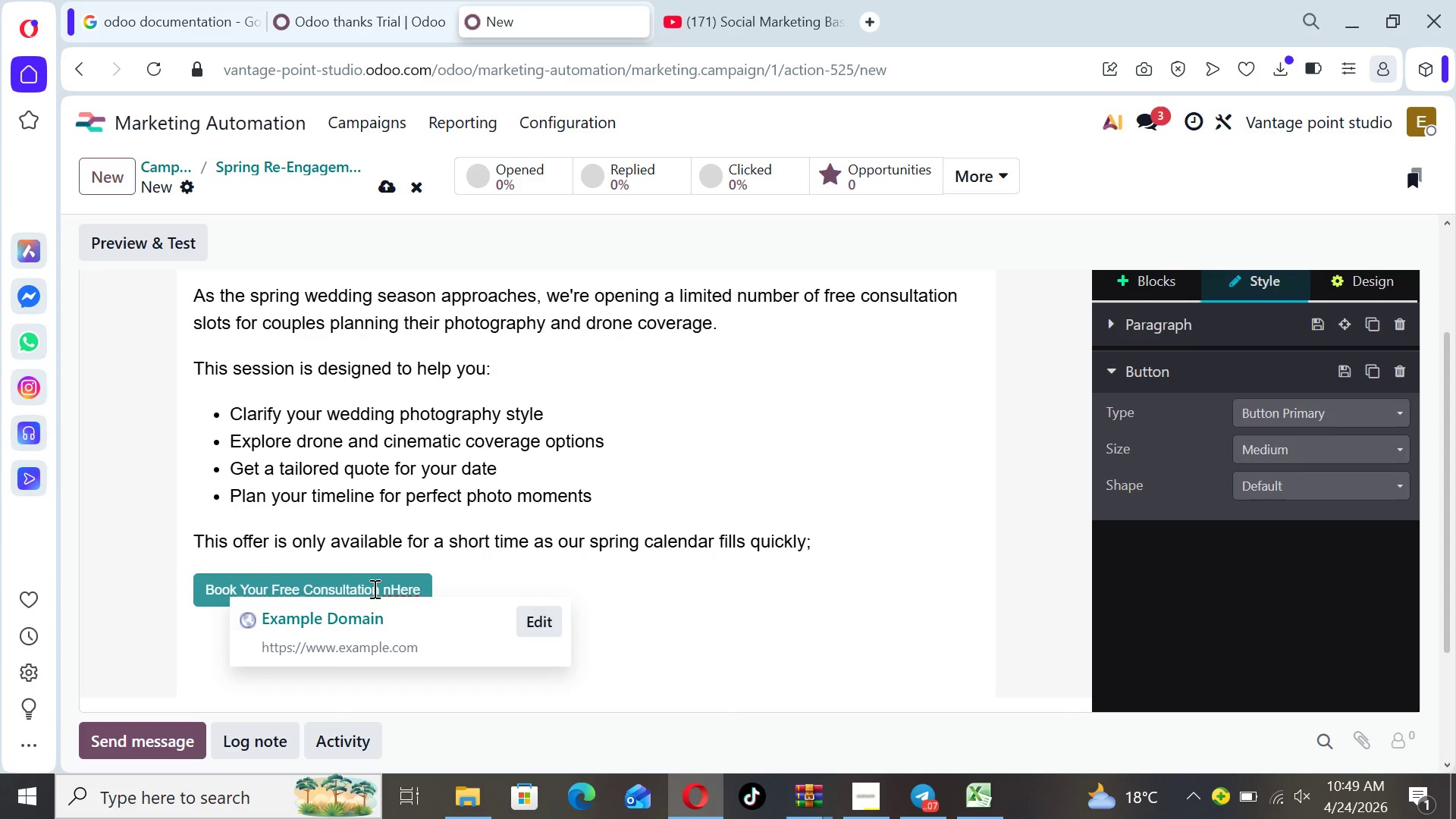 
key(Backspace)
 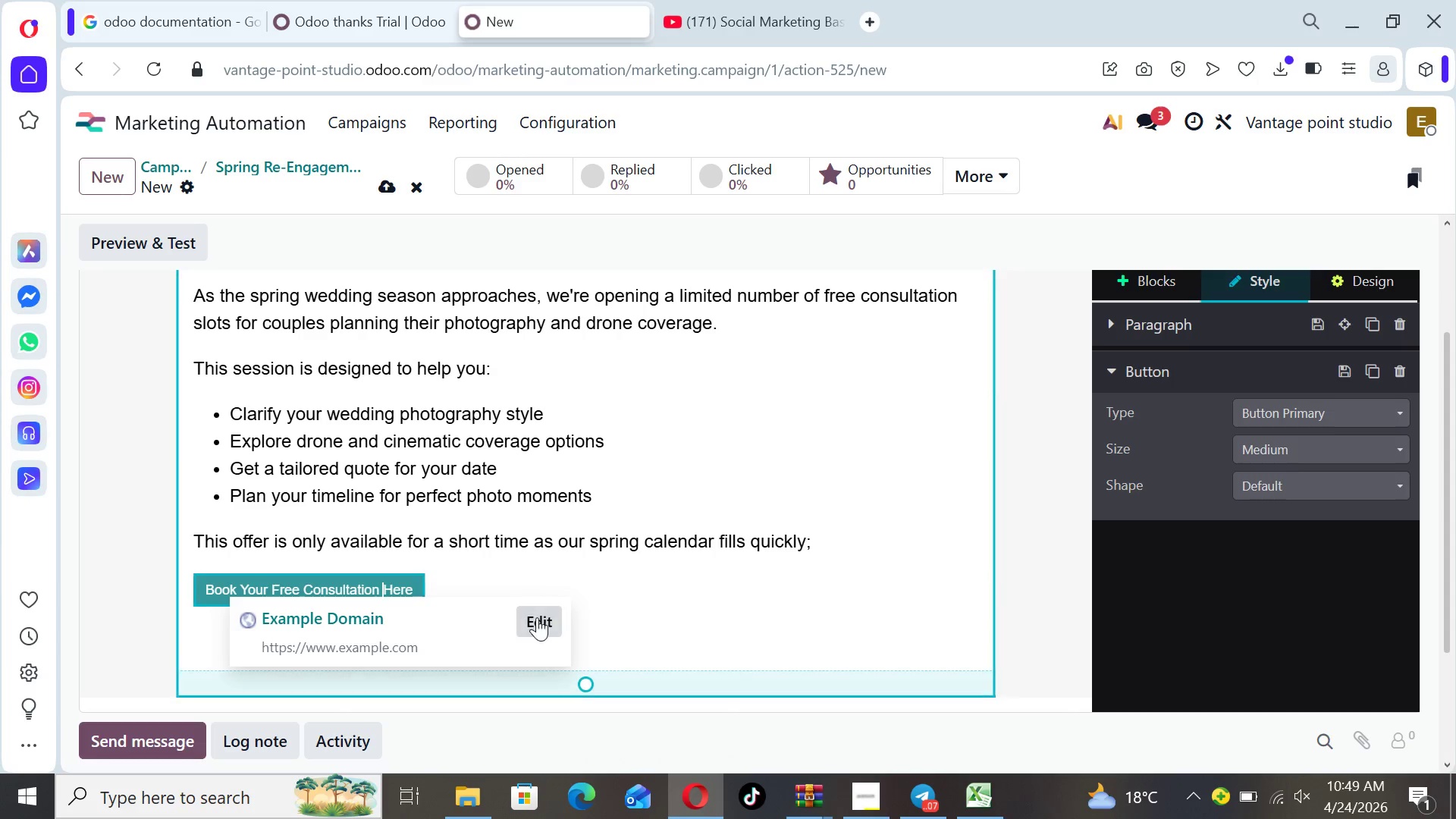 
left_click([537, 622])
 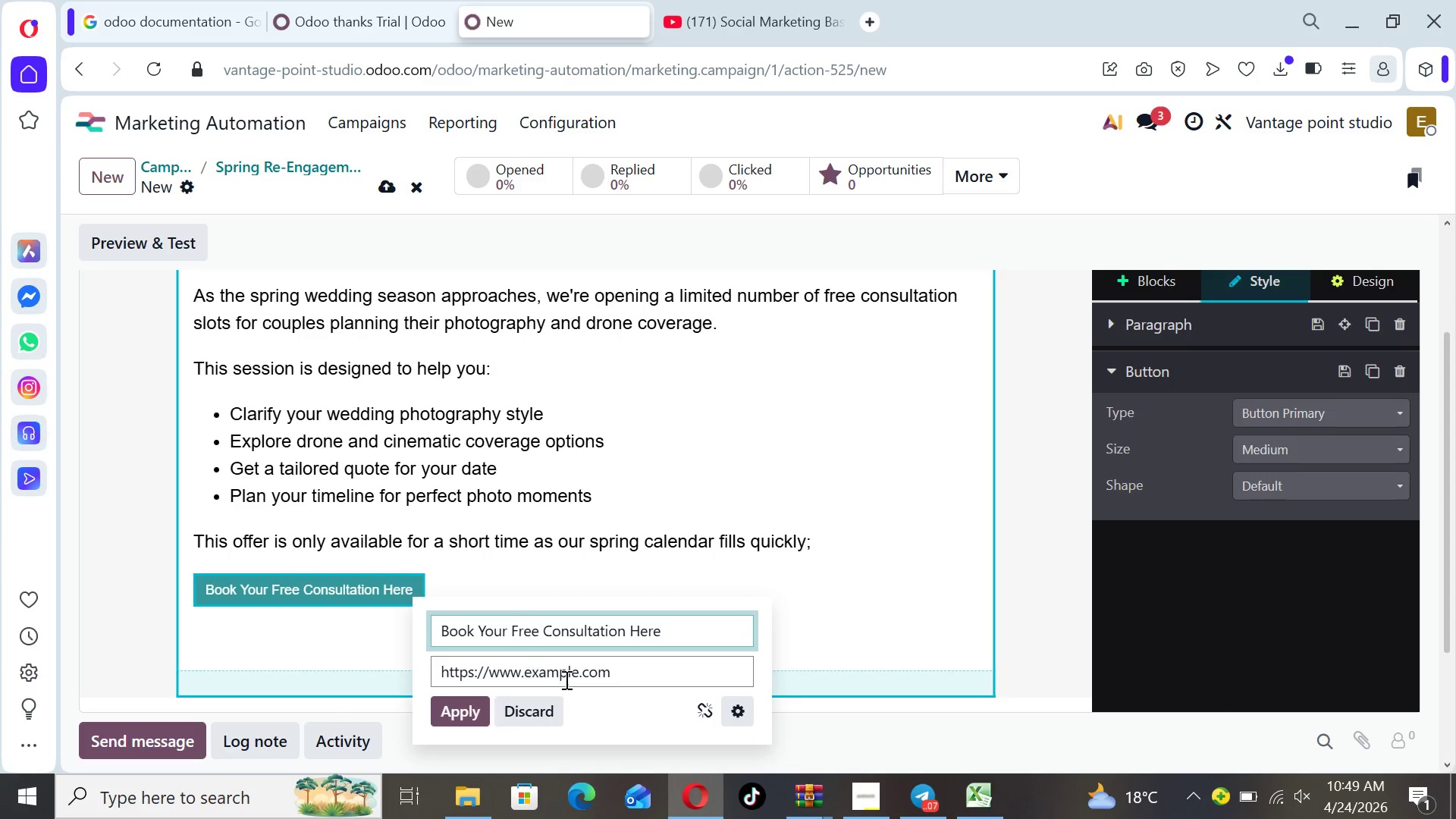 
double_click([617, 677])
 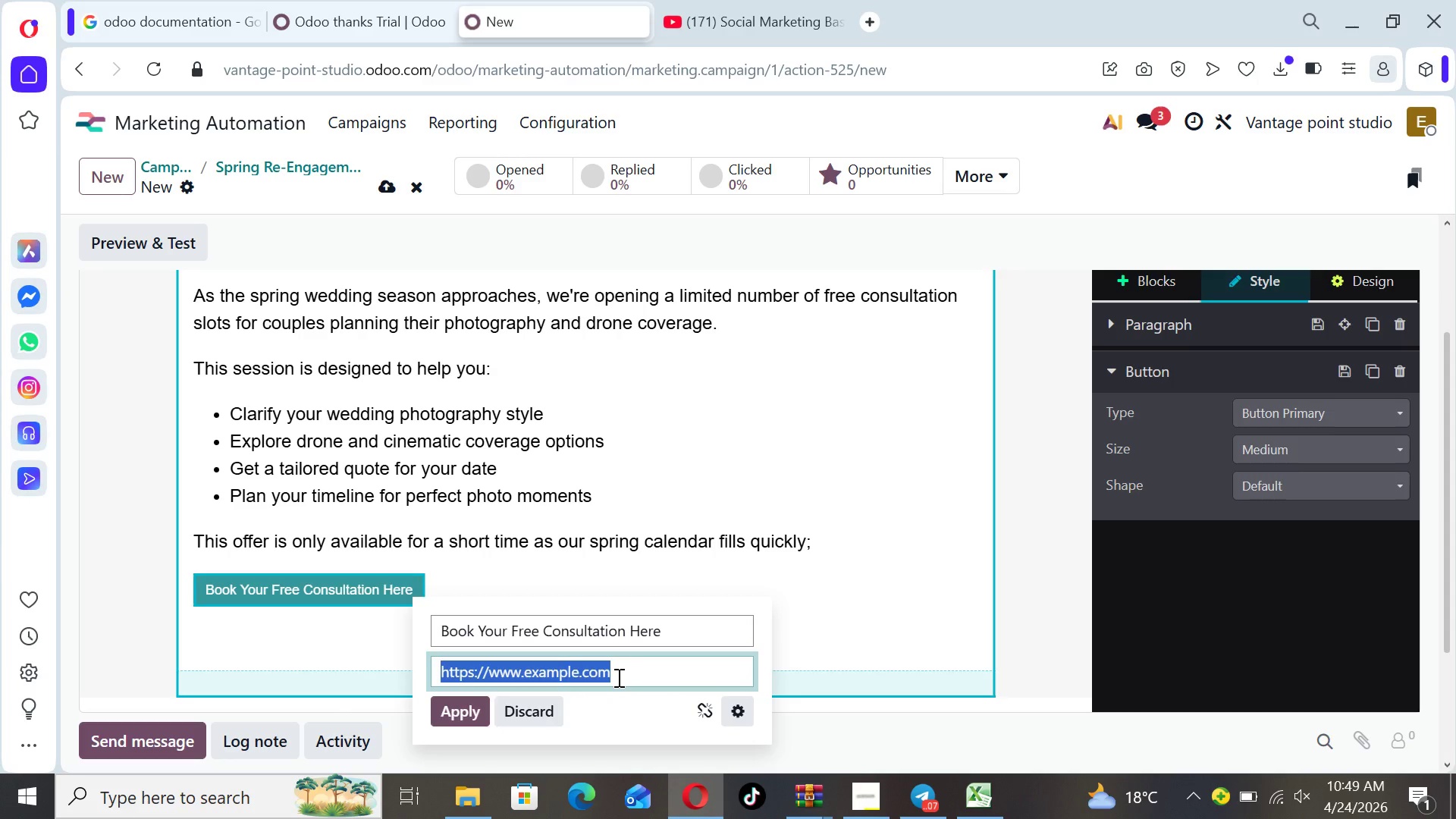 
left_click([617, 677])
 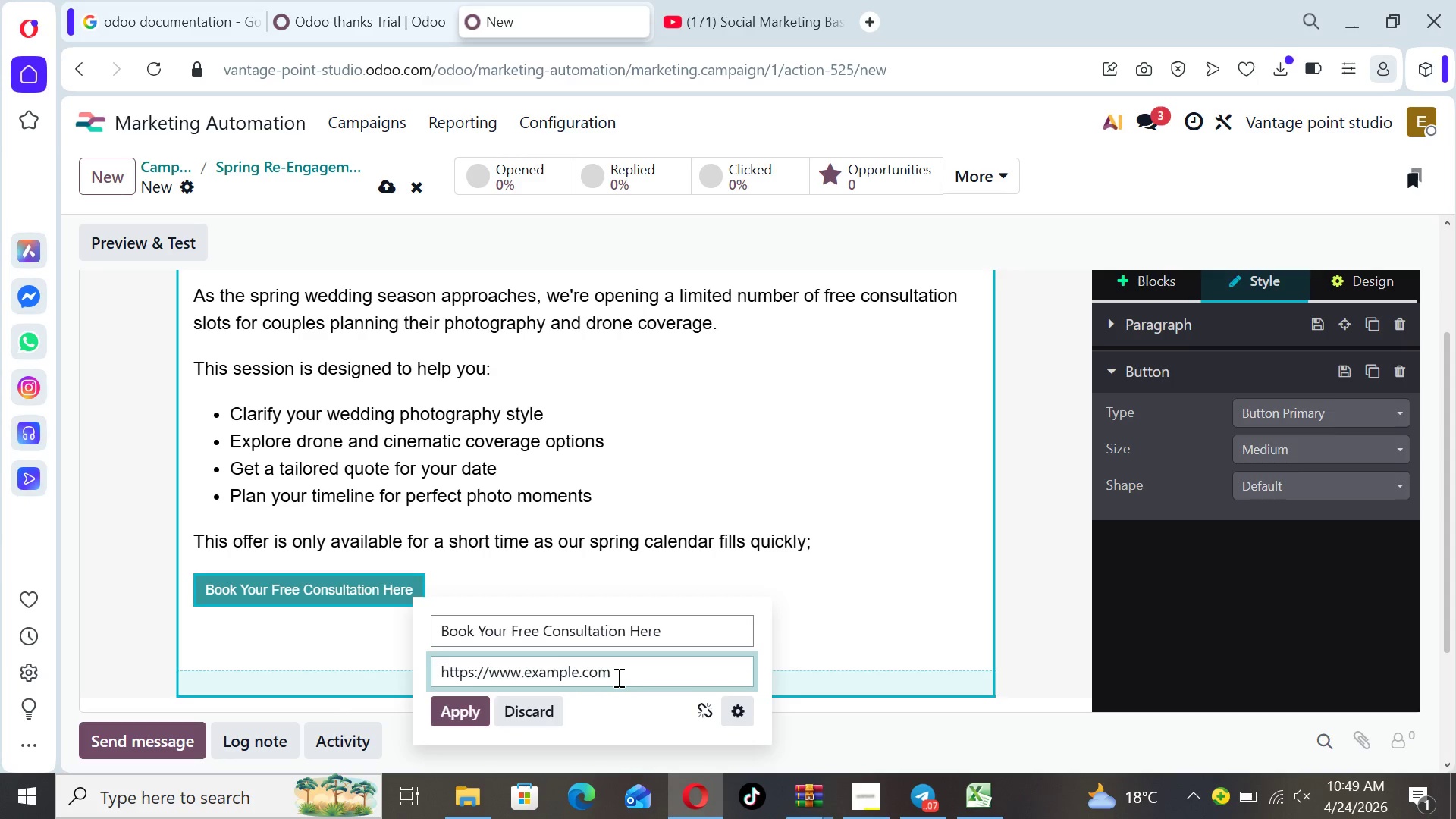 
hold_key(key=Backspace, duration=0.81)
 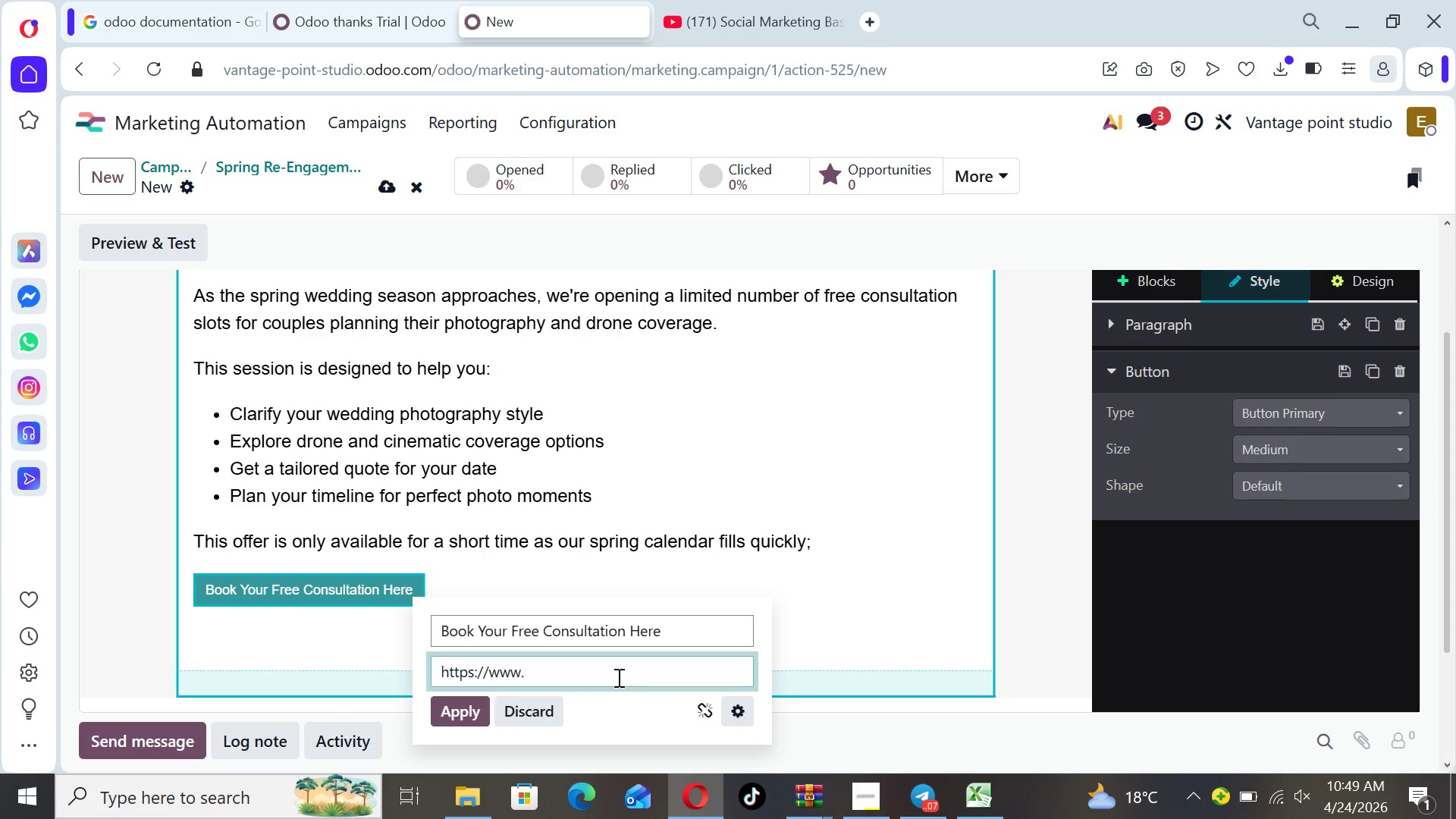 
key(Backspace)
 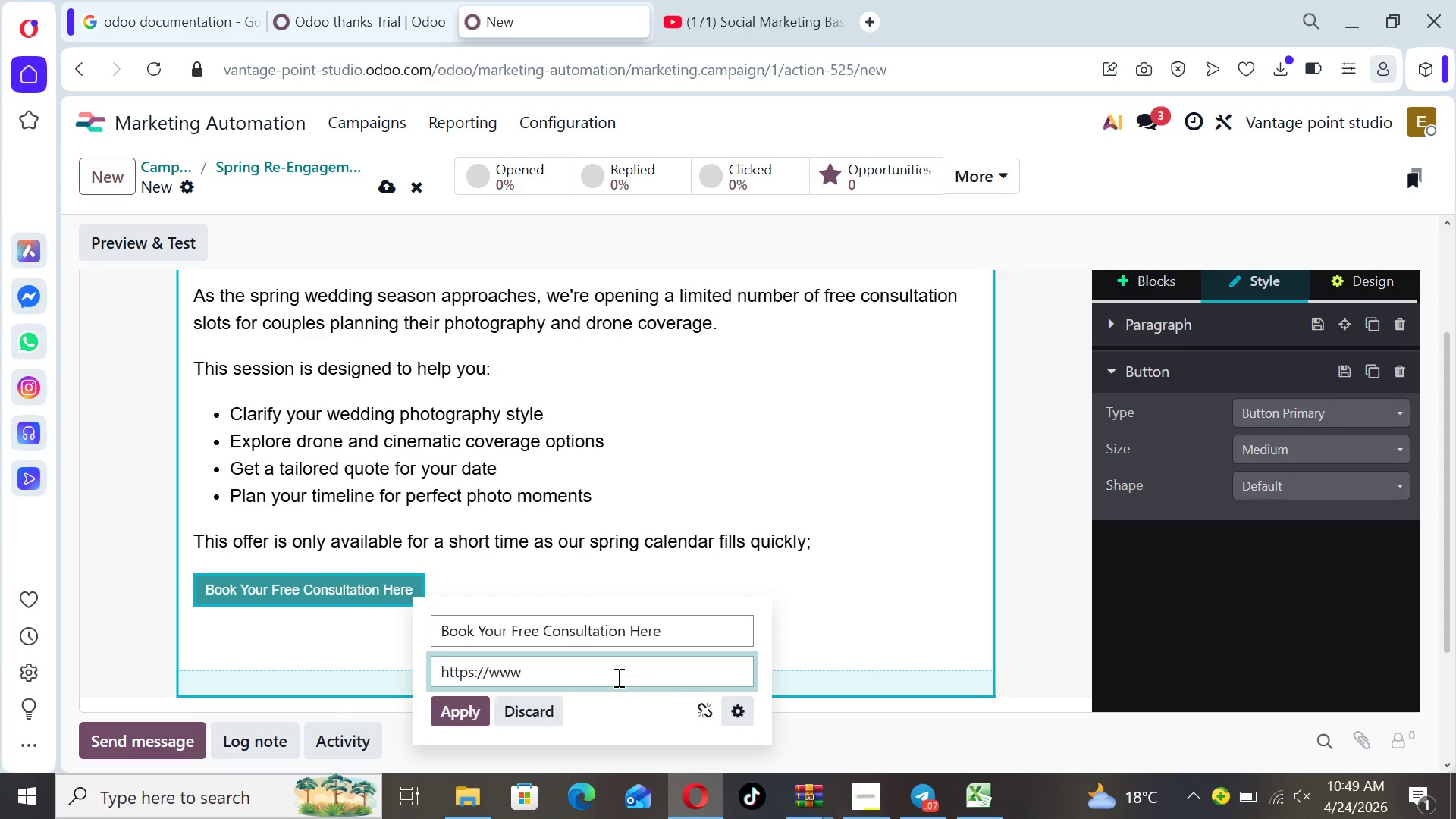 
key(Backspace)
 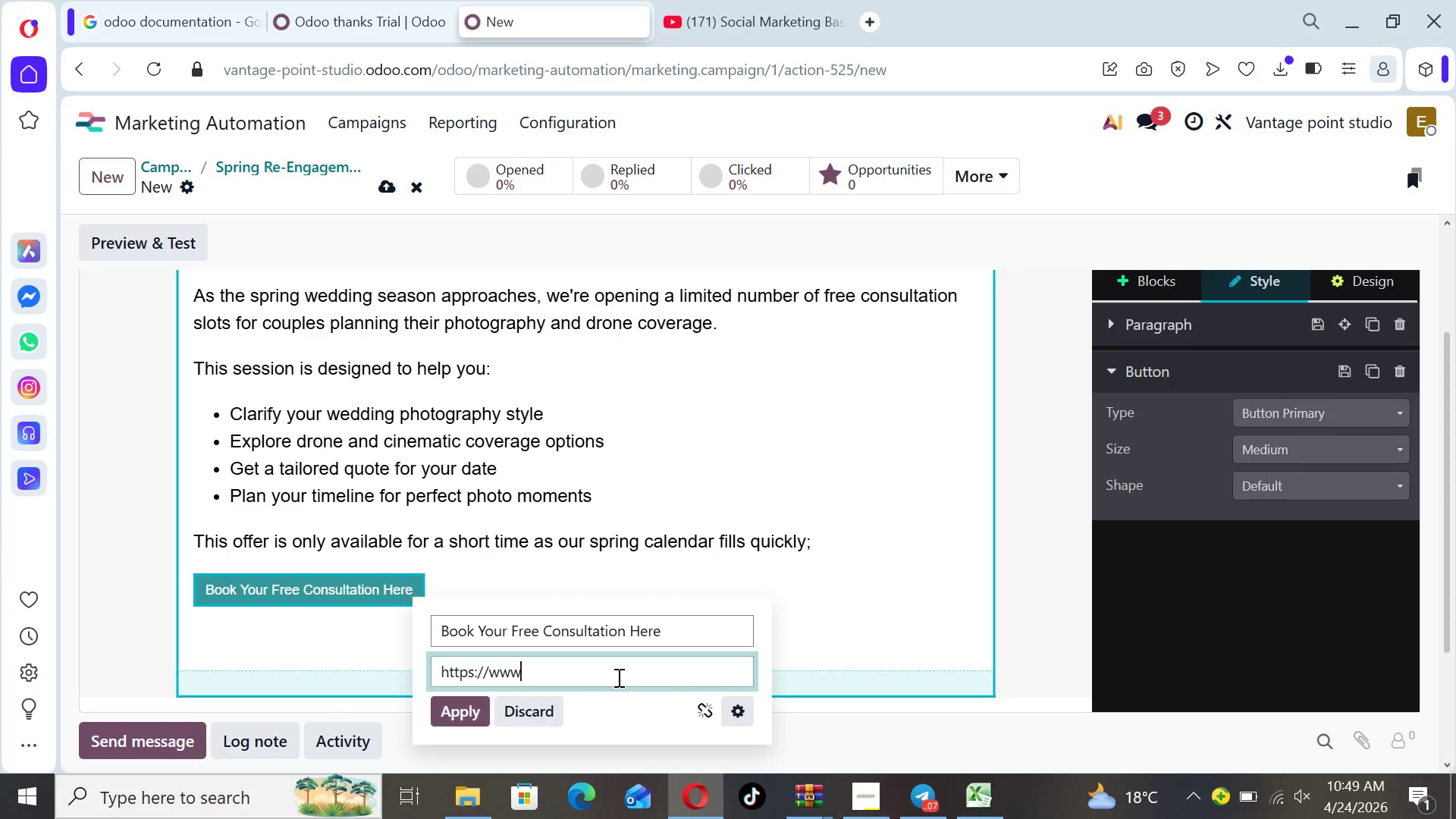 
key(Backspace)
 